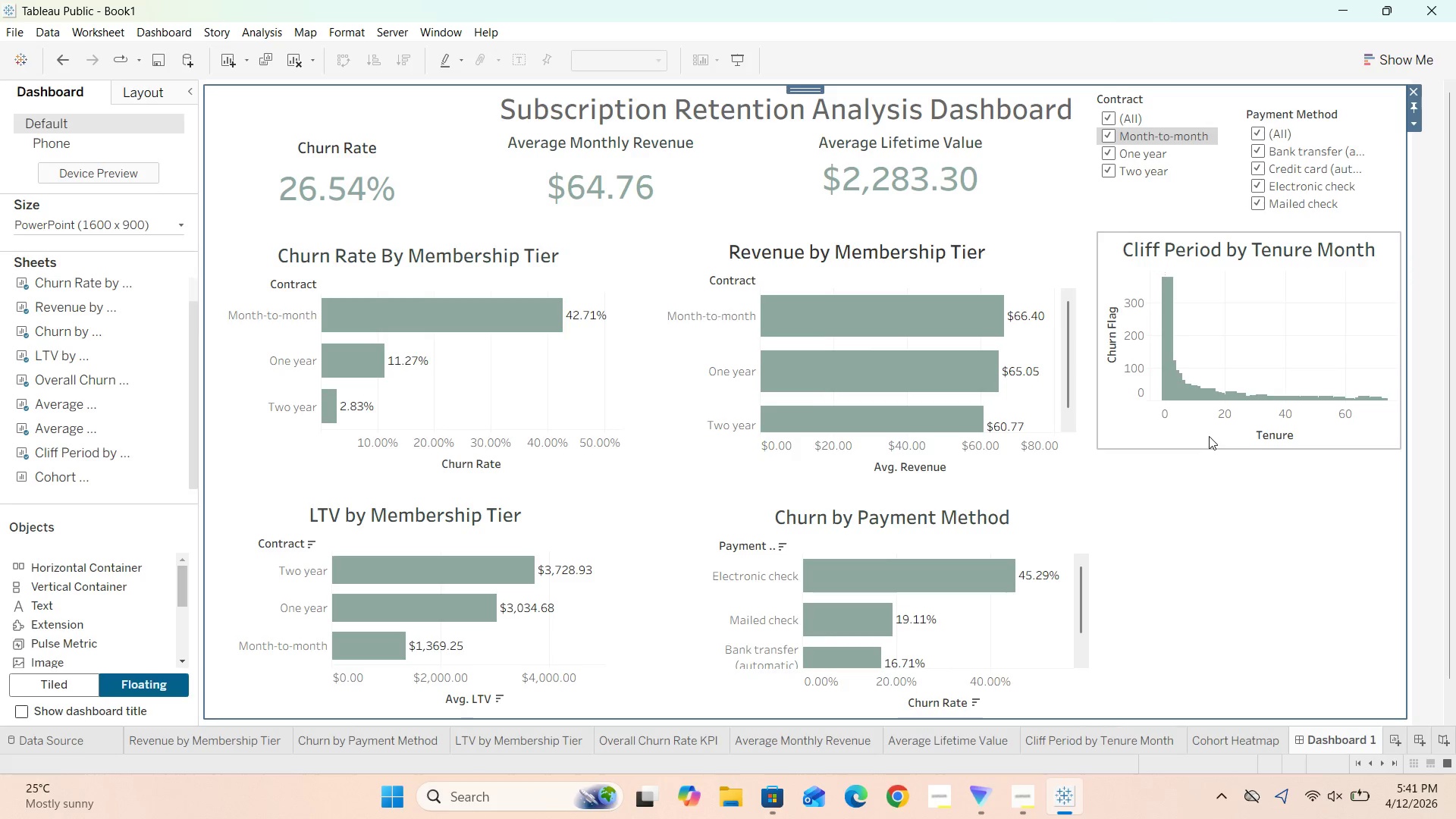 
left_click([1212, 438])
 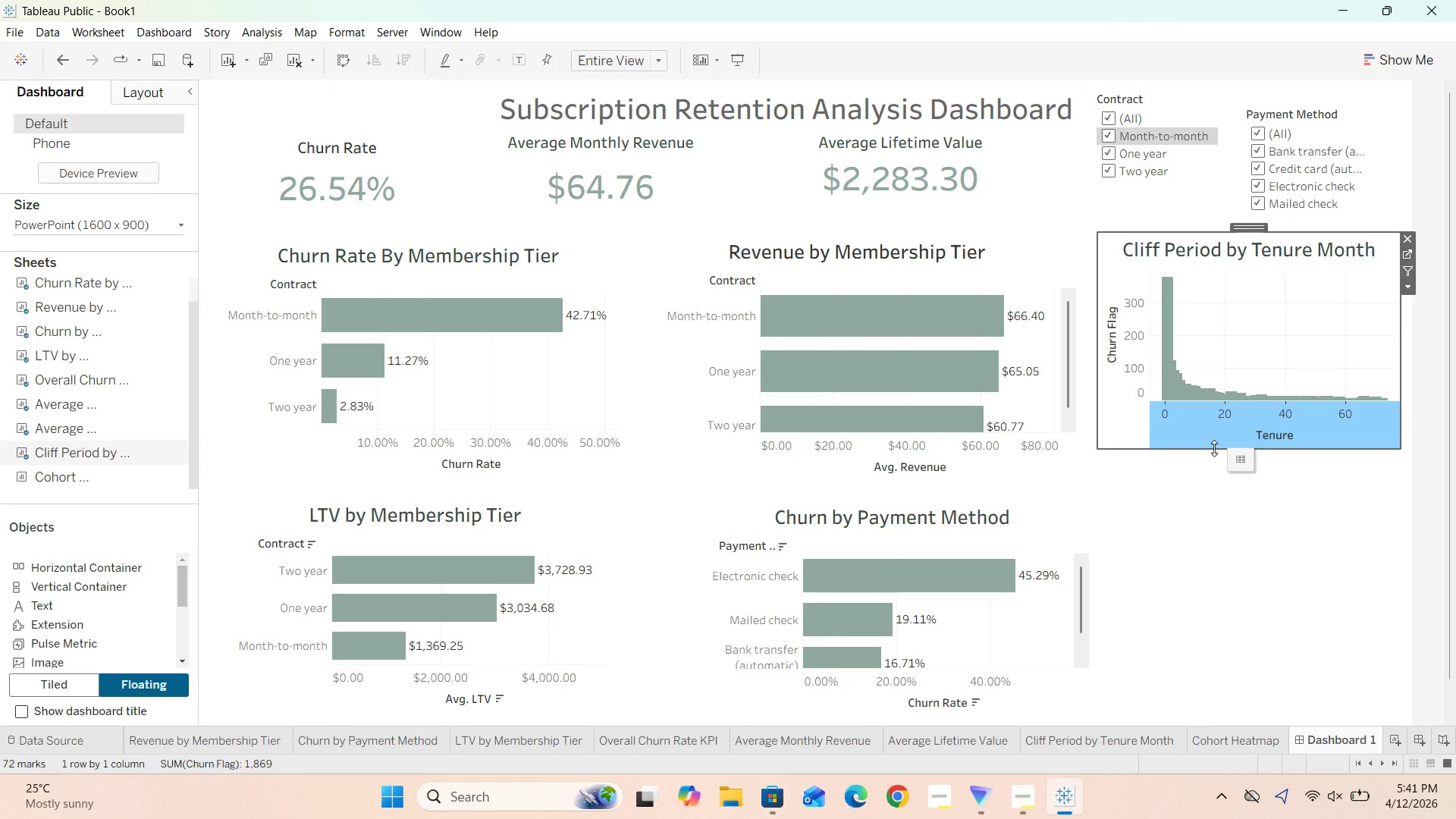 
left_click_drag(start_coordinate=[1214, 448], to_coordinate=[1213, 463])
 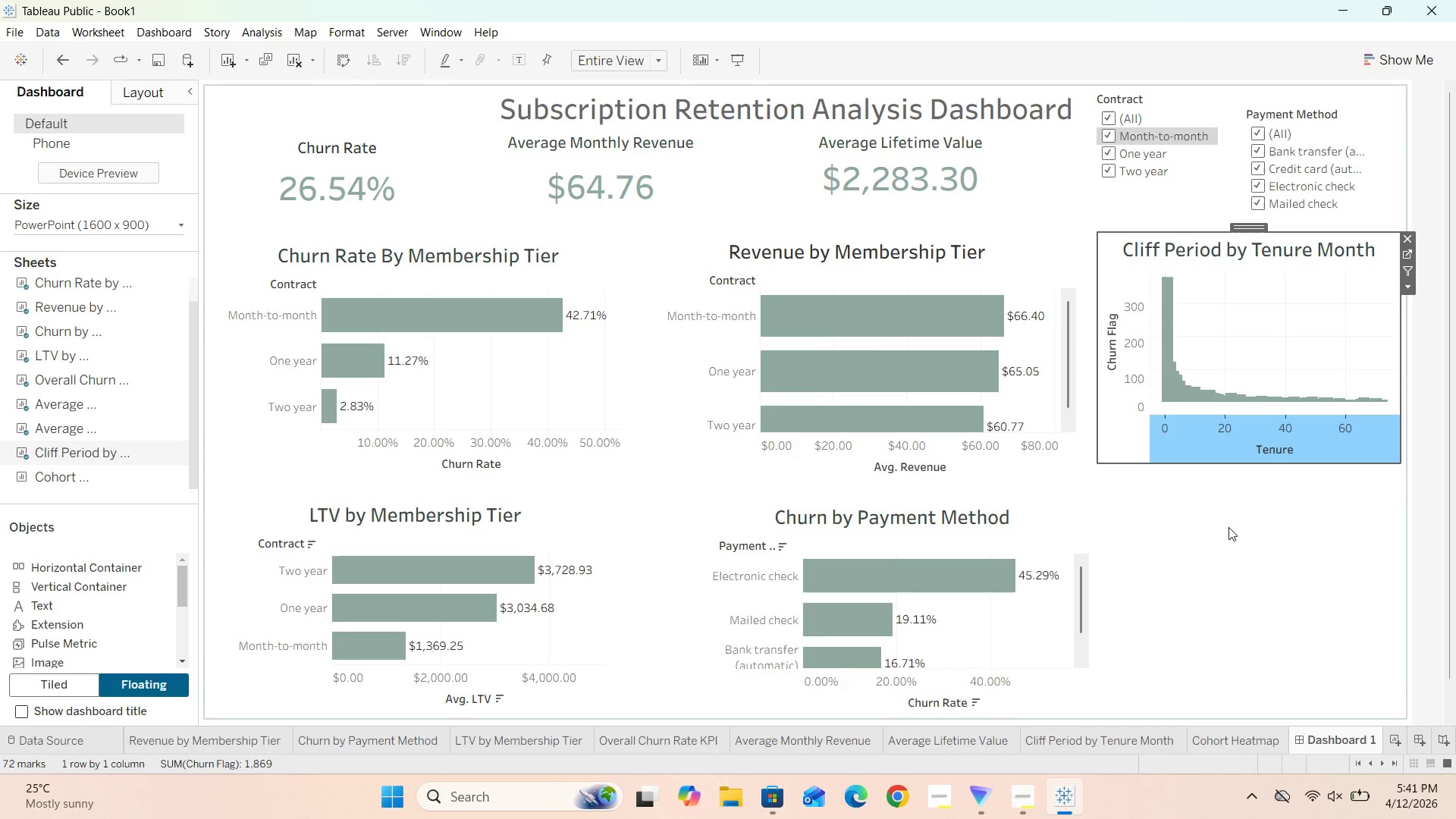 
left_click([1228, 527])
 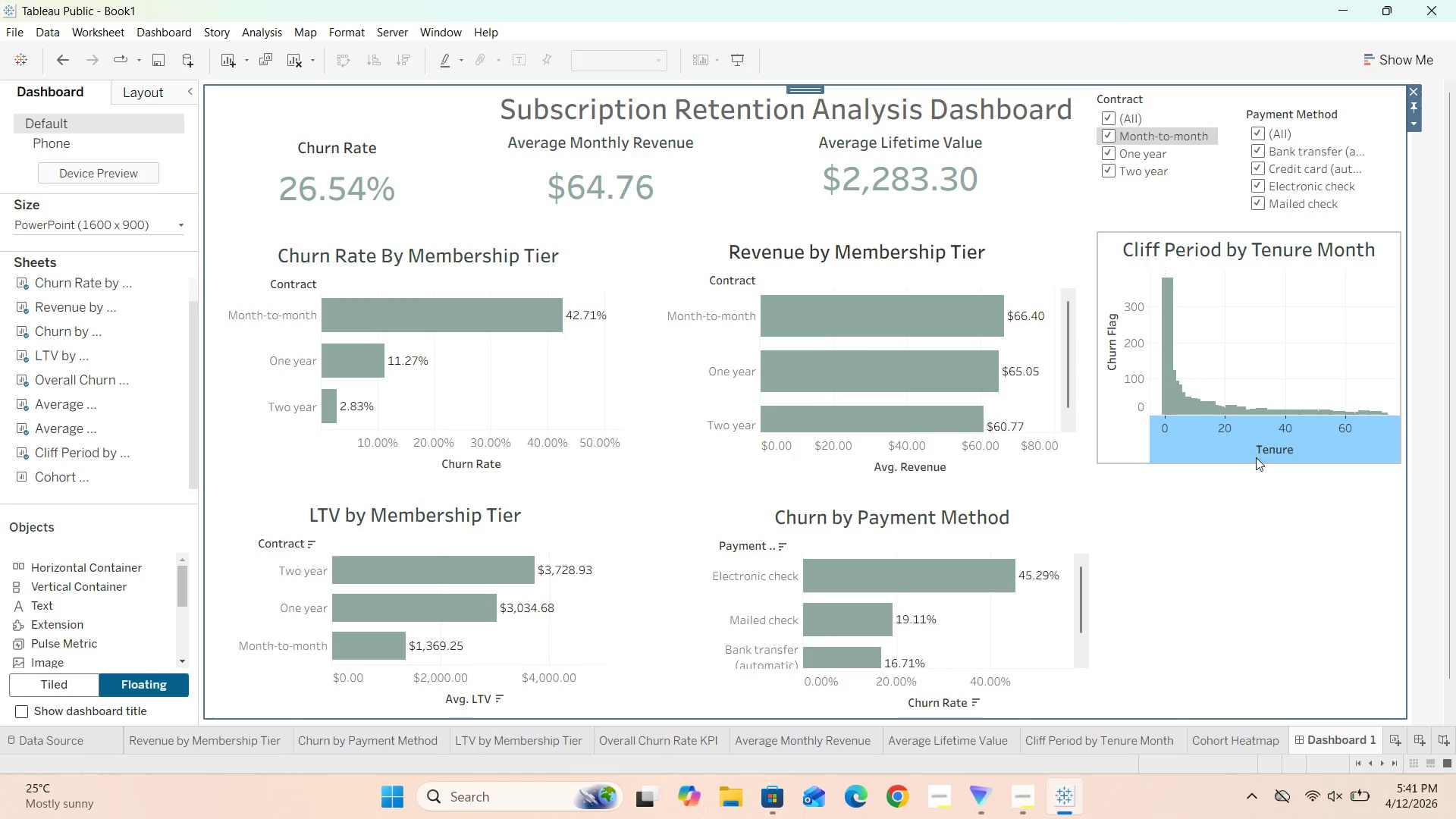 
left_click([1226, 453])
 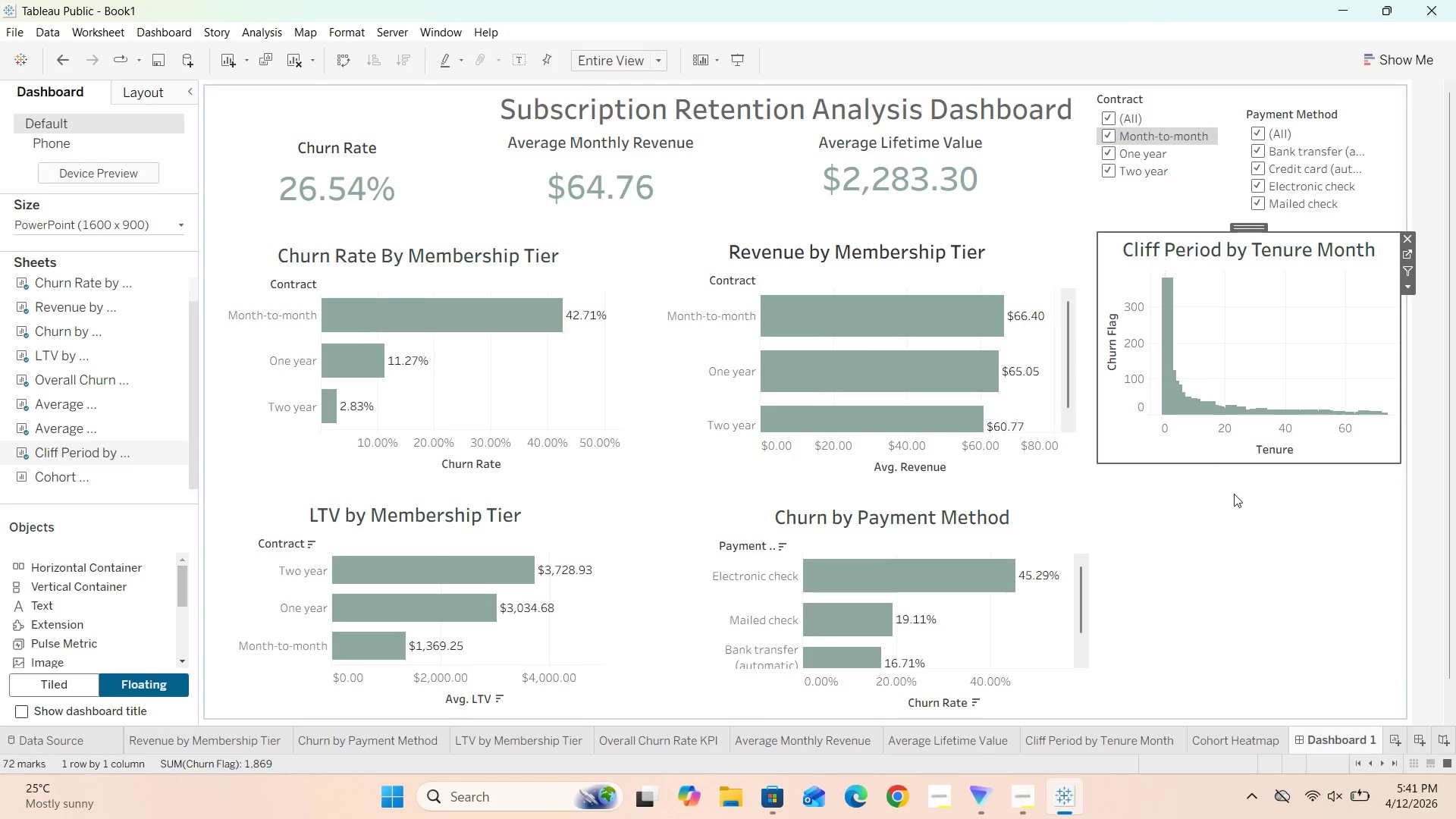 
left_click([1251, 522])
 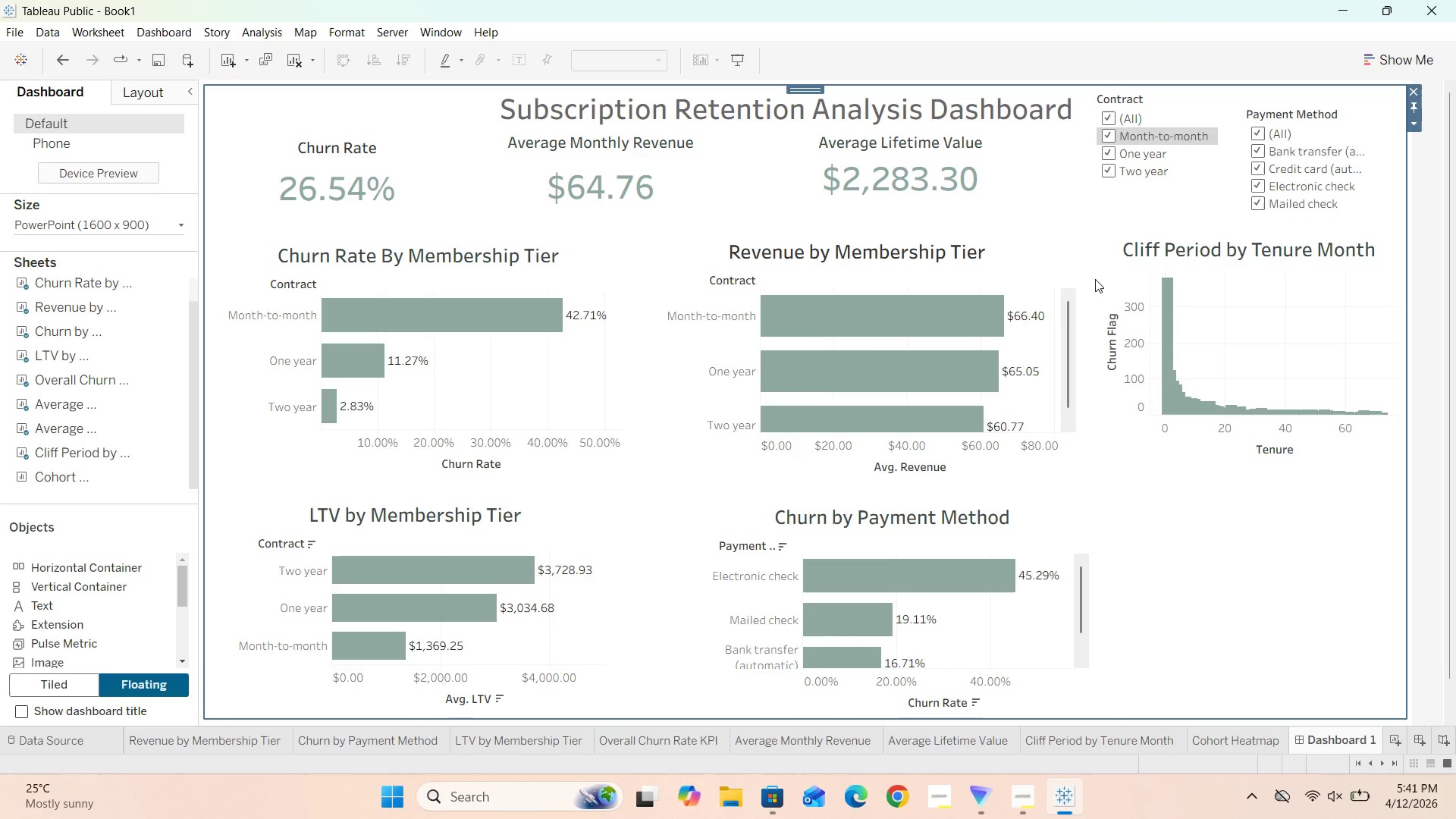 
left_click([1106, 276])
 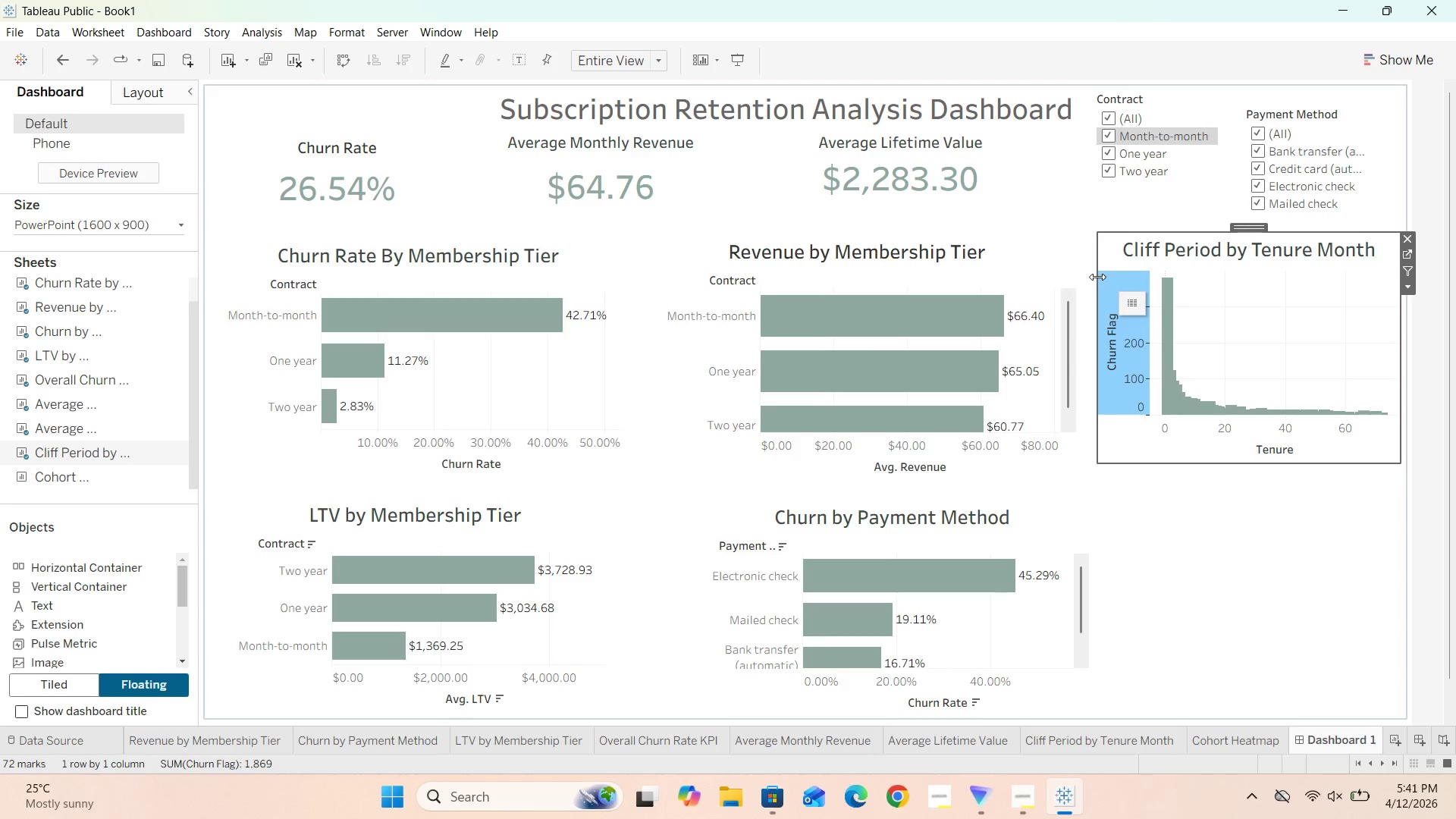 
left_click_drag(start_coordinate=[1097, 277], to_coordinate=[1088, 284])
 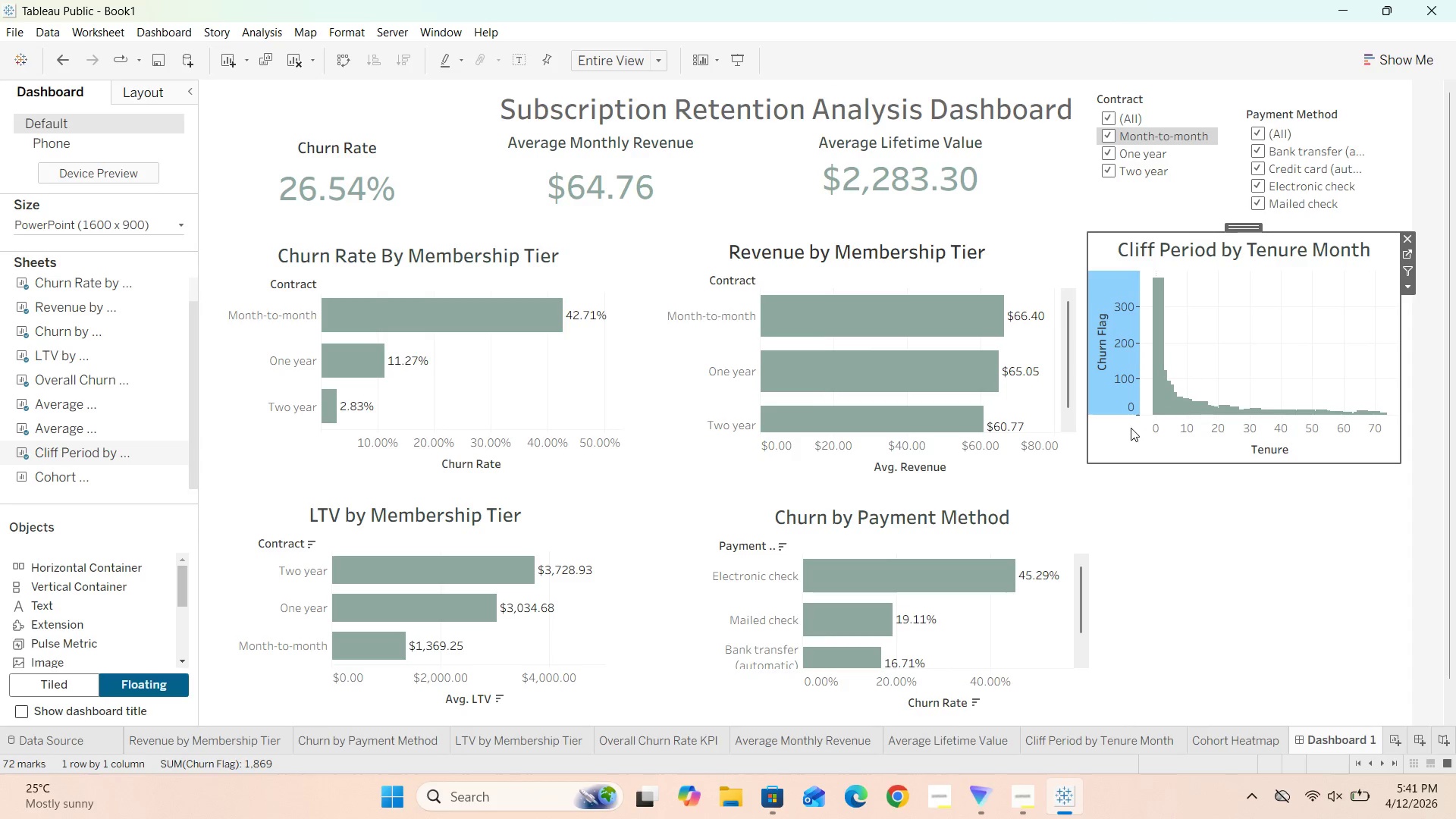 
left_click([1129, 430])
 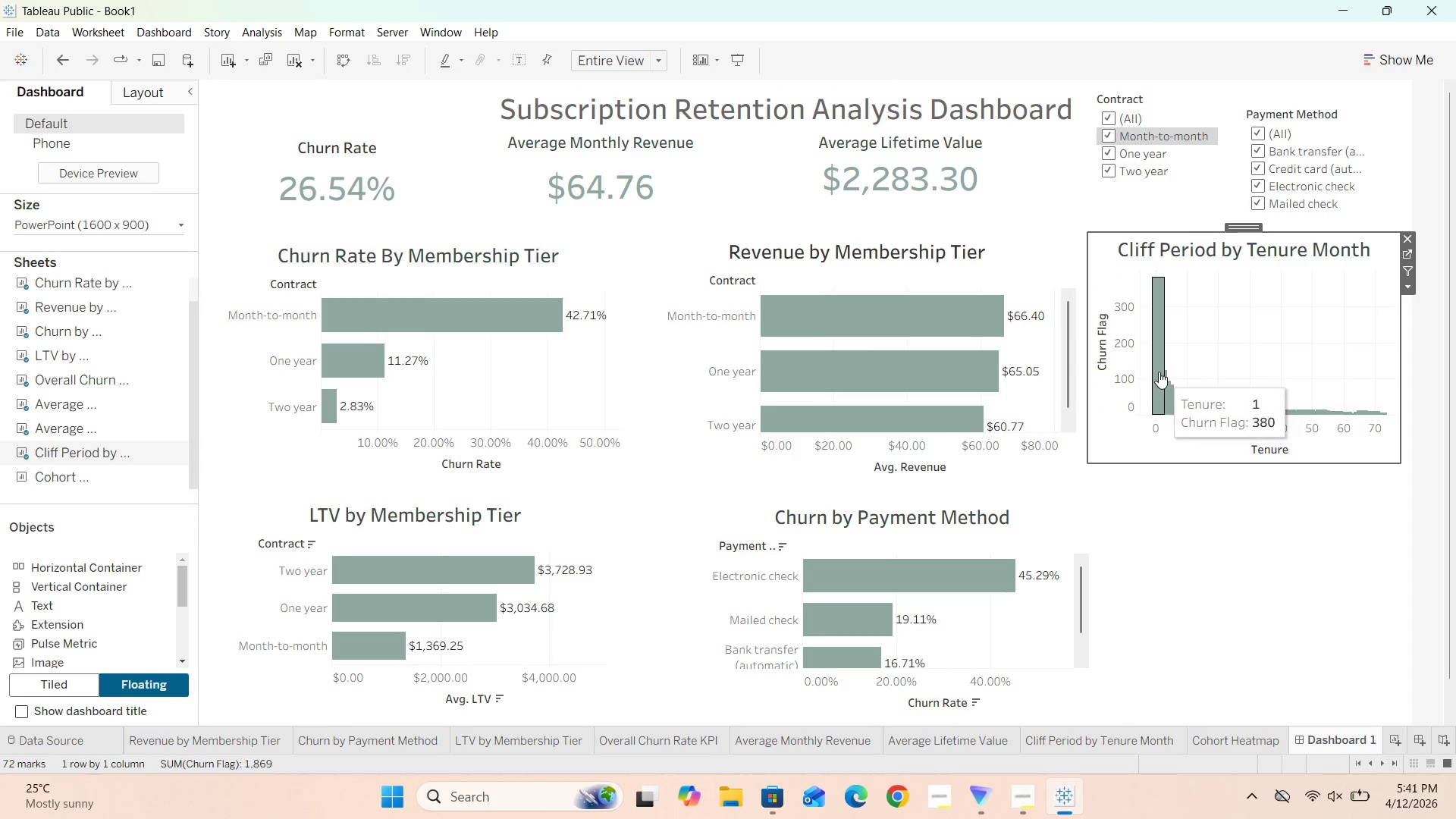 
left_click([1054, 212])
 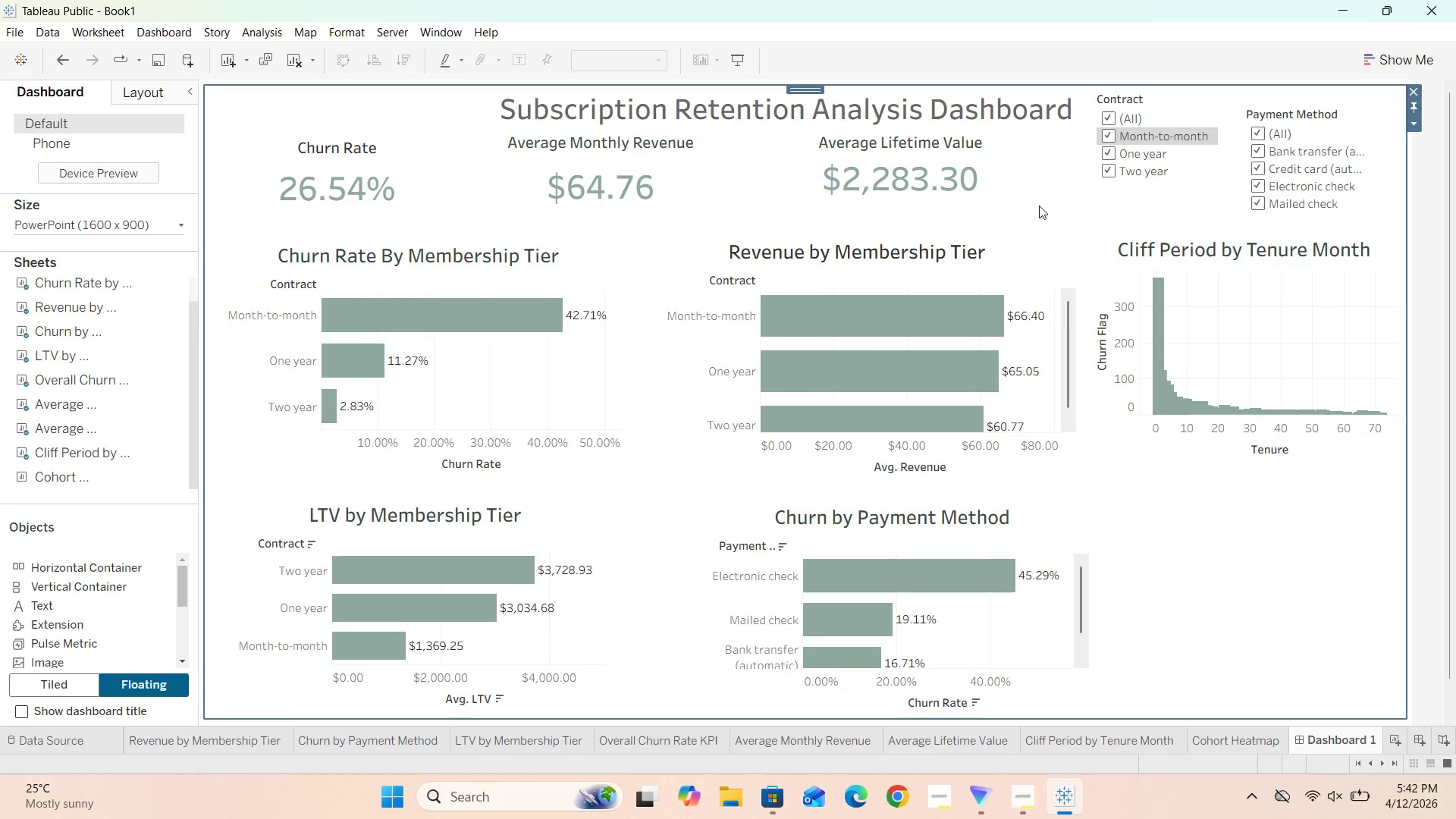 
scroll: coordinate [1012, 339], scroll_direction: down, amount: 11.0
 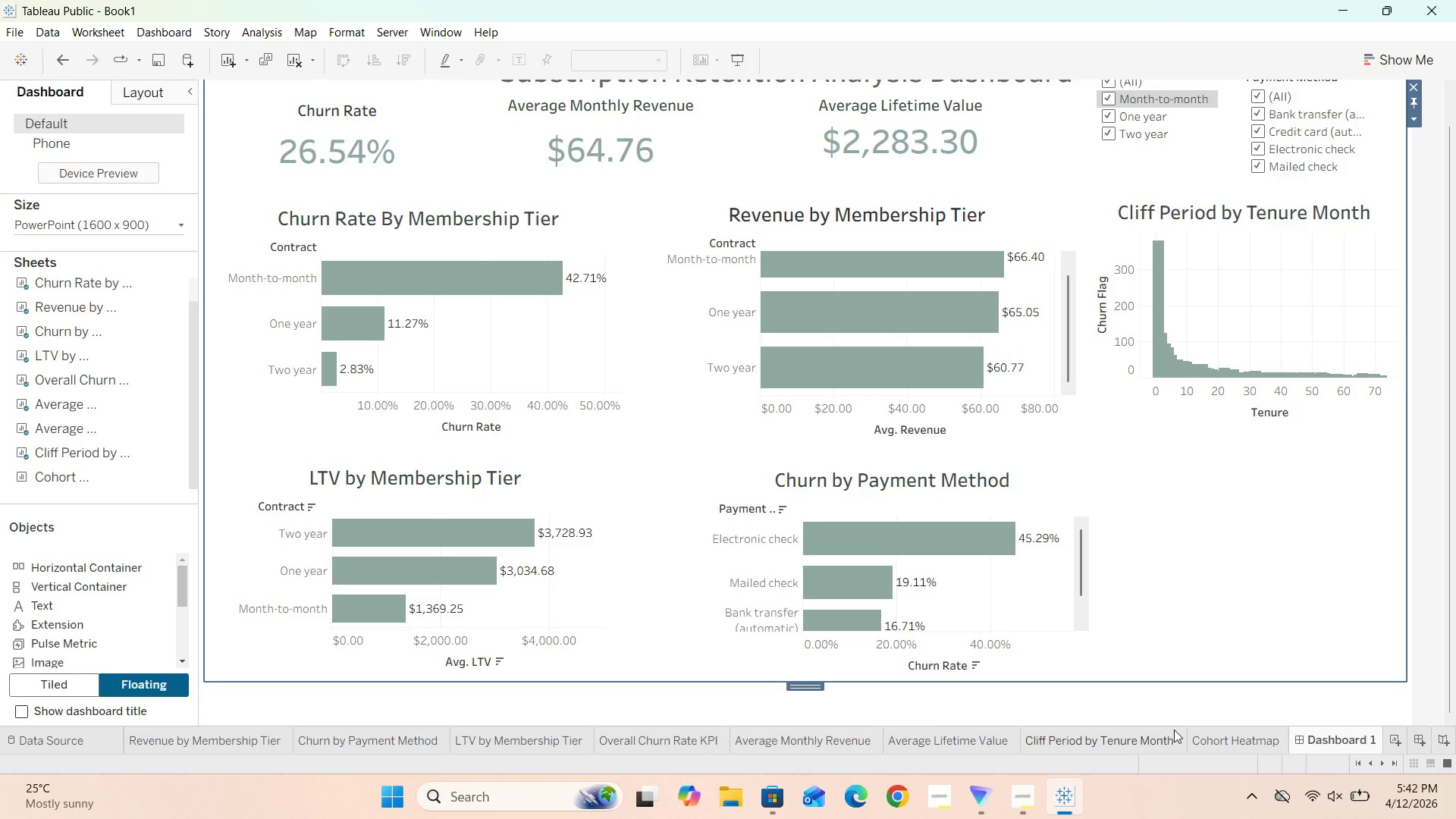 
left_click([1232, 741])
 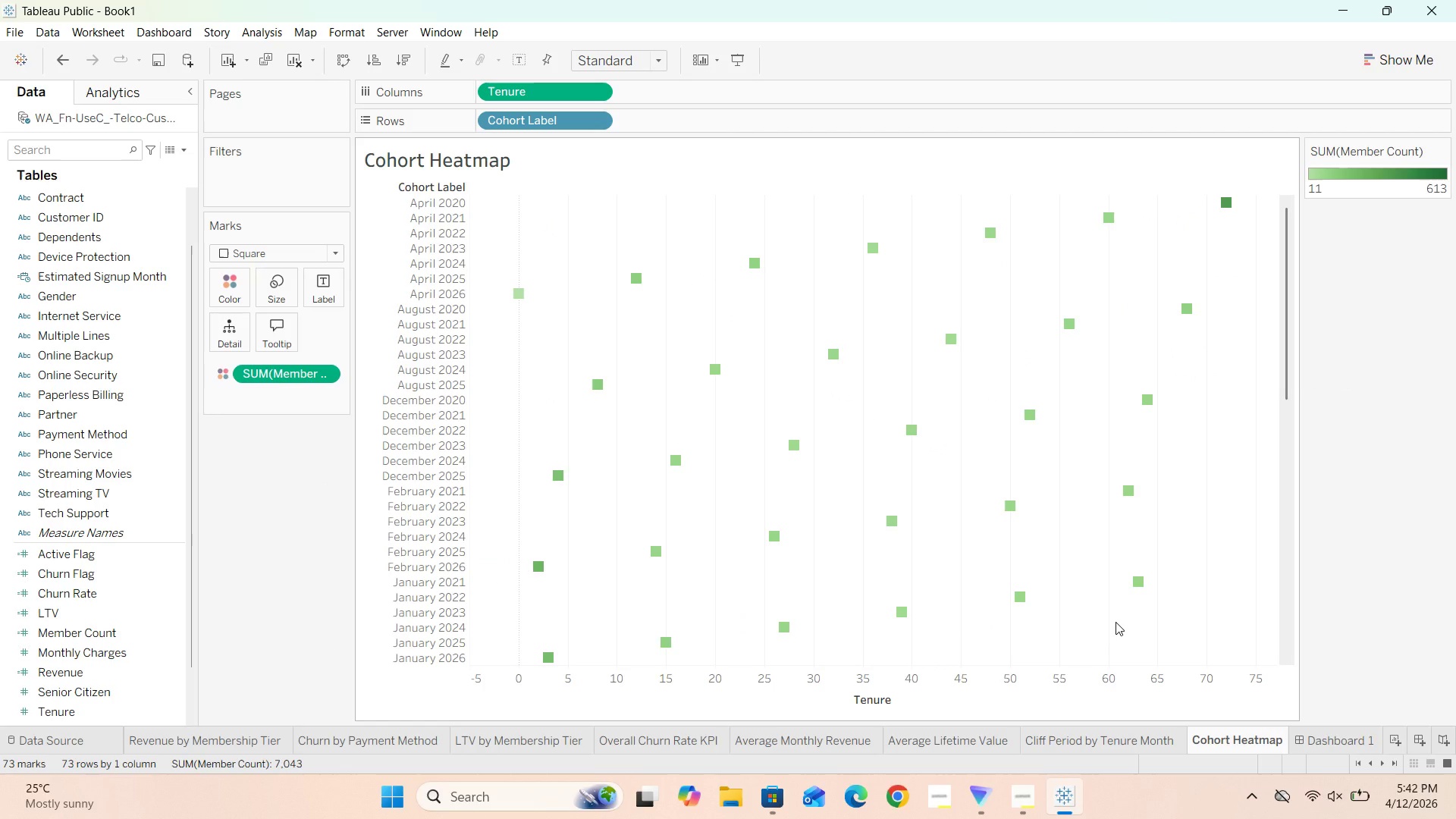 
wait(10.11)
 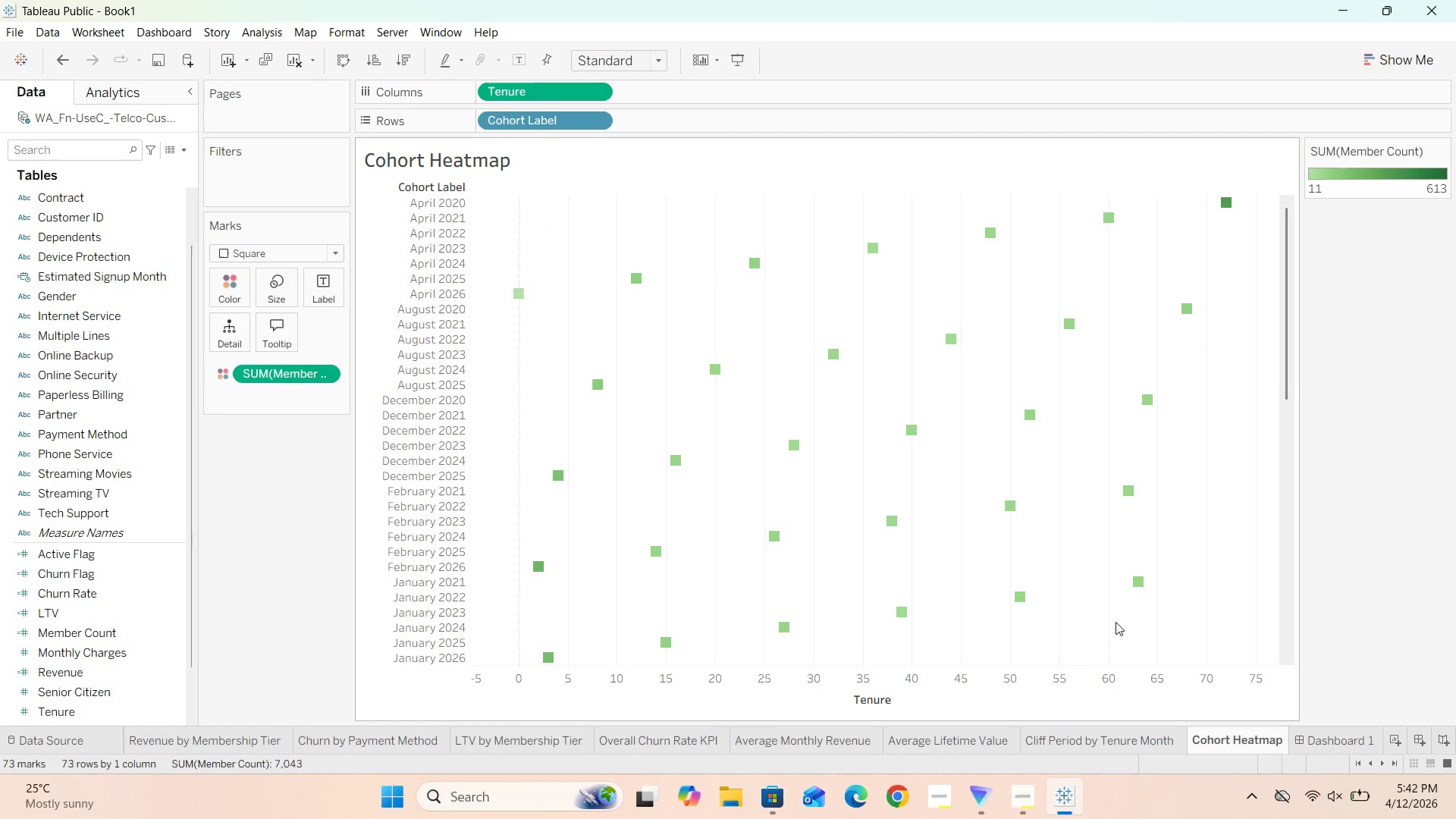 
left_click([512, 156])
 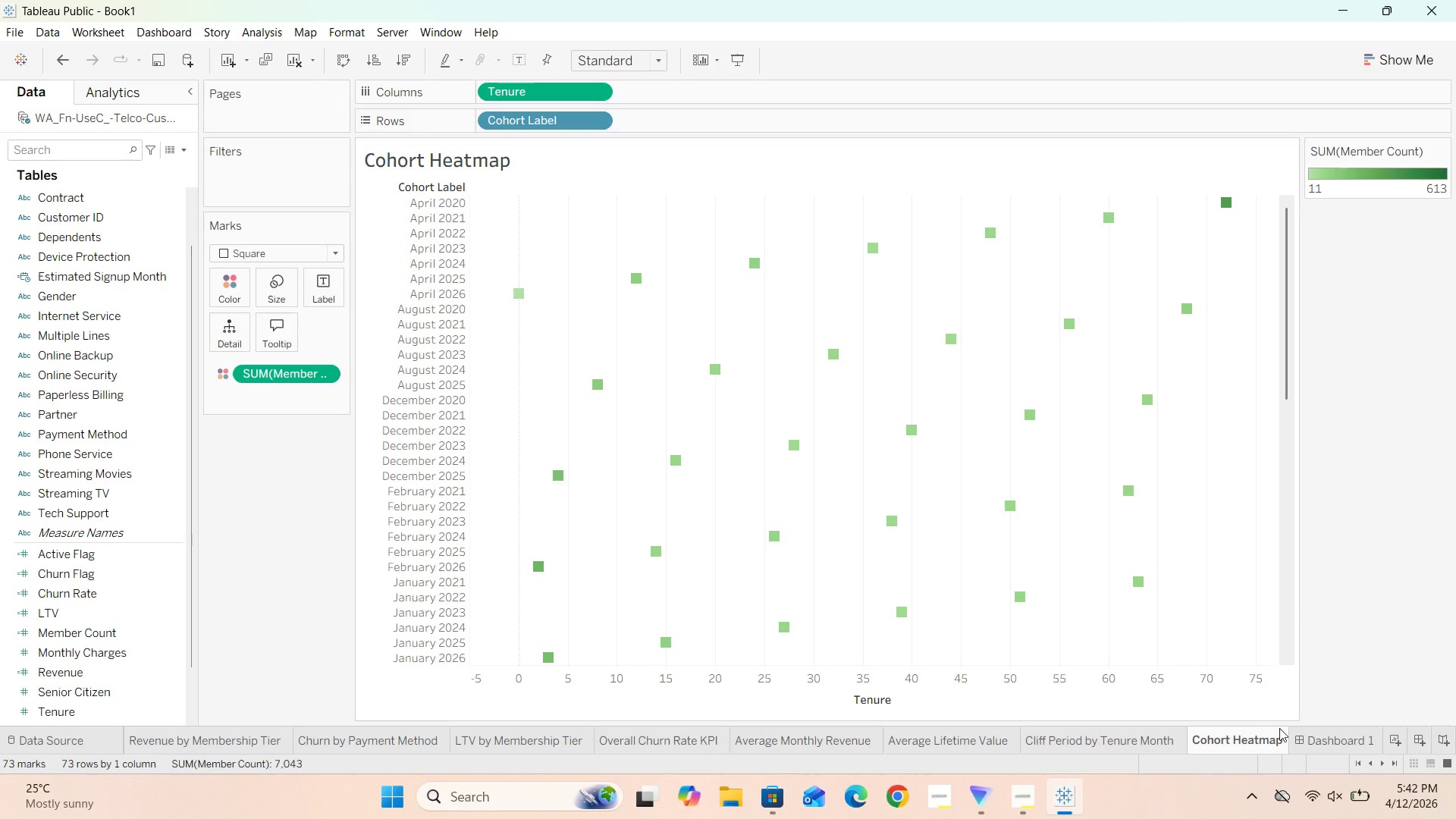 
left_click([1326, 737])
 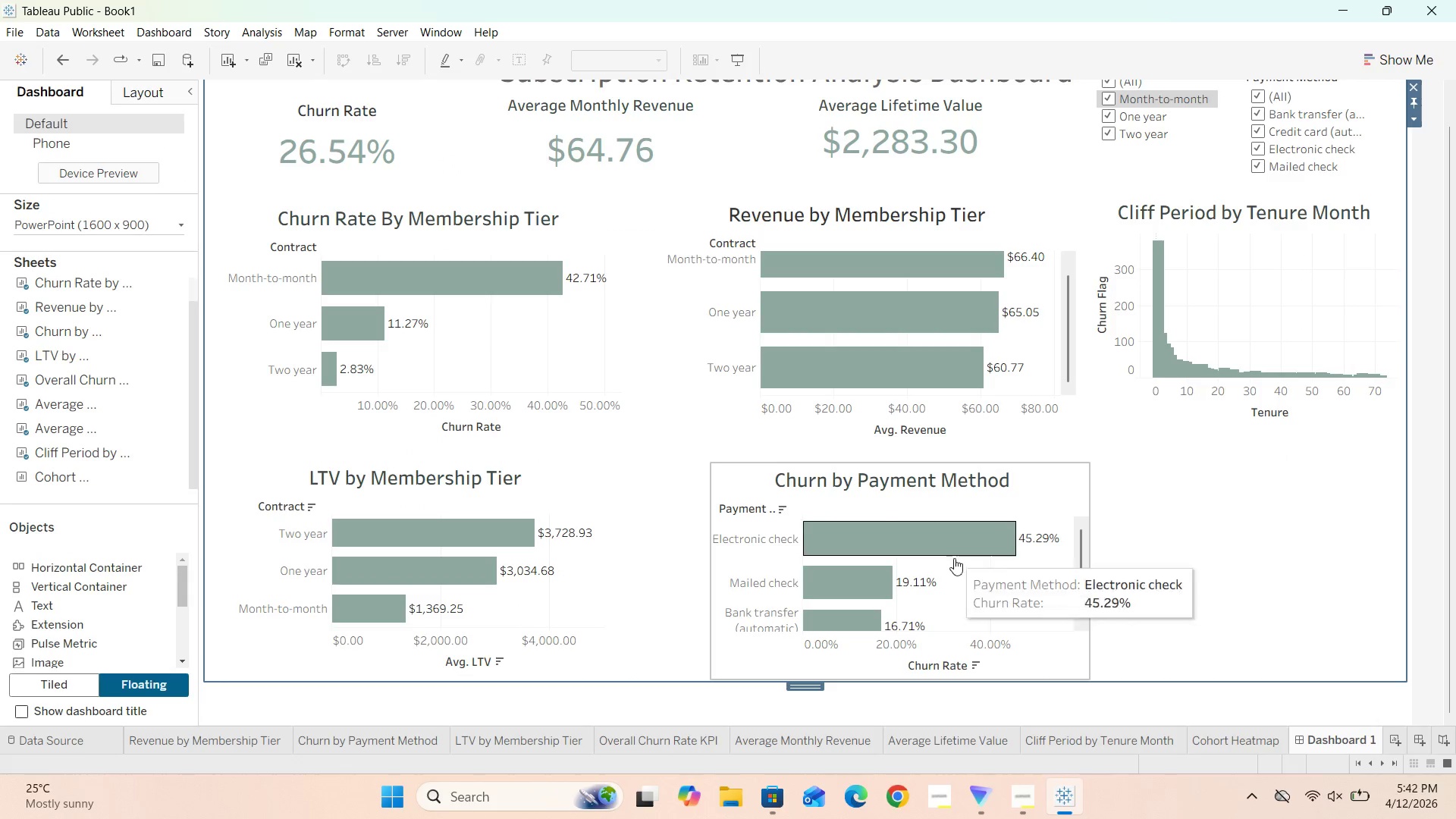 
wait(5.03)
 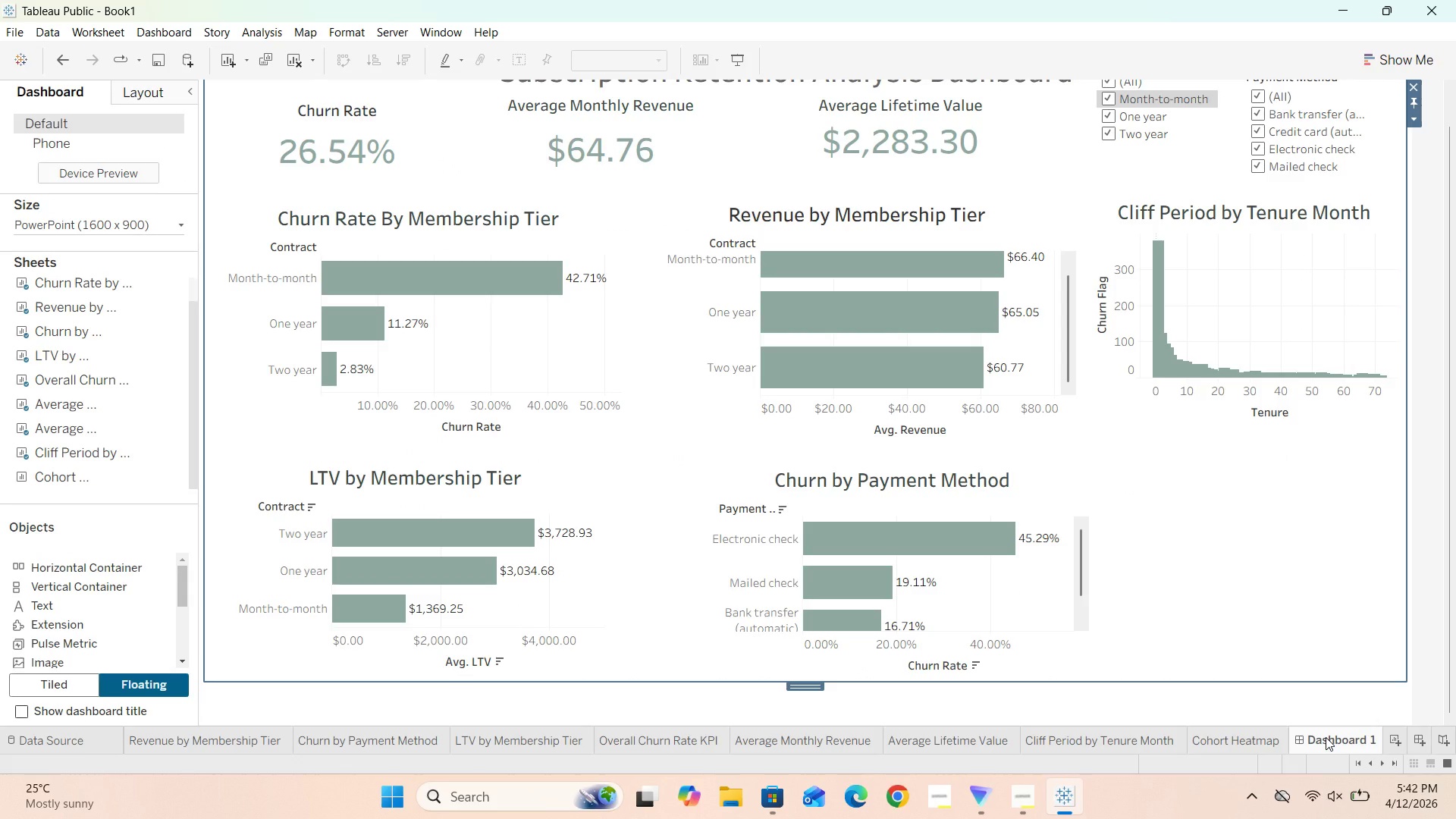 
left_click([1241, 741])
 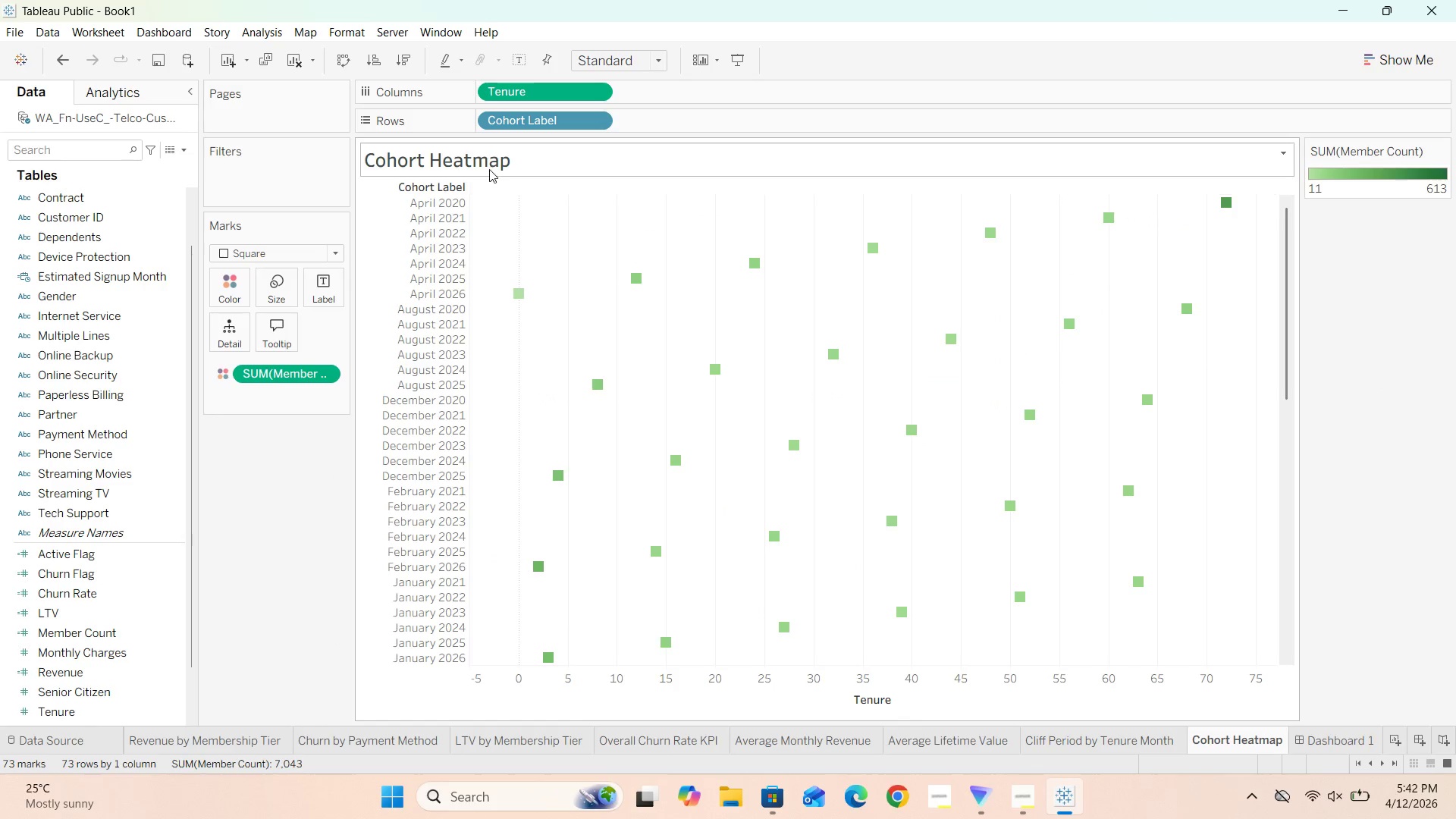 
double_click([488, 162])
 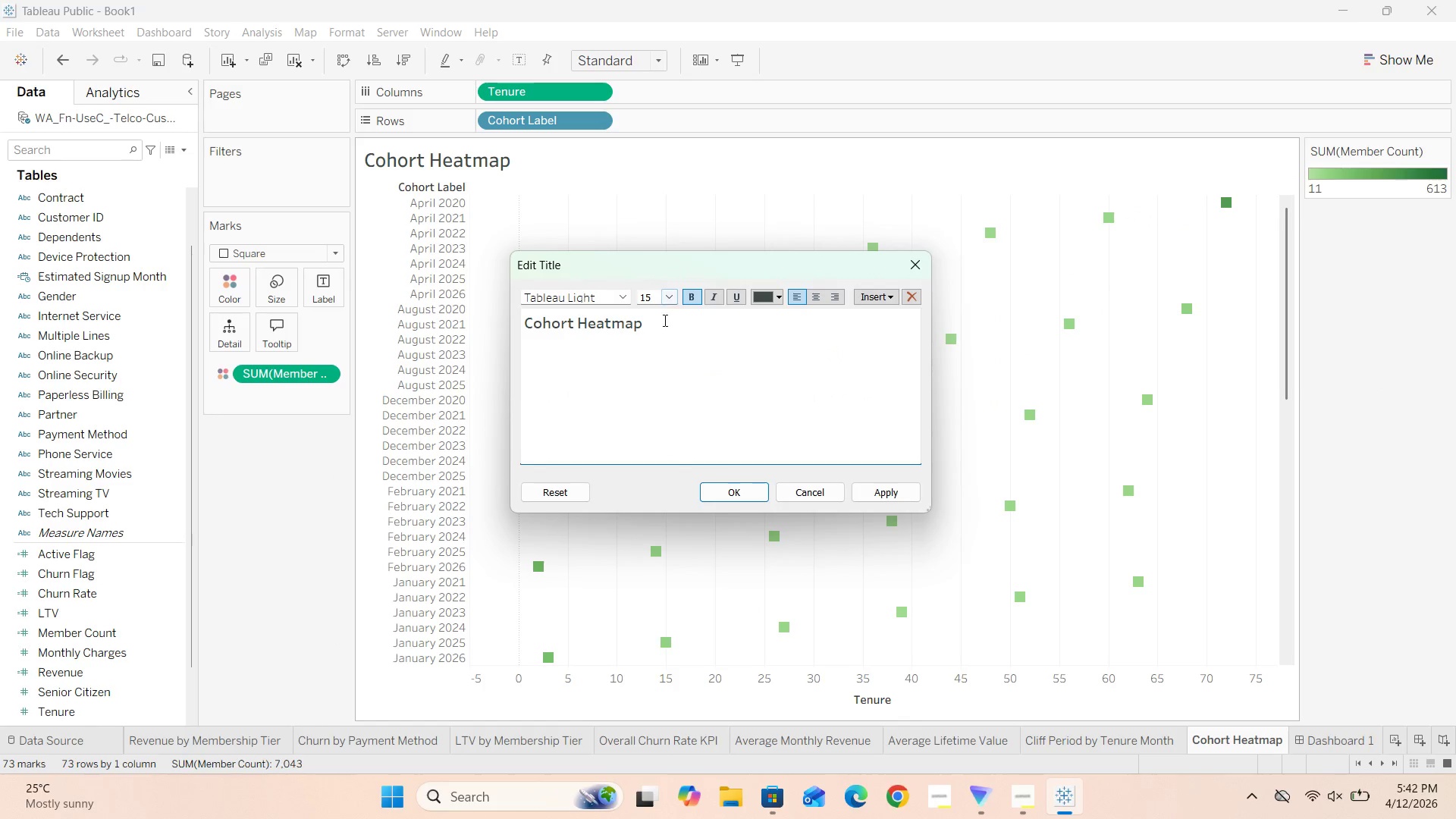 
left_click_drag(start_coordinate=[662, 323], to_coordinate=[519, 327])
 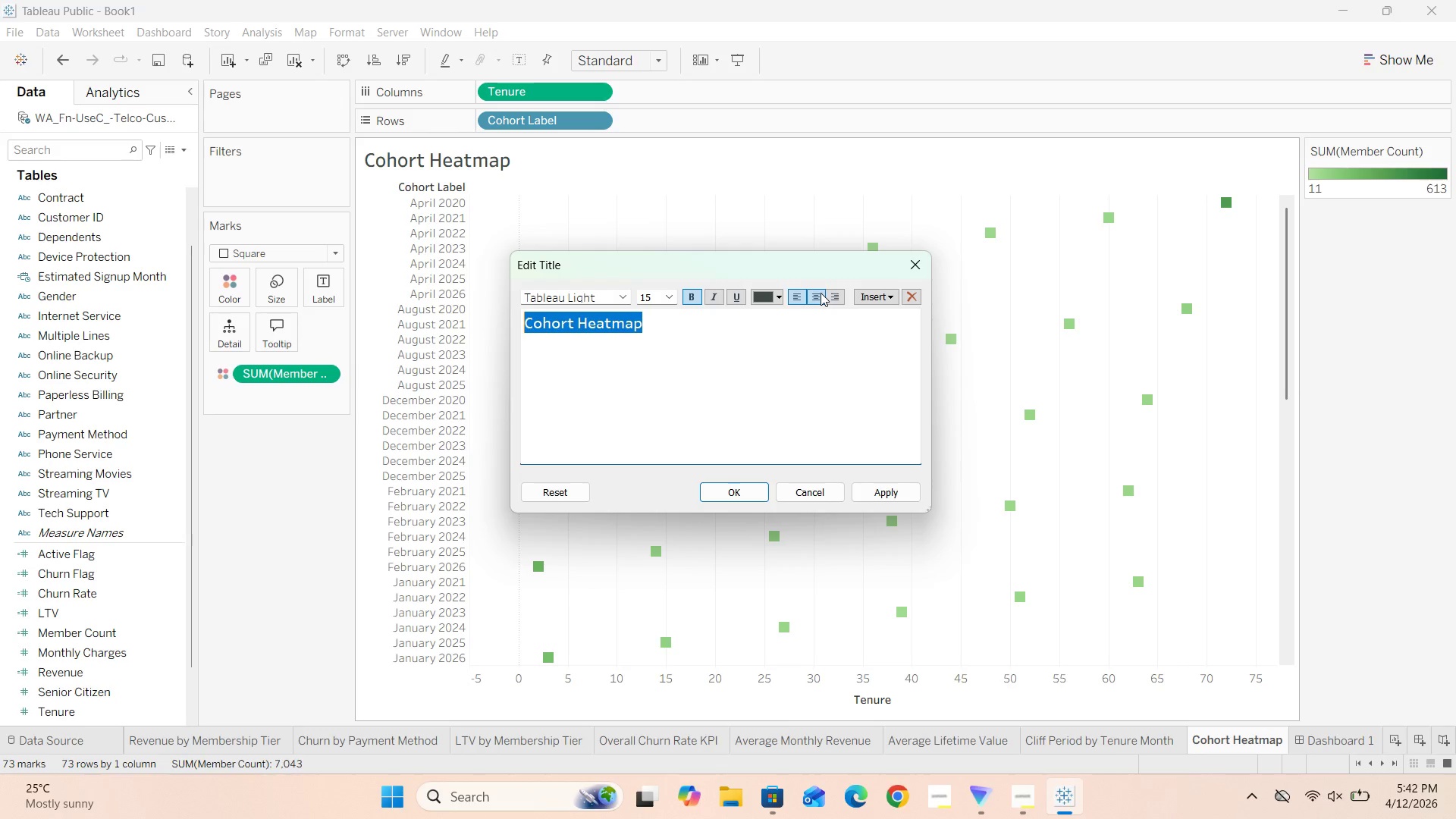 
left_click([821, 293])
 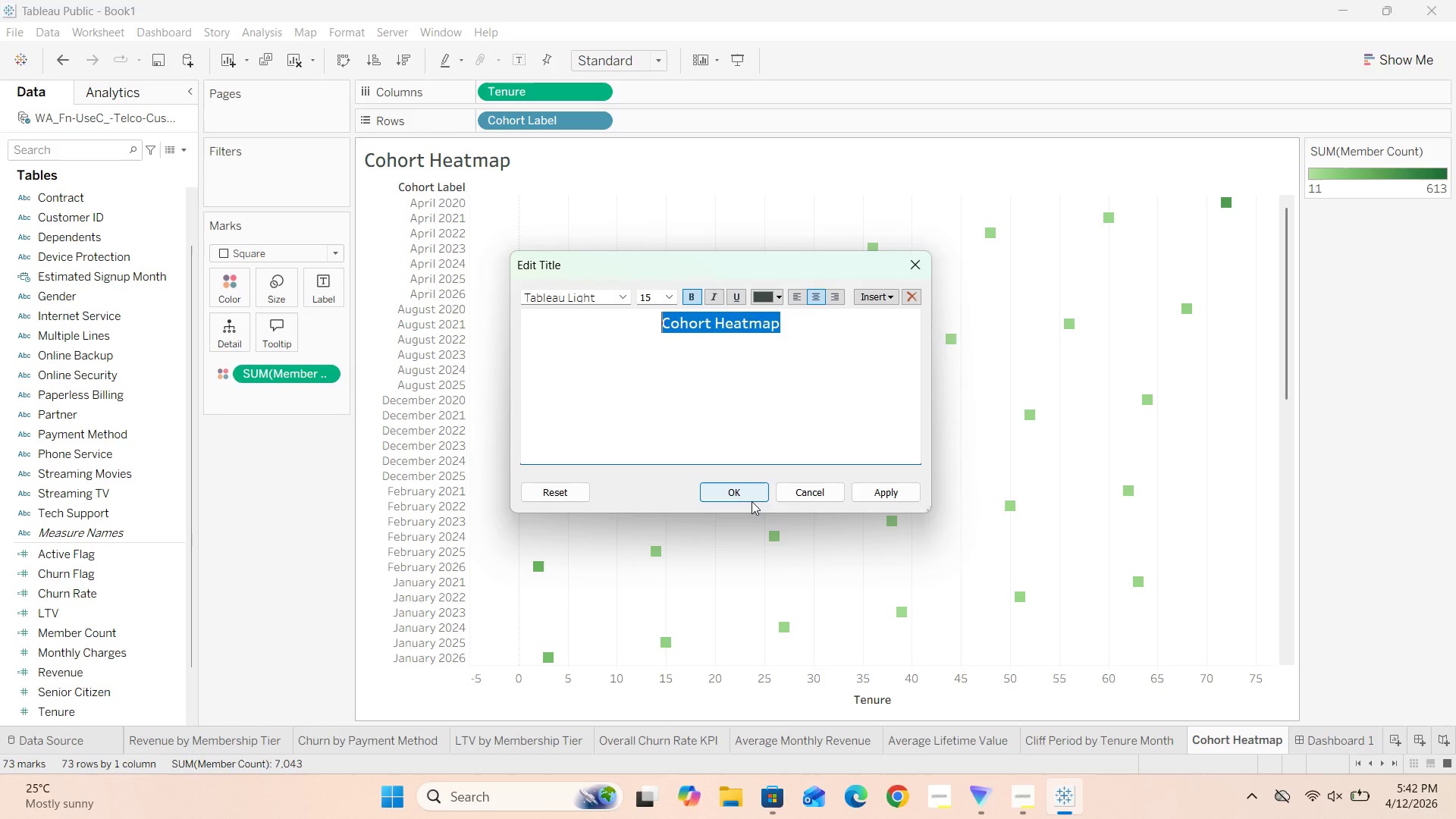 
left_click([744, 493])
 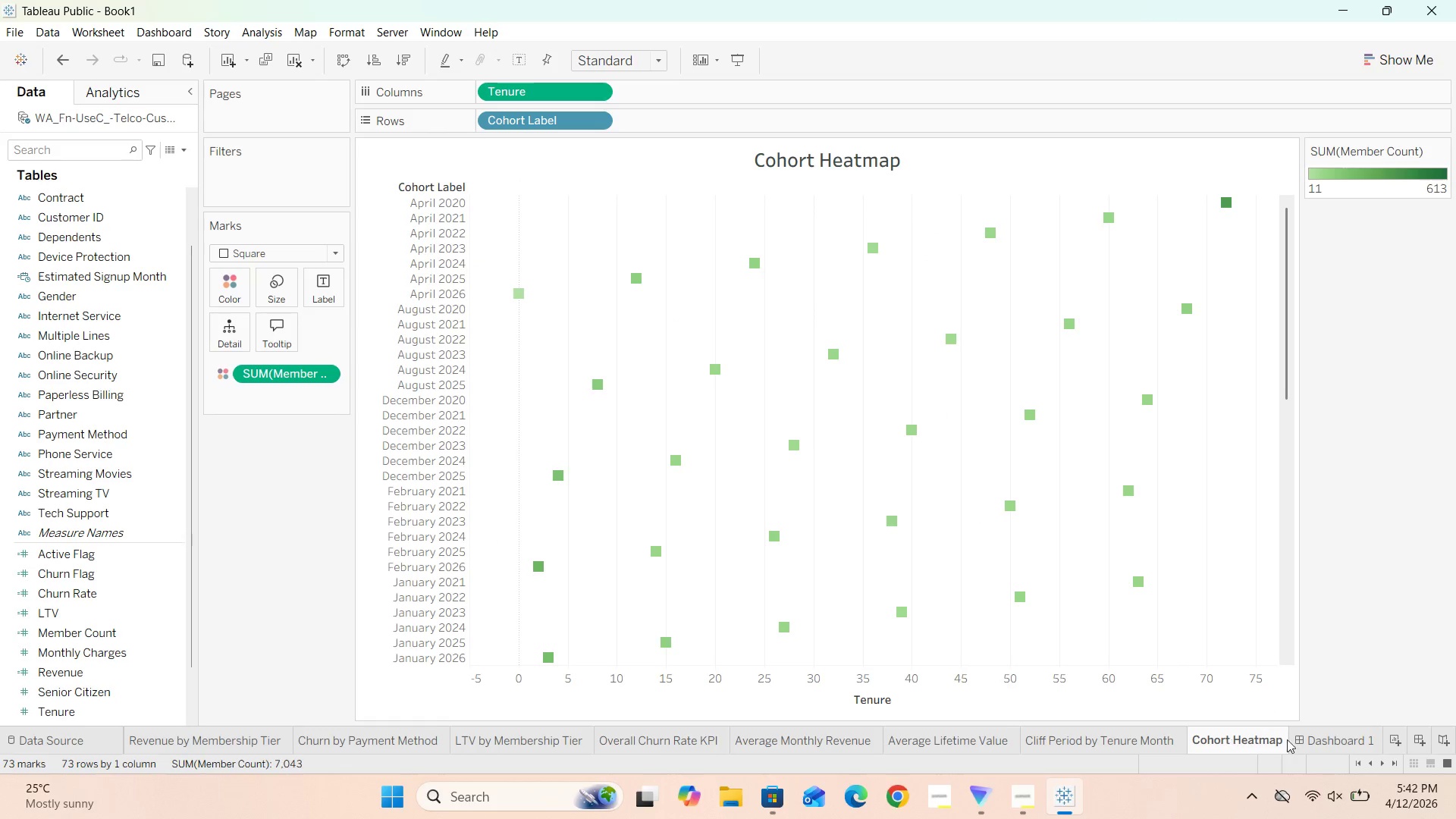 
left_click([1331, 744])
 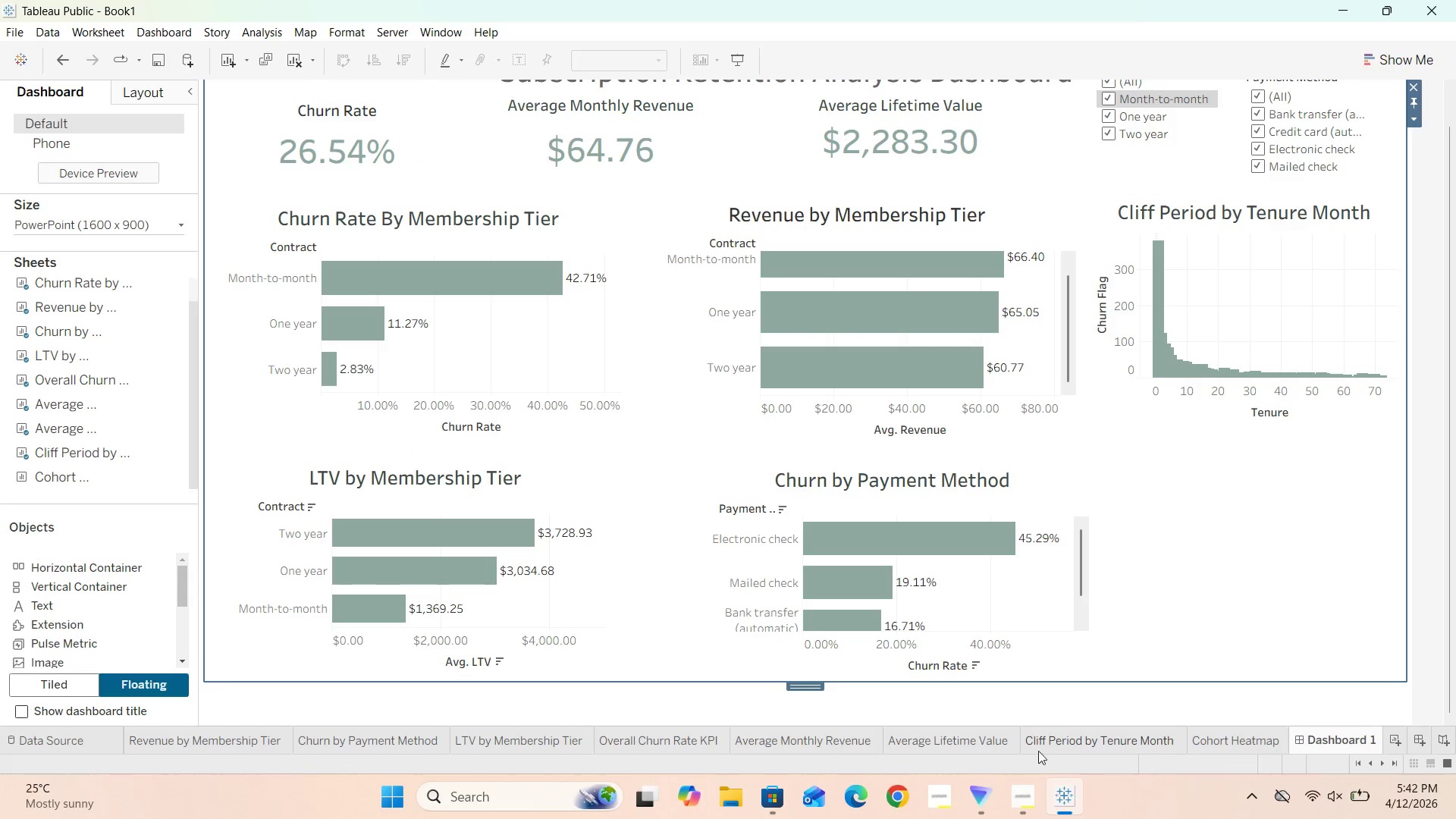 
wait(8.02)
 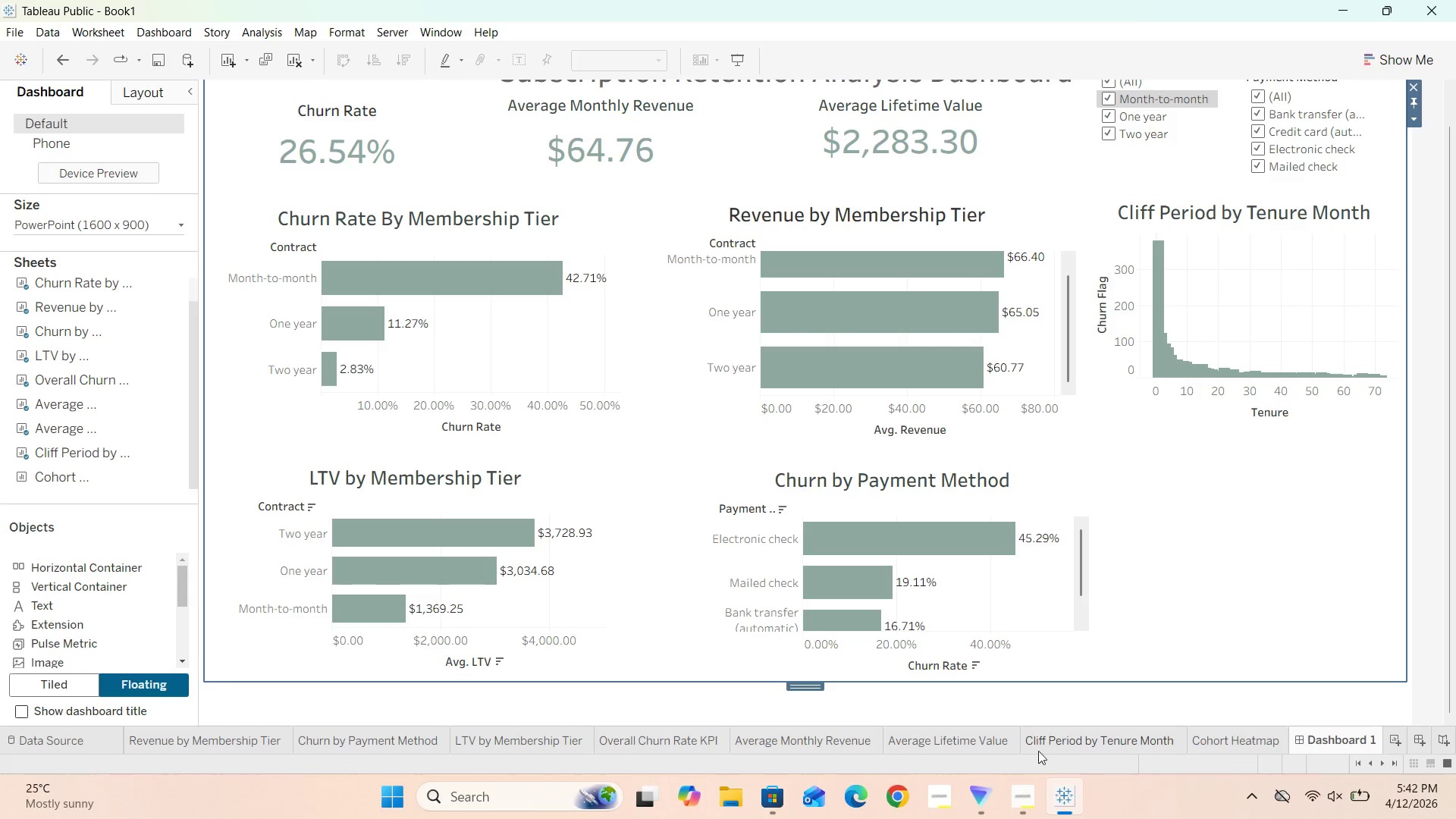 
left_click([342, 743])
 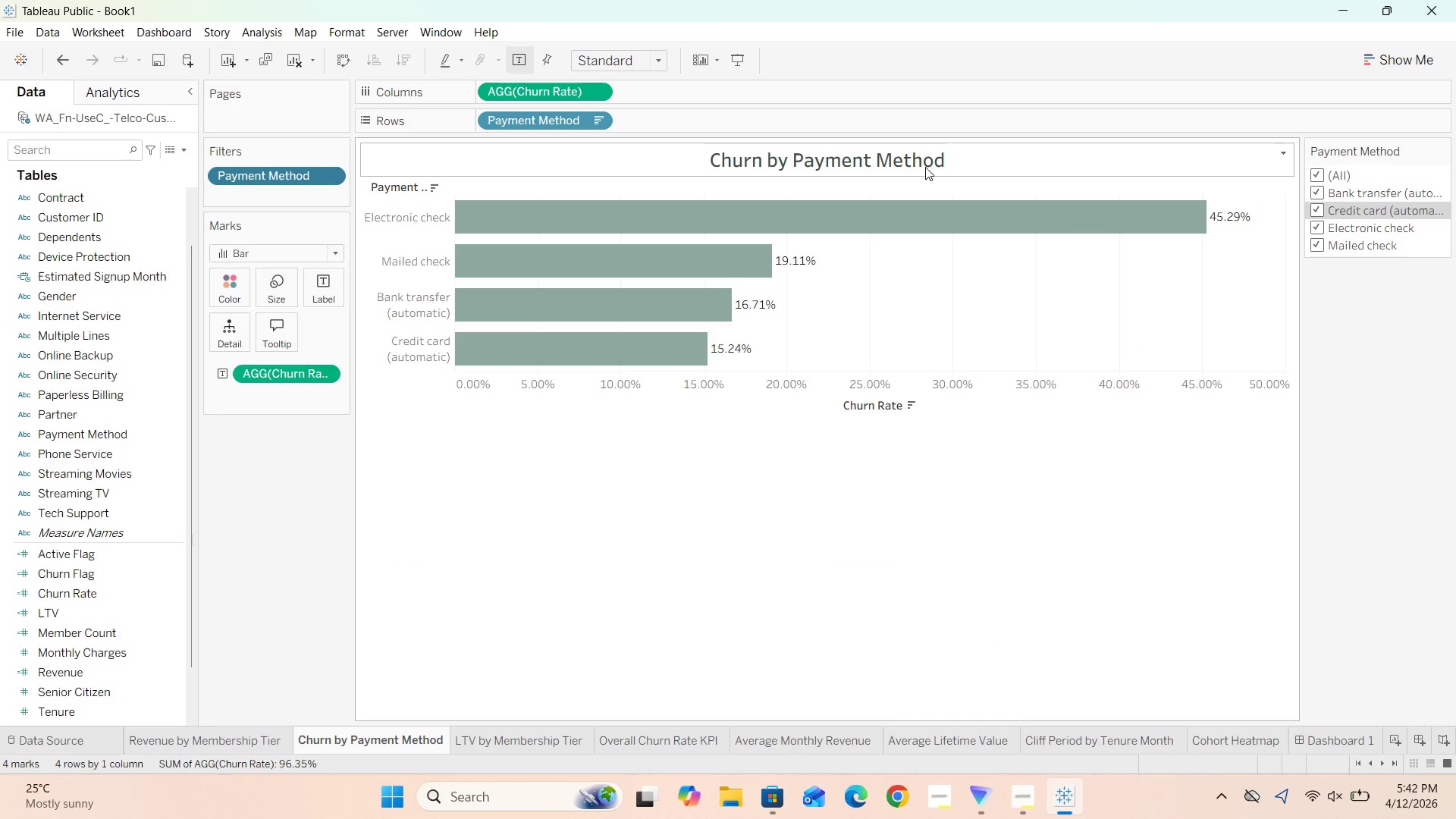 
double_click([921, 162])
 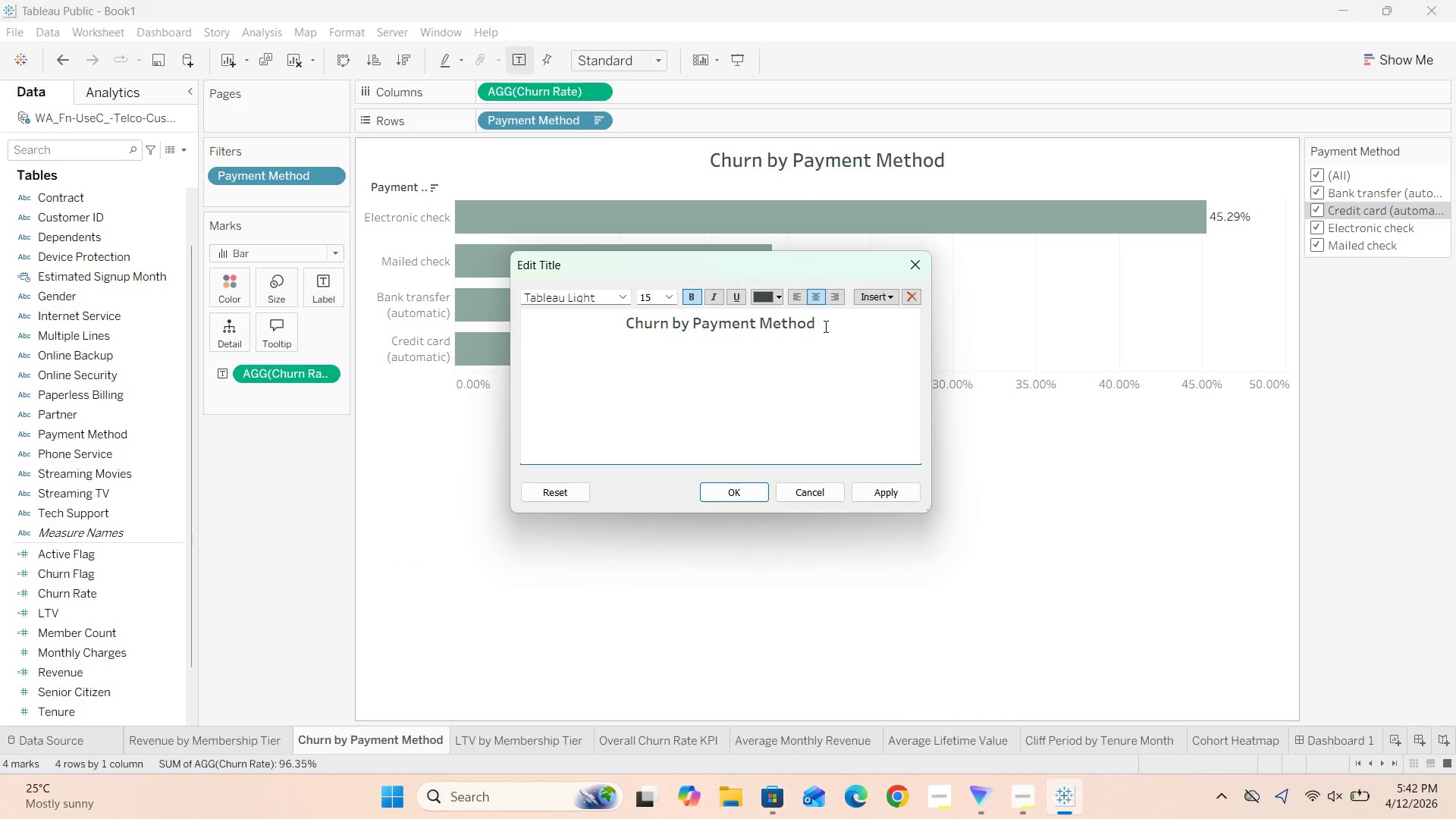 
left_click_drag(start_coordinate=[826, 324], to_coordinate=[575, 336])
 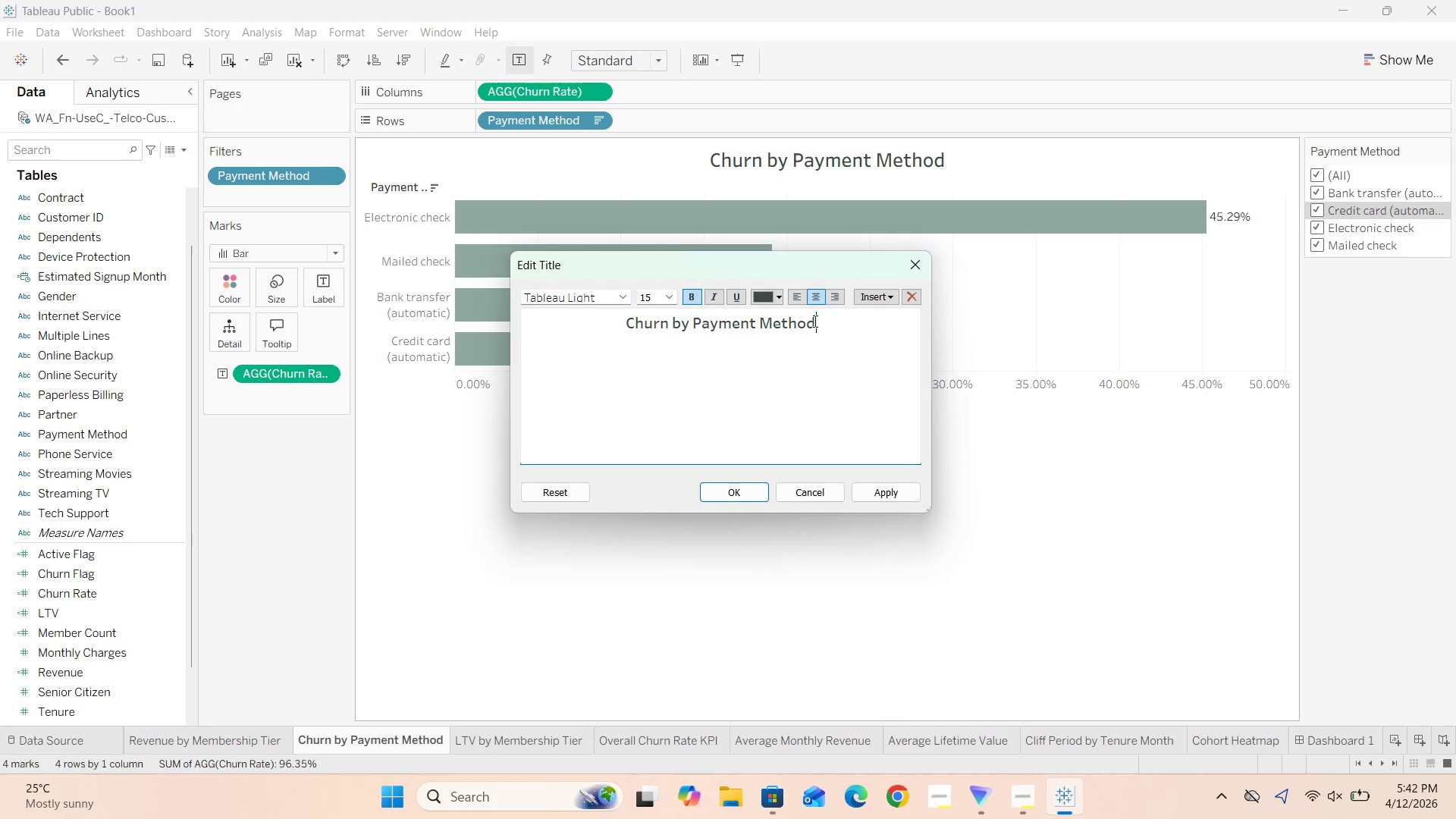 
left_click_drag(start_coordinate=[826, 321], to_coordinate=[620, 322])
 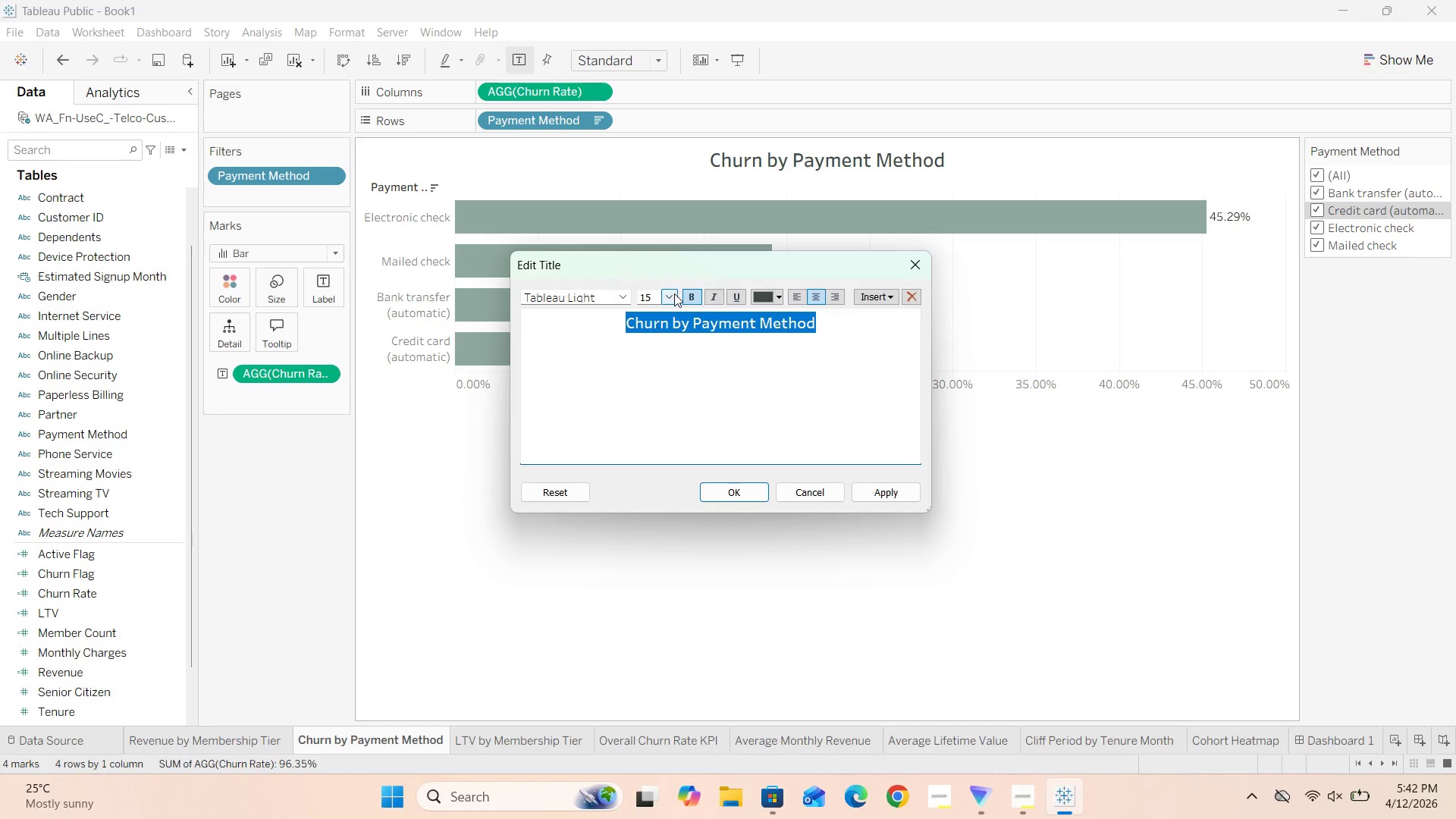 
left_click([671, 295])
 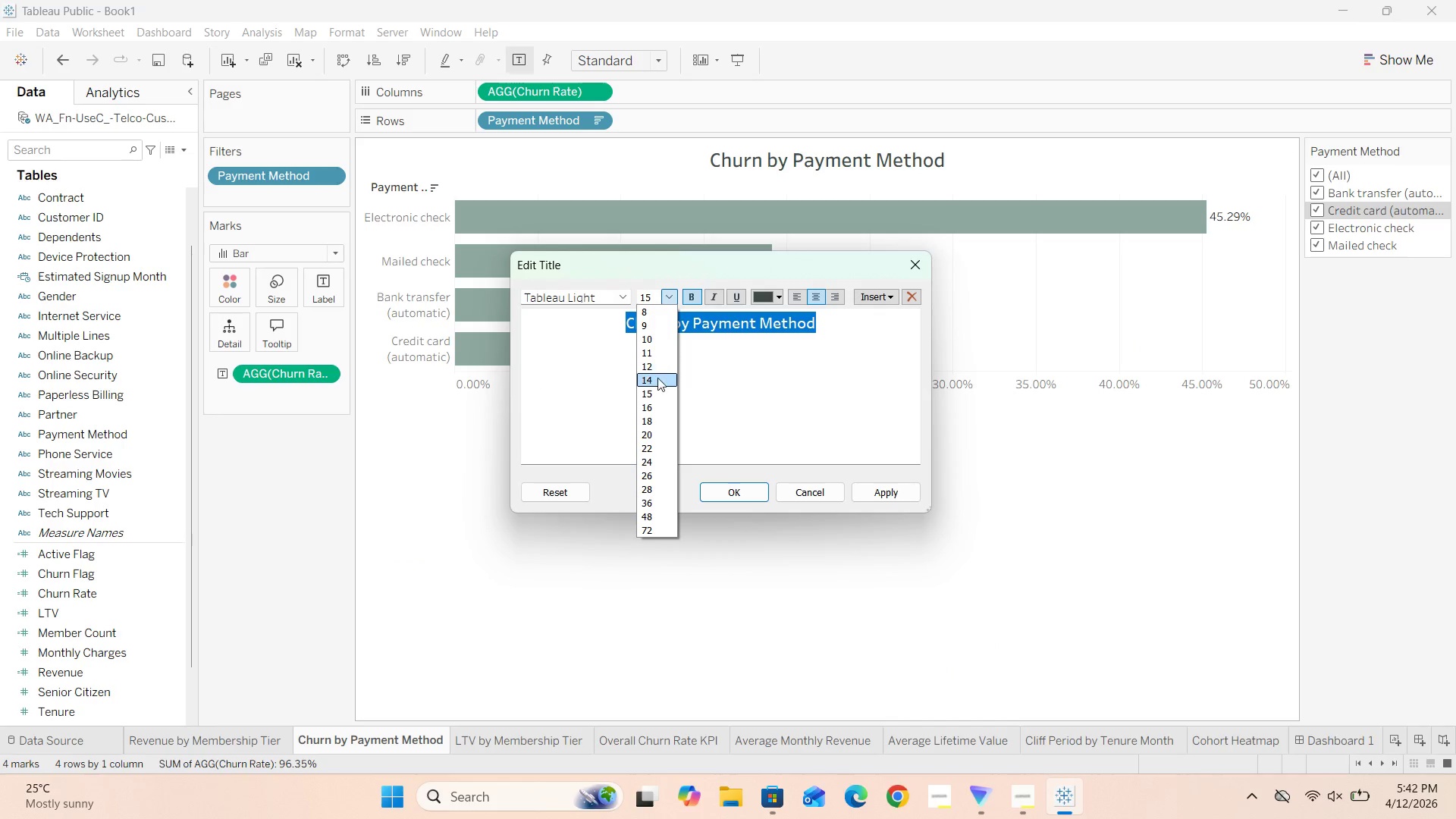 
left_click([655, 379])
 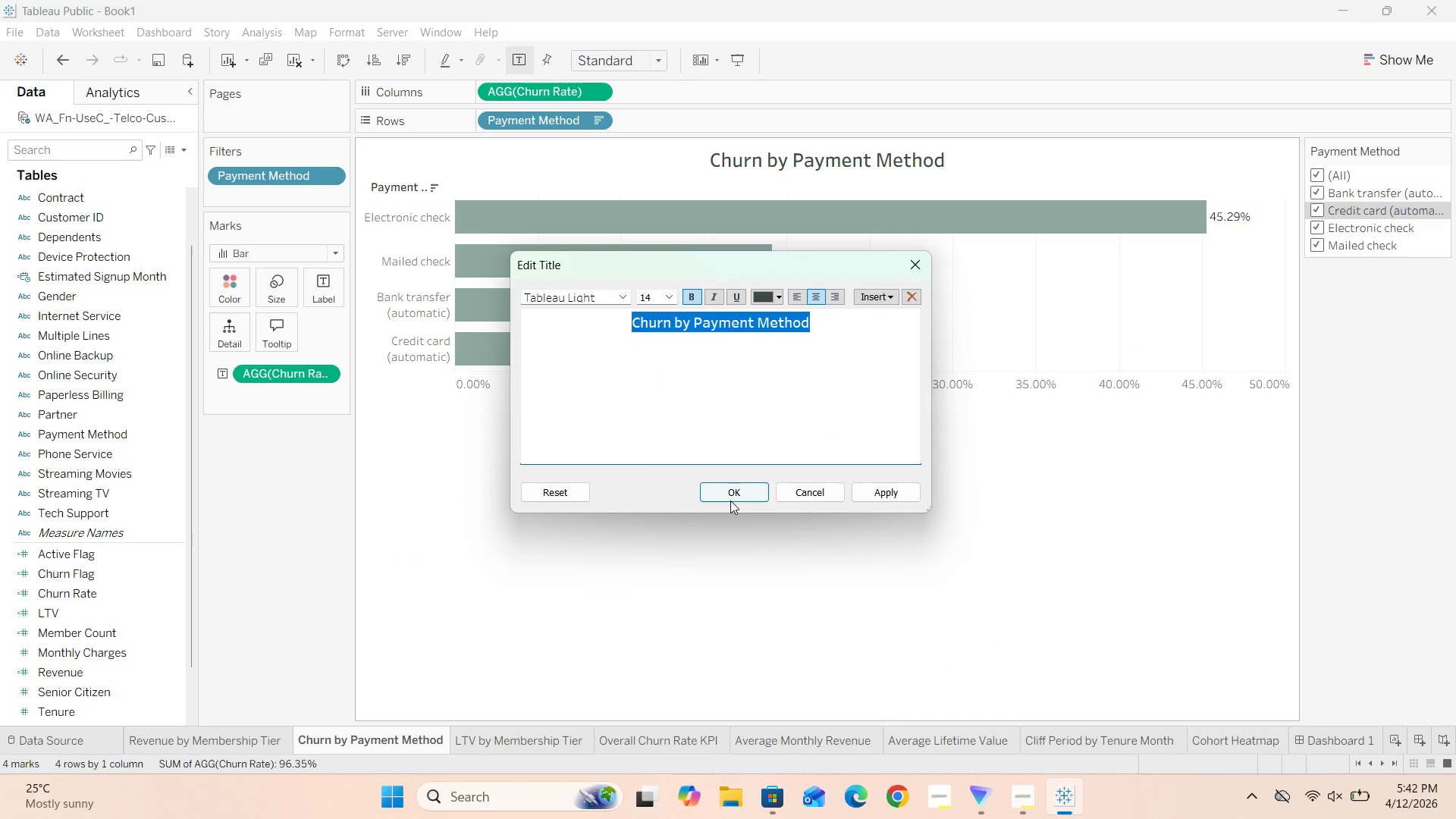 
left_click([730, 491])
 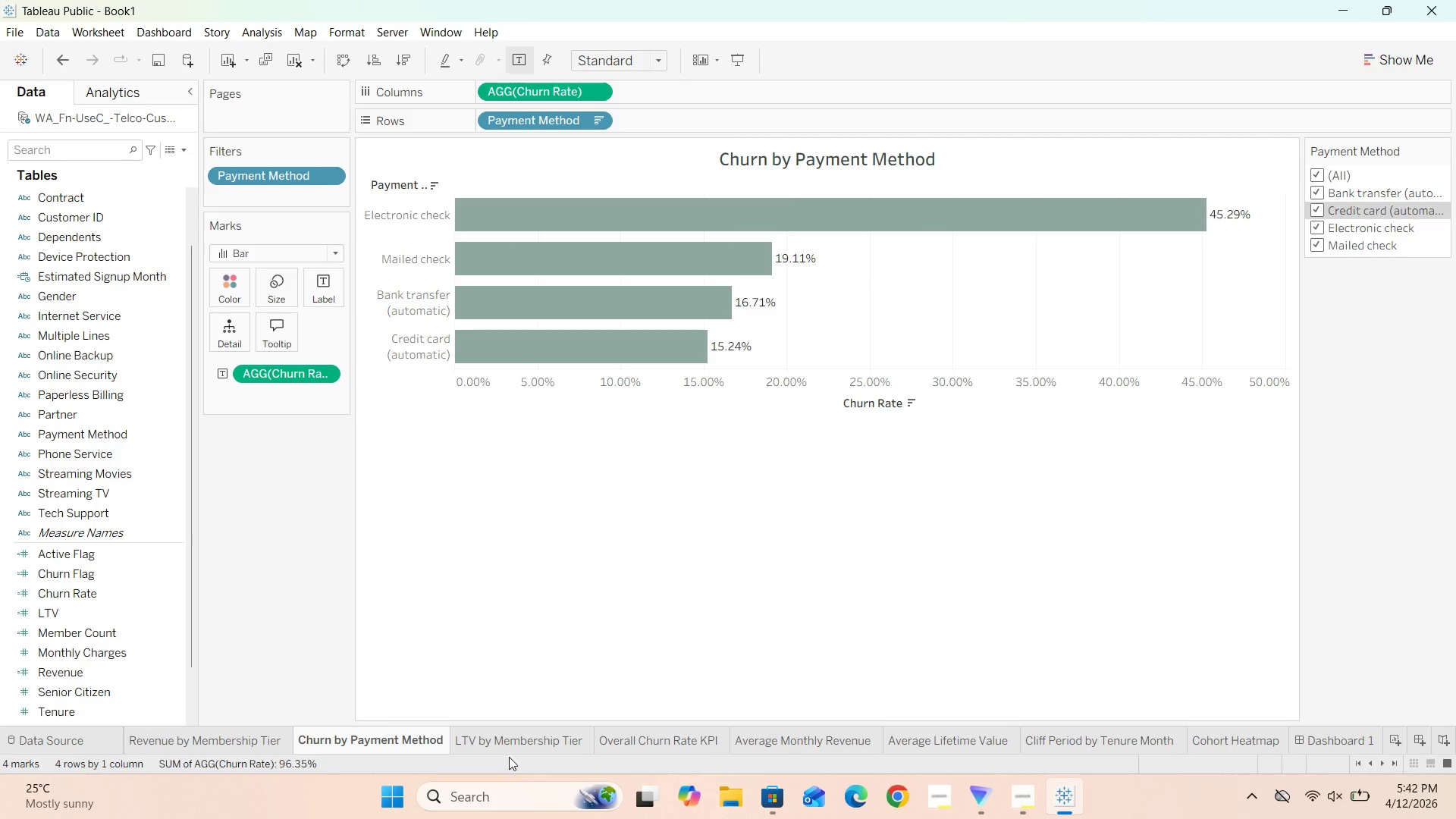 
left_click([516, 737])
 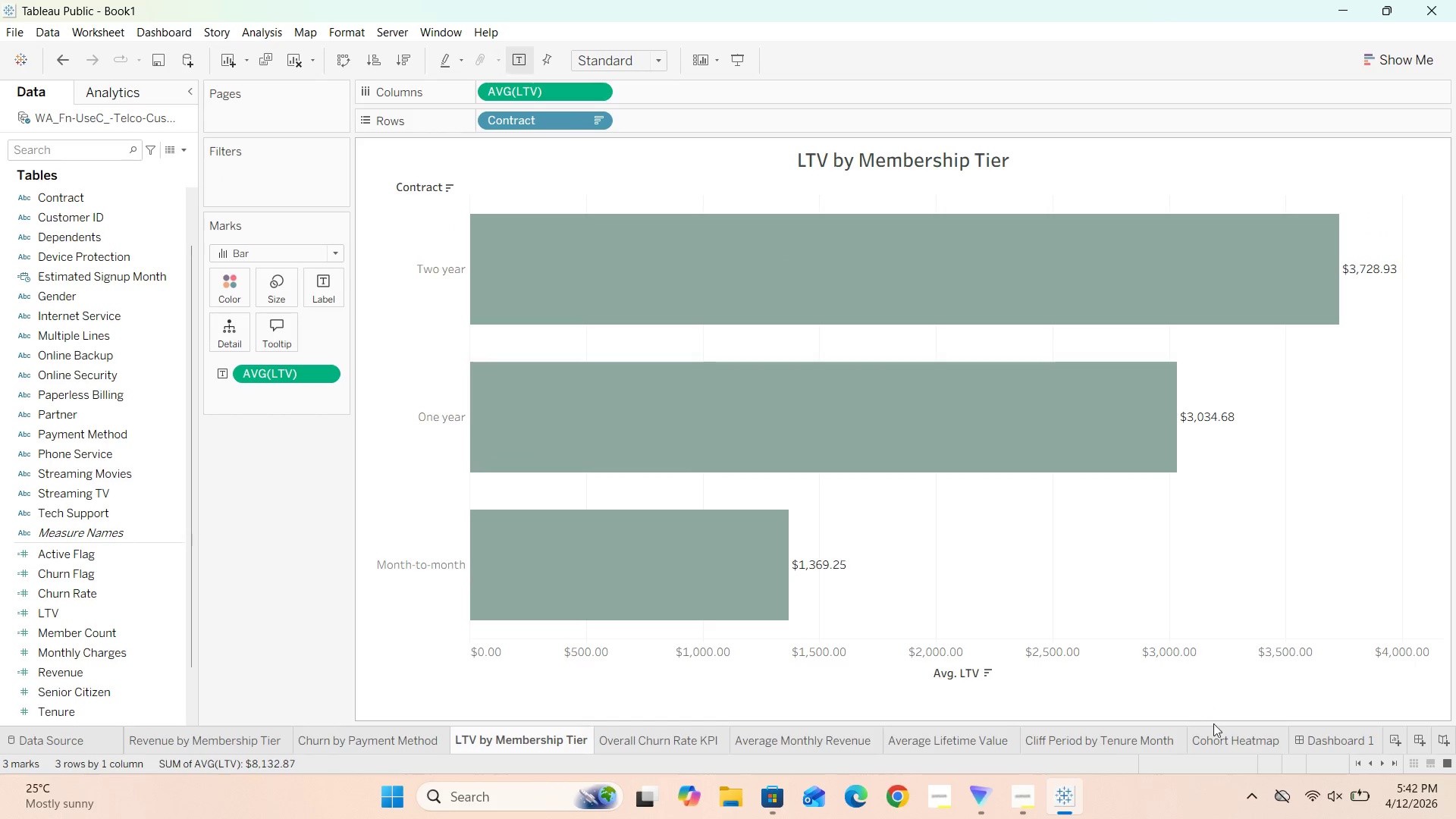 
left_click([1321, 733])
 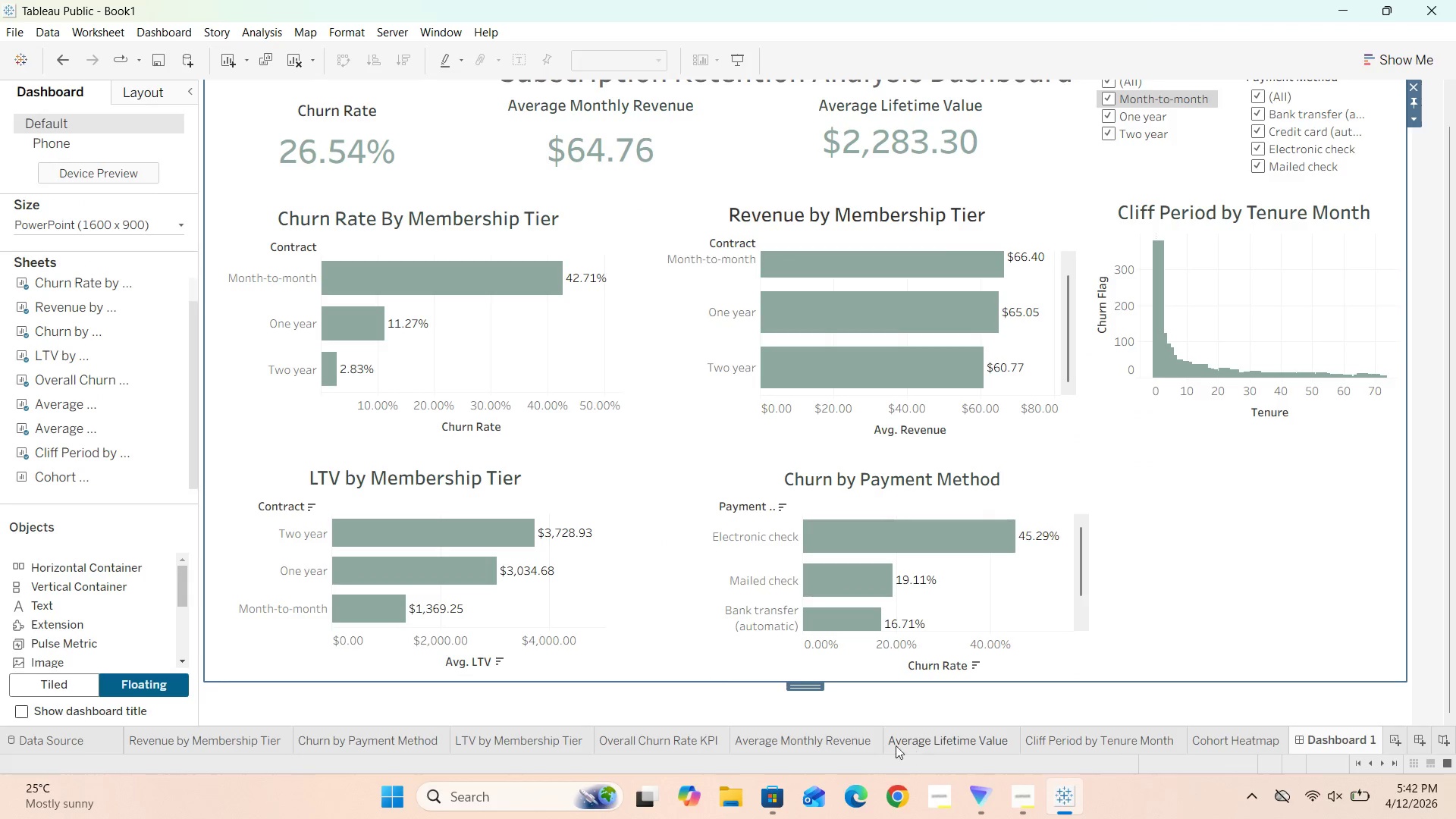 
wait(5.59)
 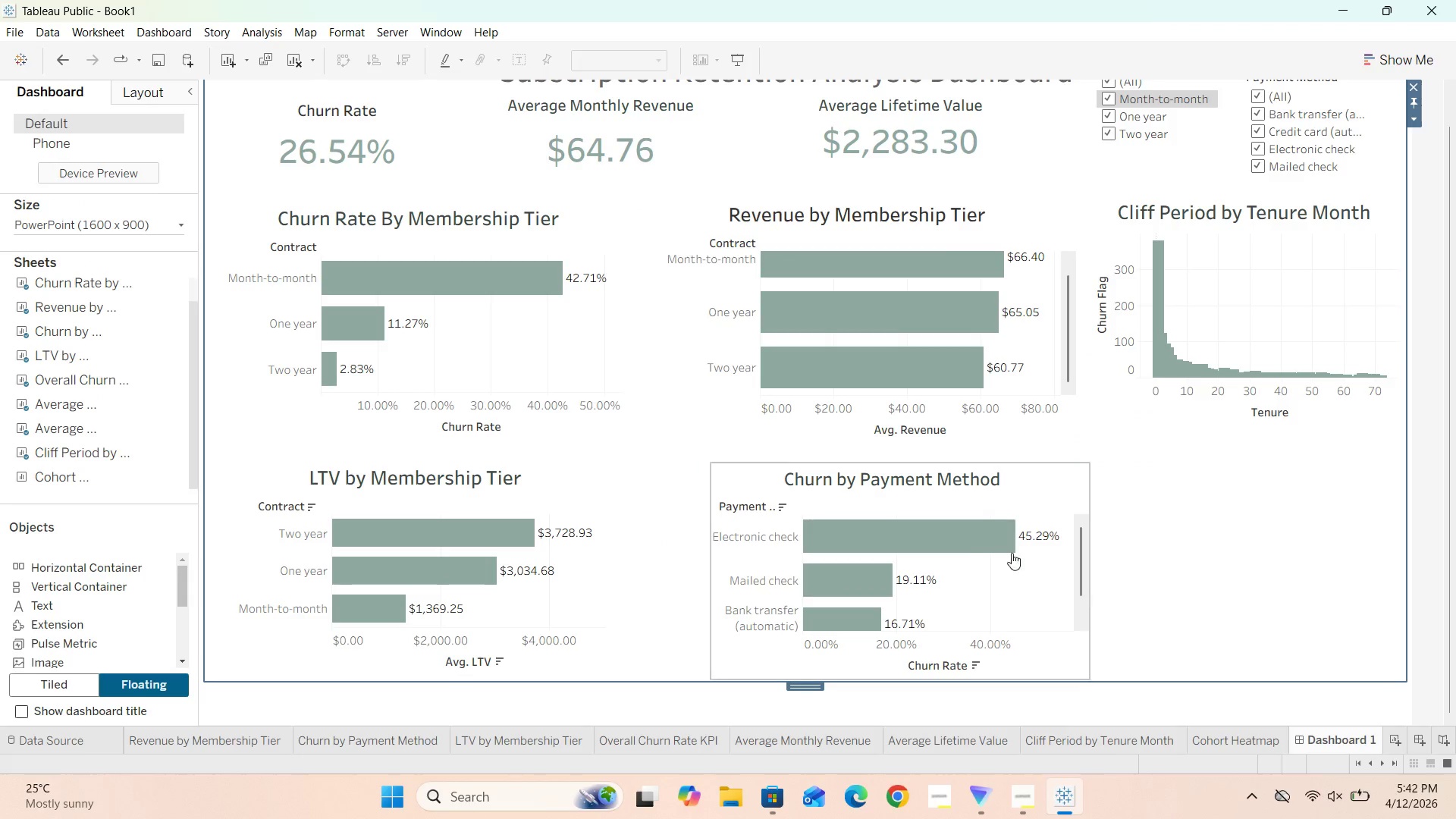 
left_click([364, 742])
 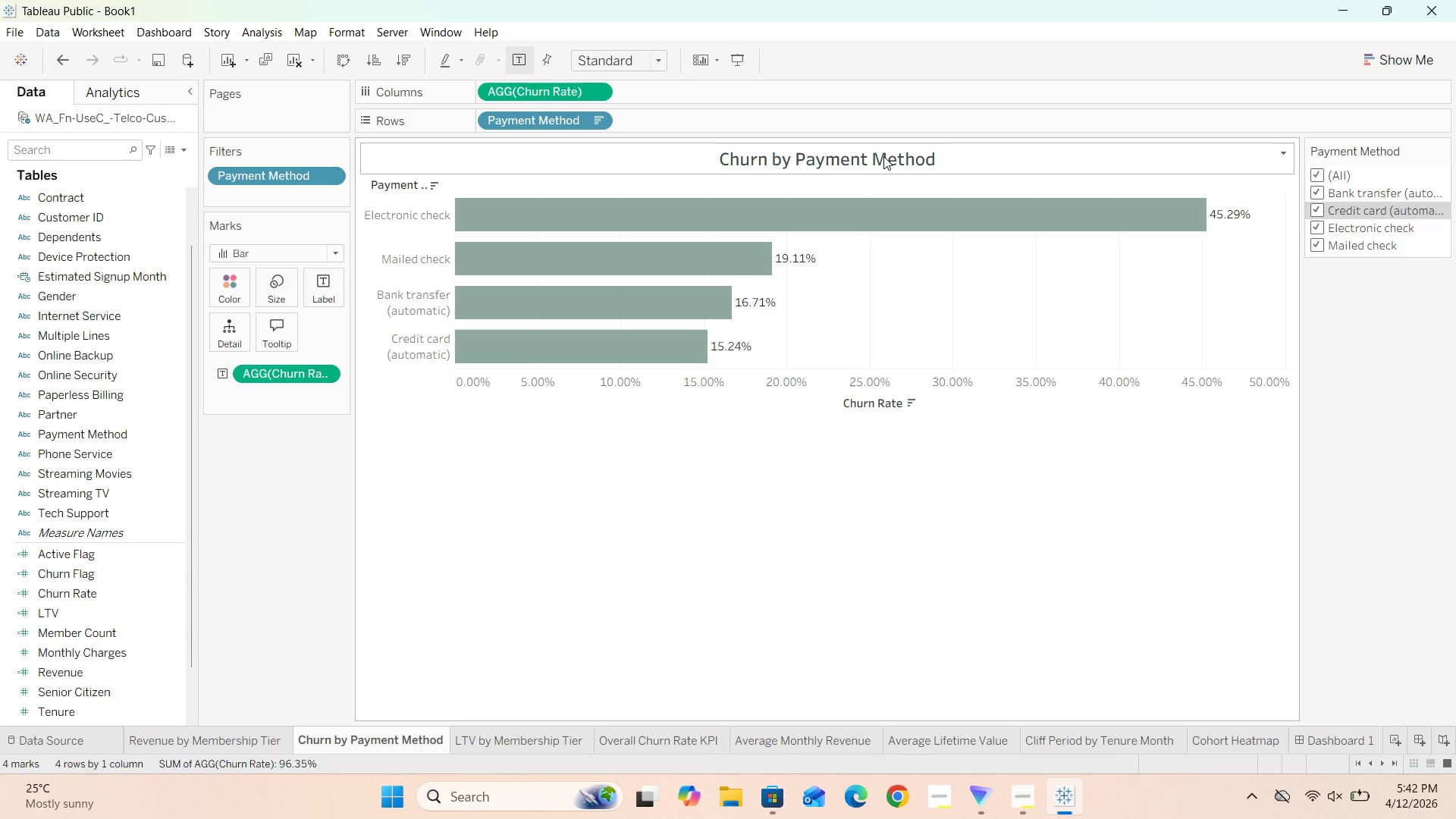 
double_click([883, 156])
 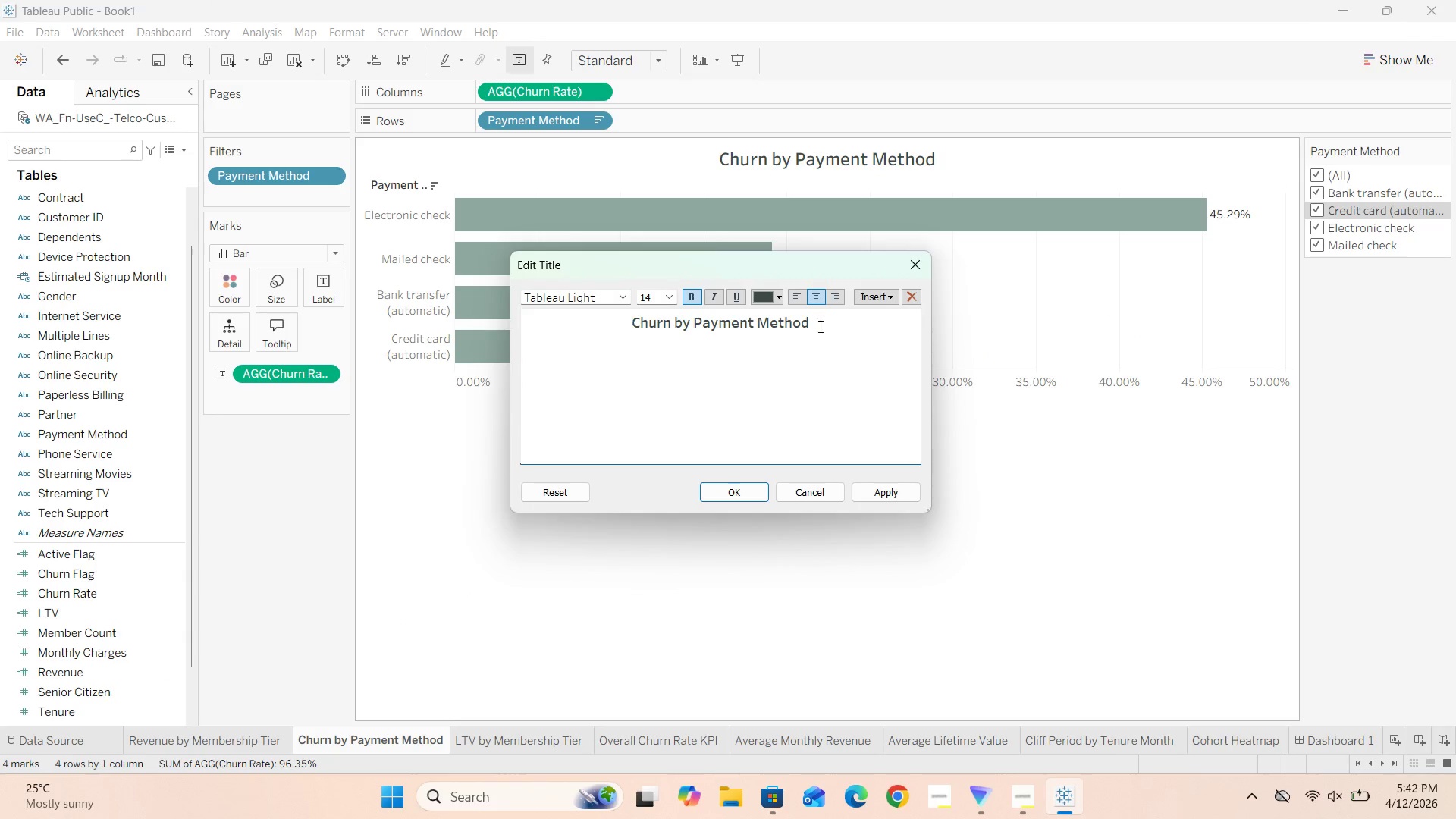 
left_click_drag(start_coordinate=[821, 328], to_coordinate=[607, 333])
 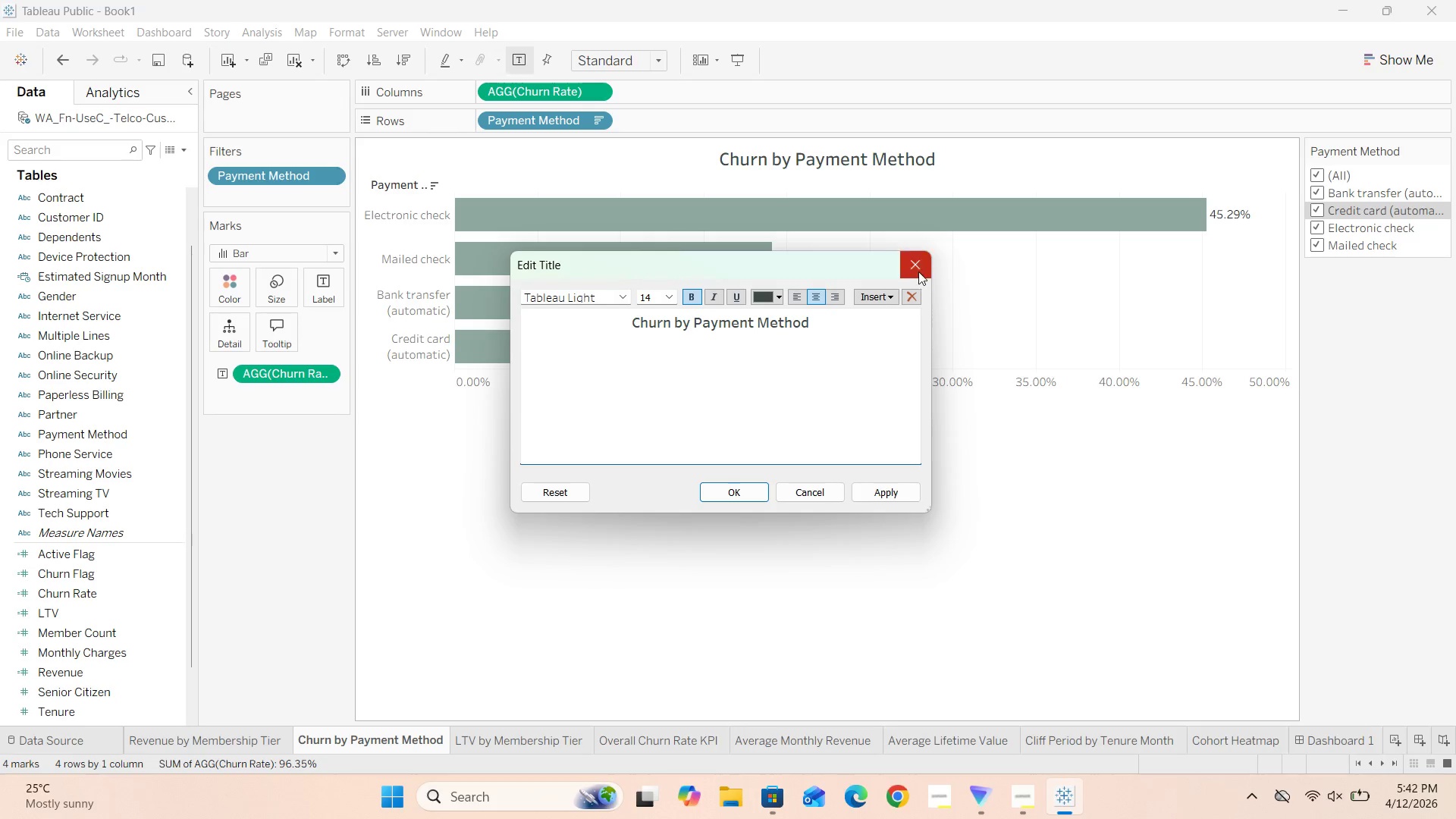 
left_click([921, 266])
 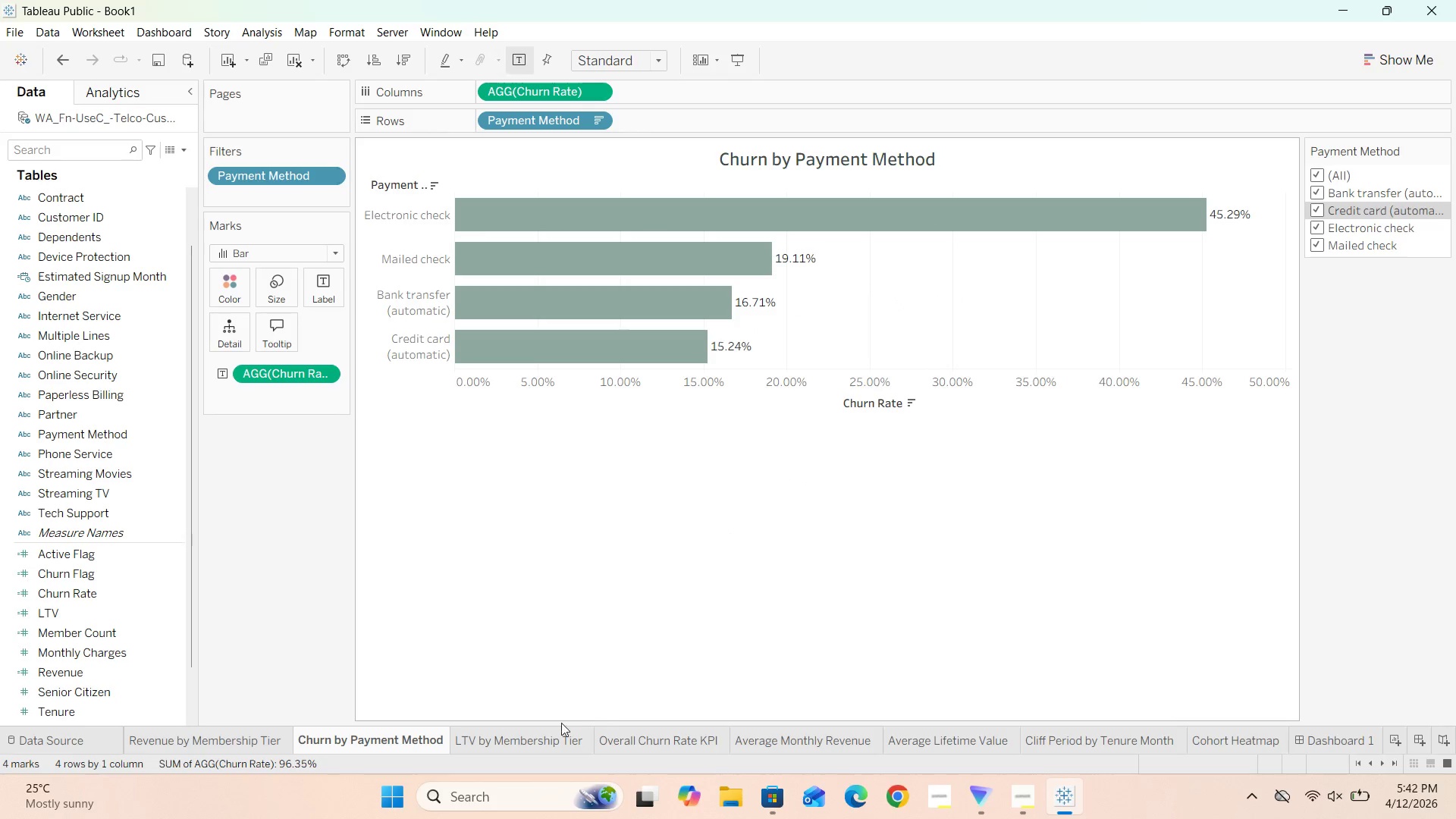 
left_click([529, 739])
 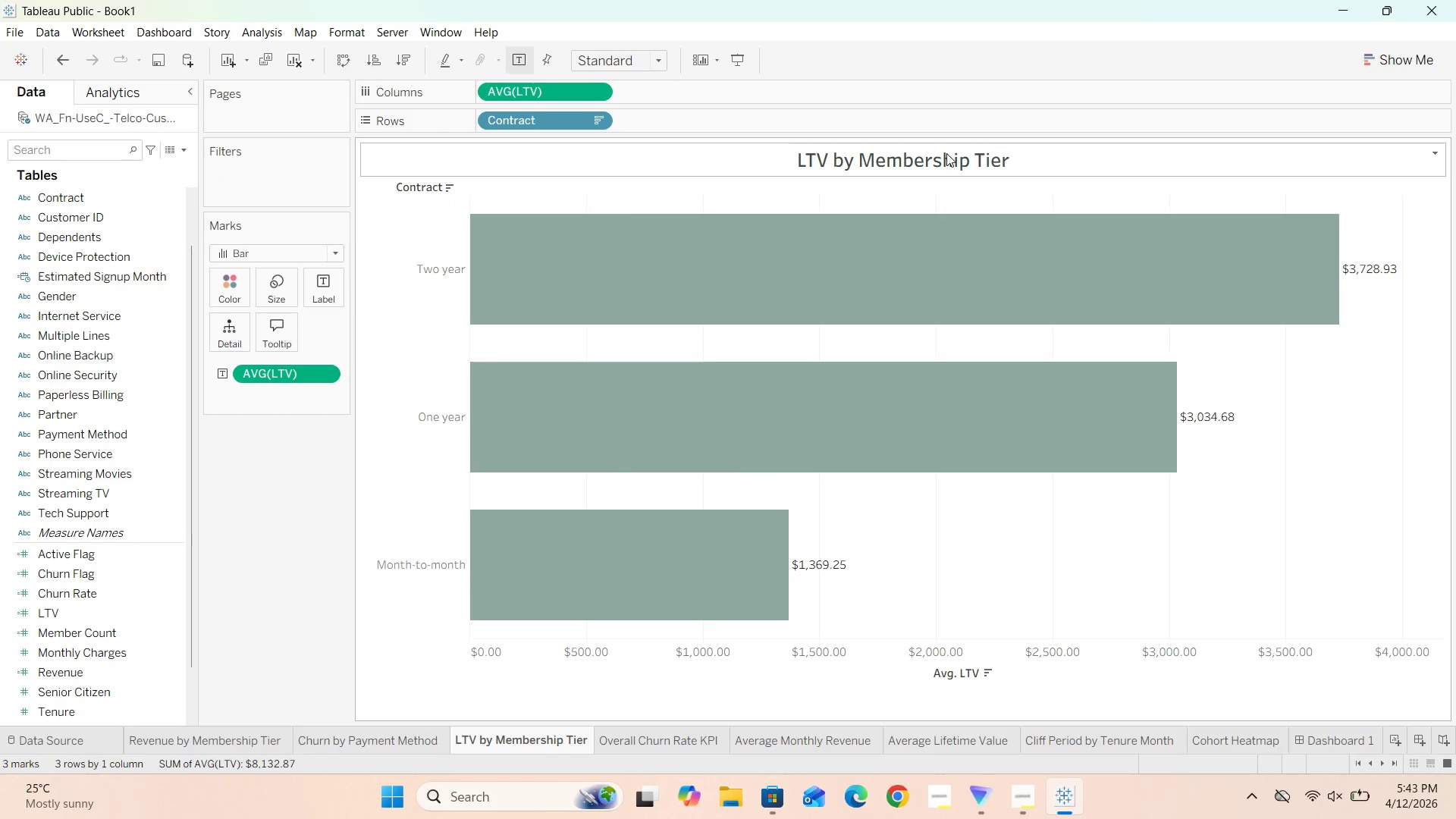 
double_click([946, 153])
 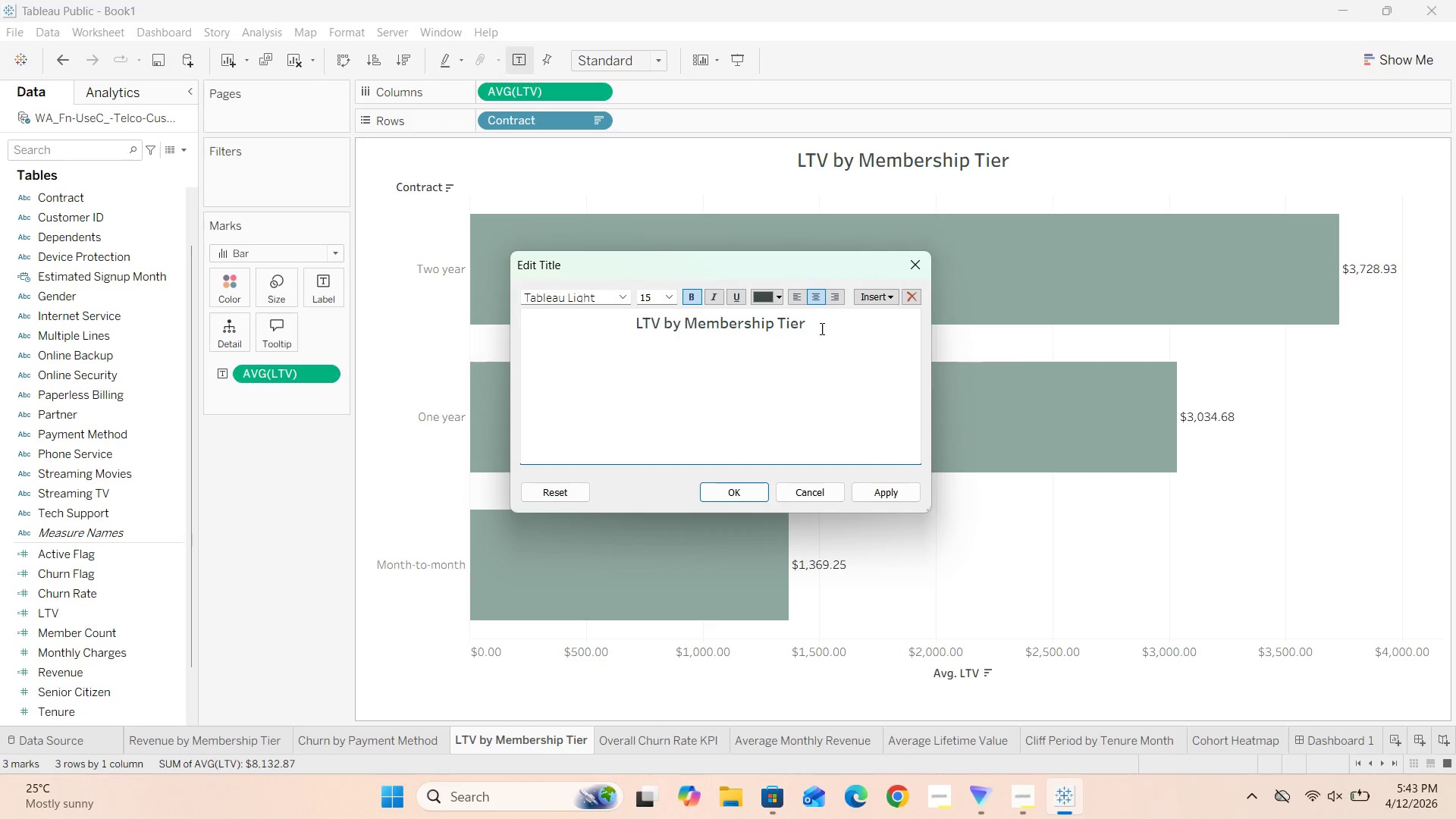 
left_click_drag(start_coordinate=[824, 327], to_coordinate=[617, 325])
 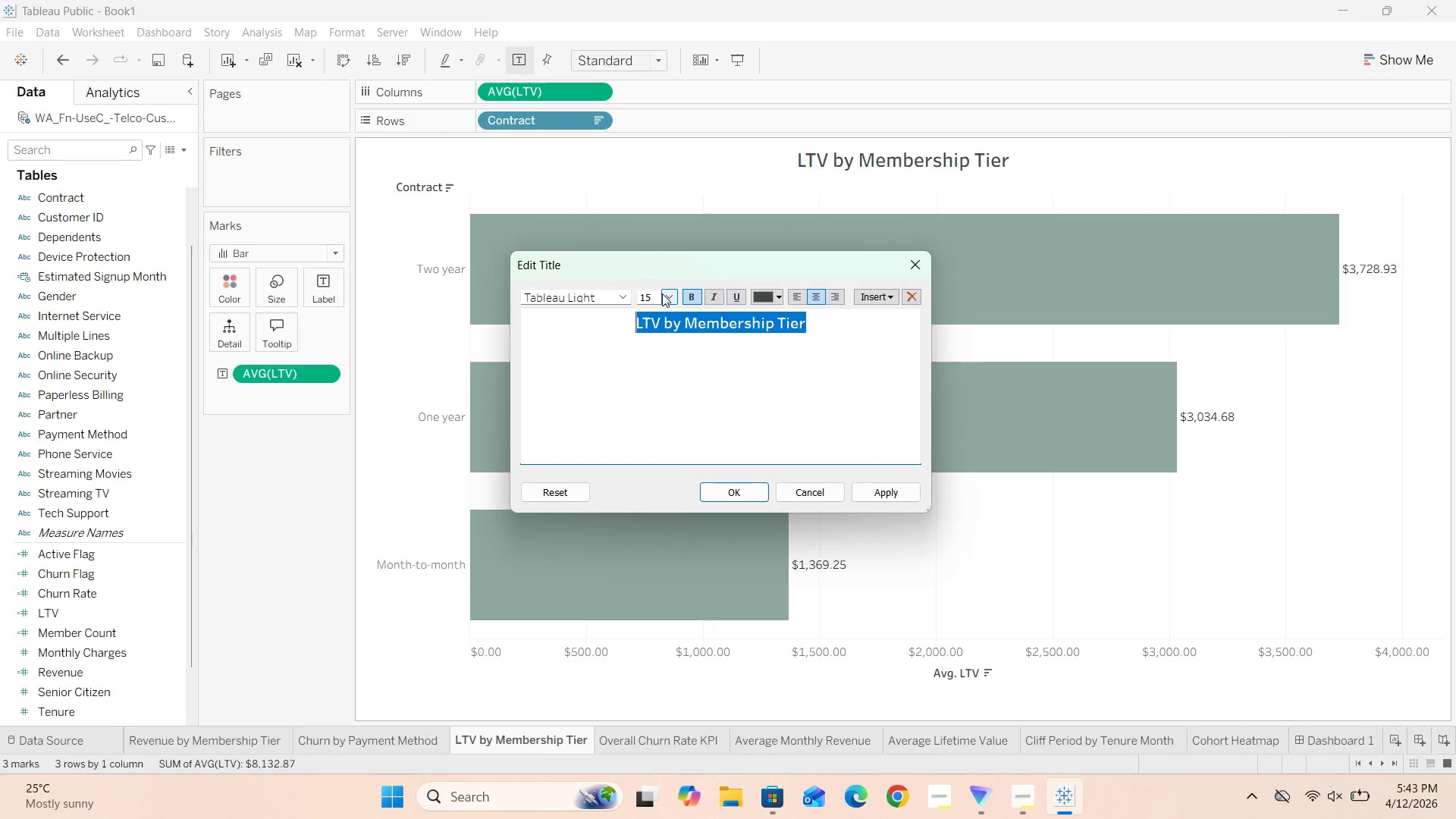 
left_click([667, 293])
 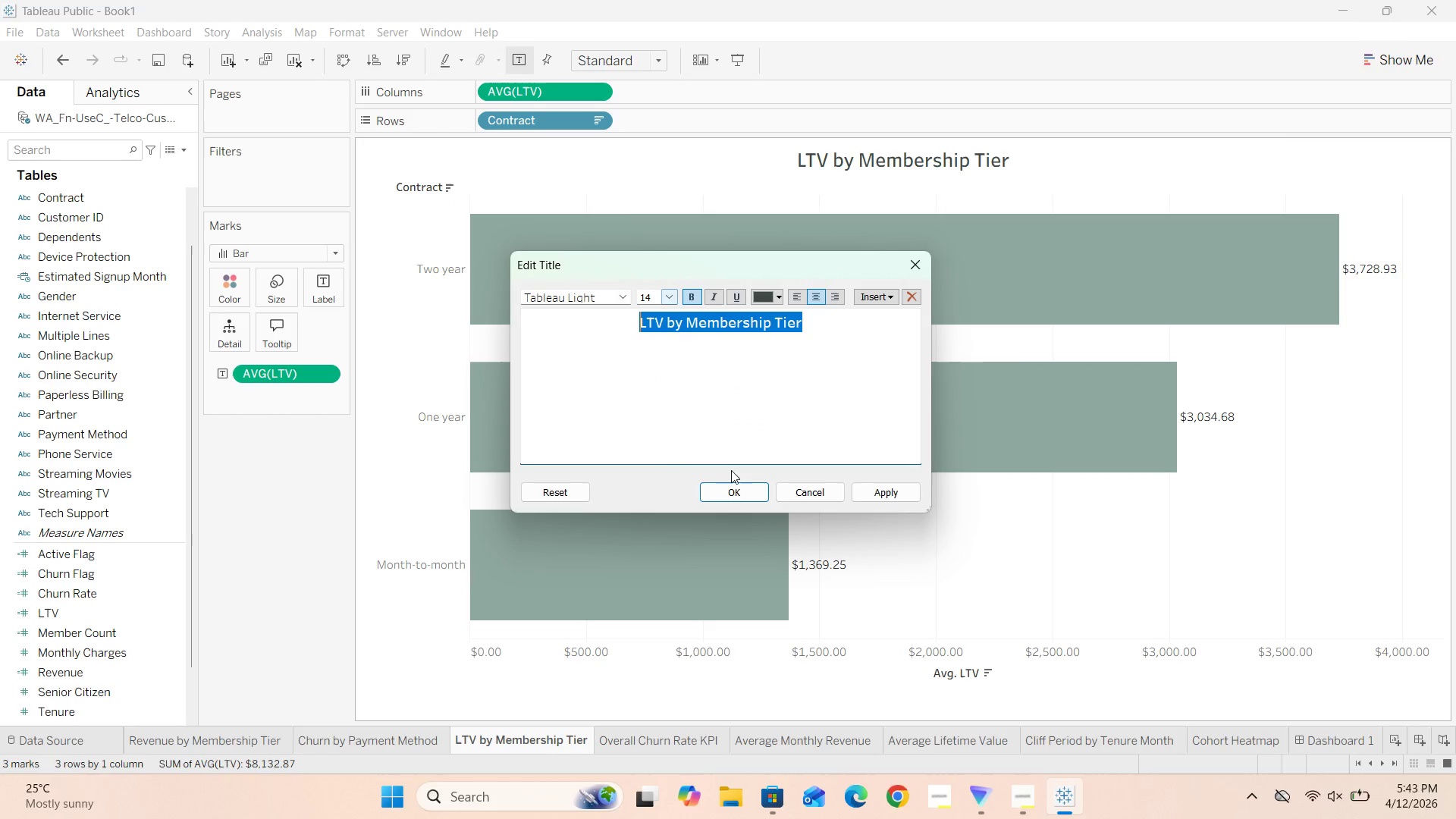 
left_click([736, 491])
 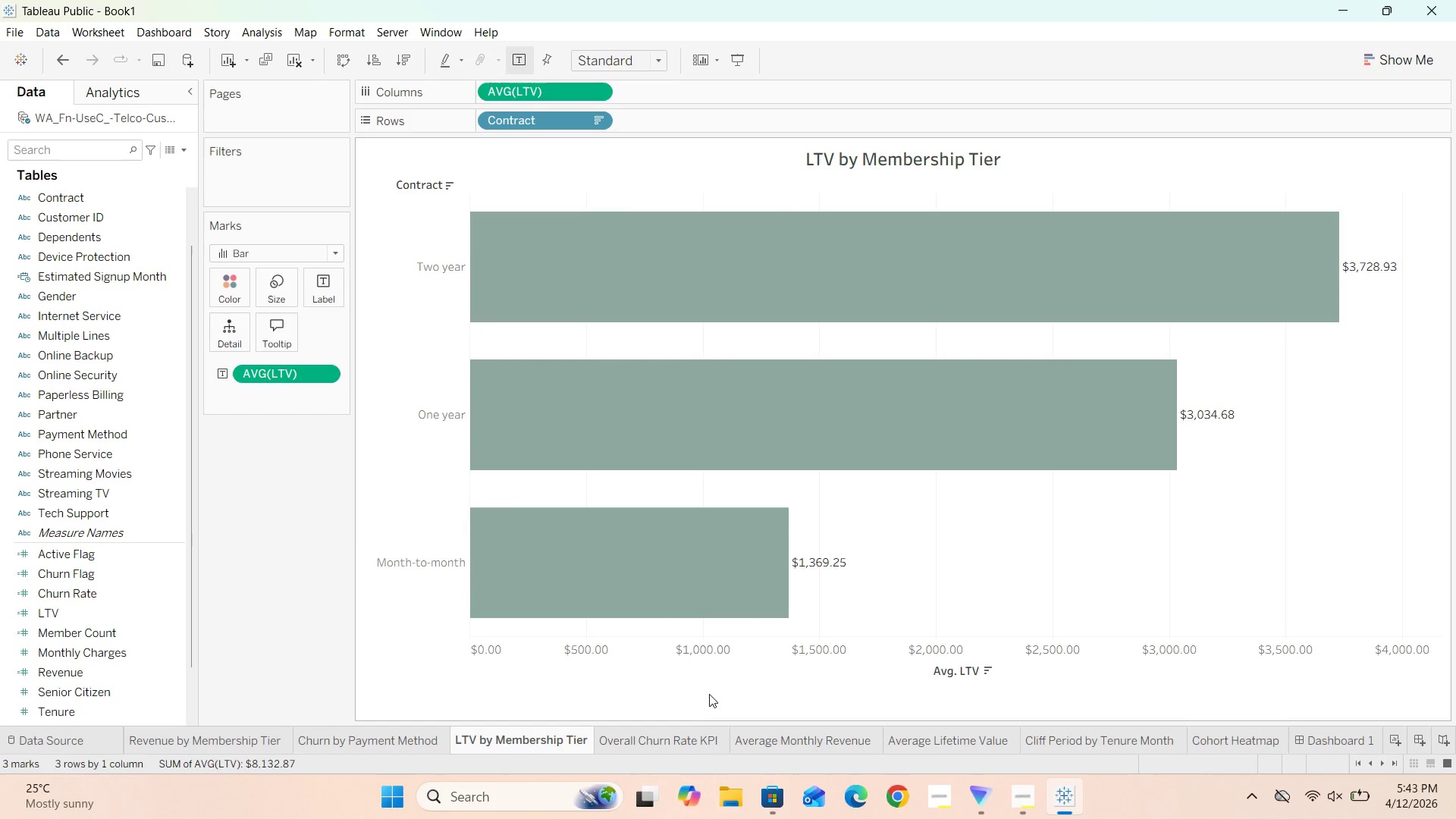 
left_click([682, 740])
 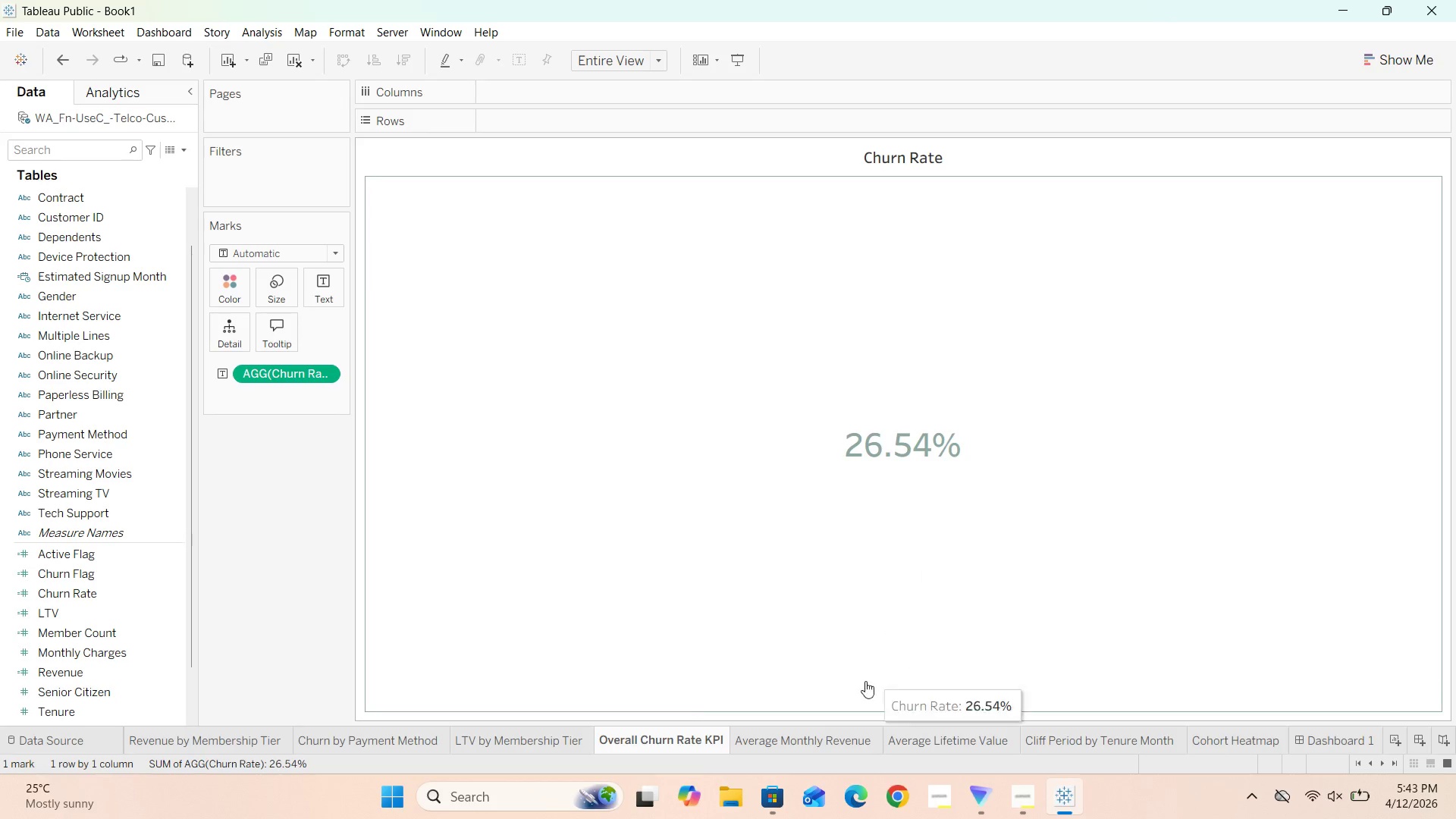 
left_click([805, 740])
 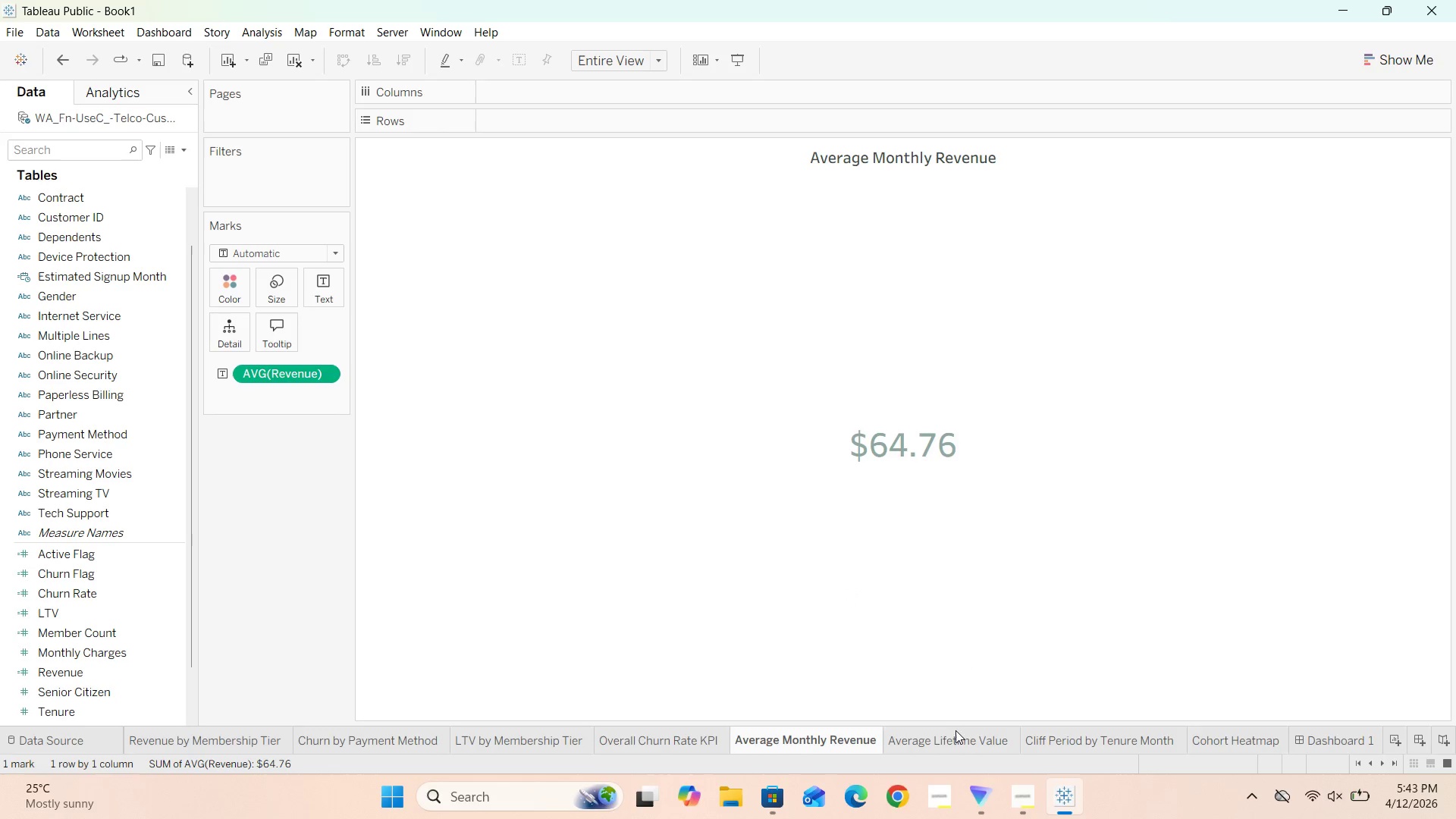 
left_click([961, 736])
 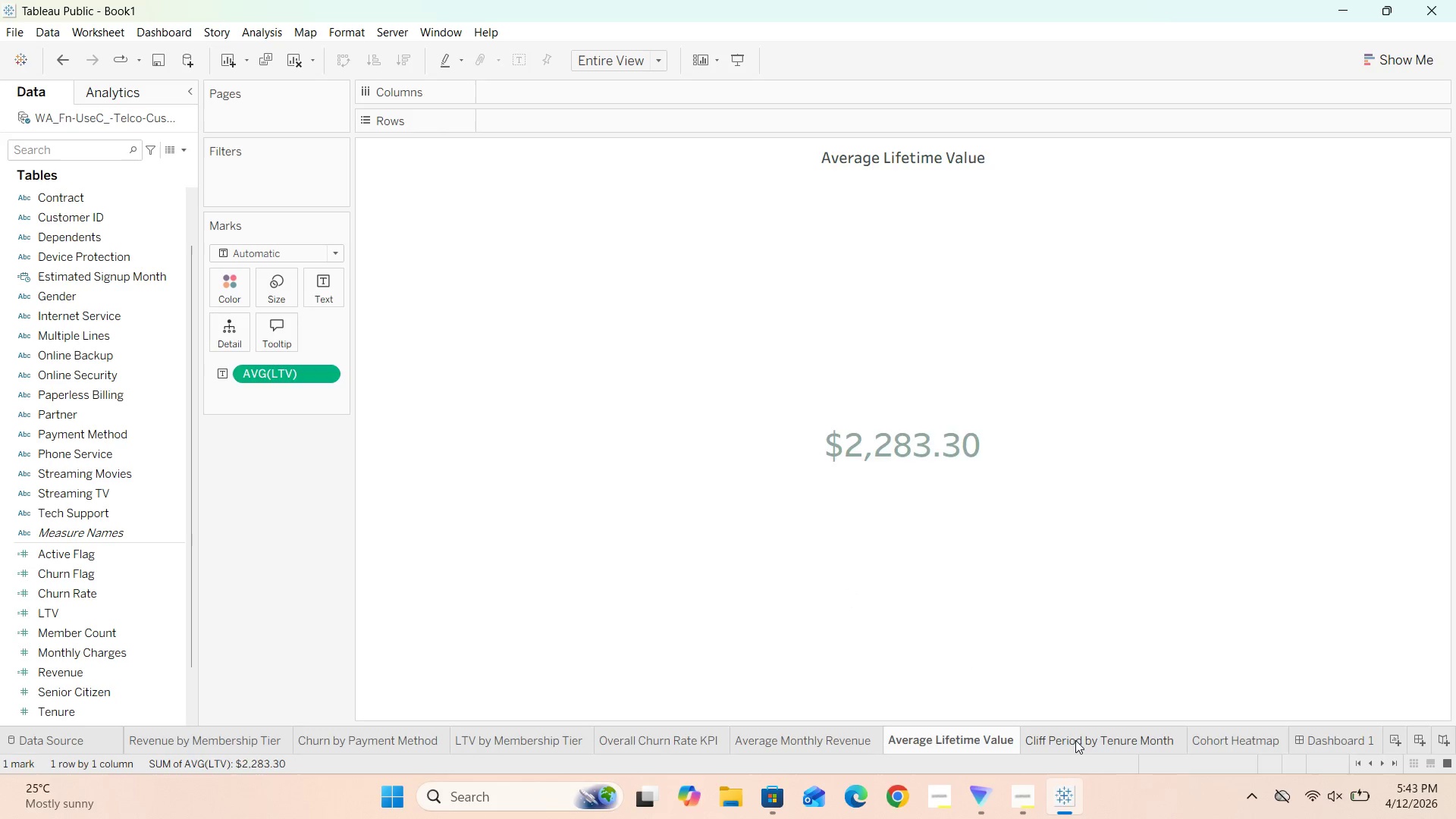 
left_click([1076, 740])
 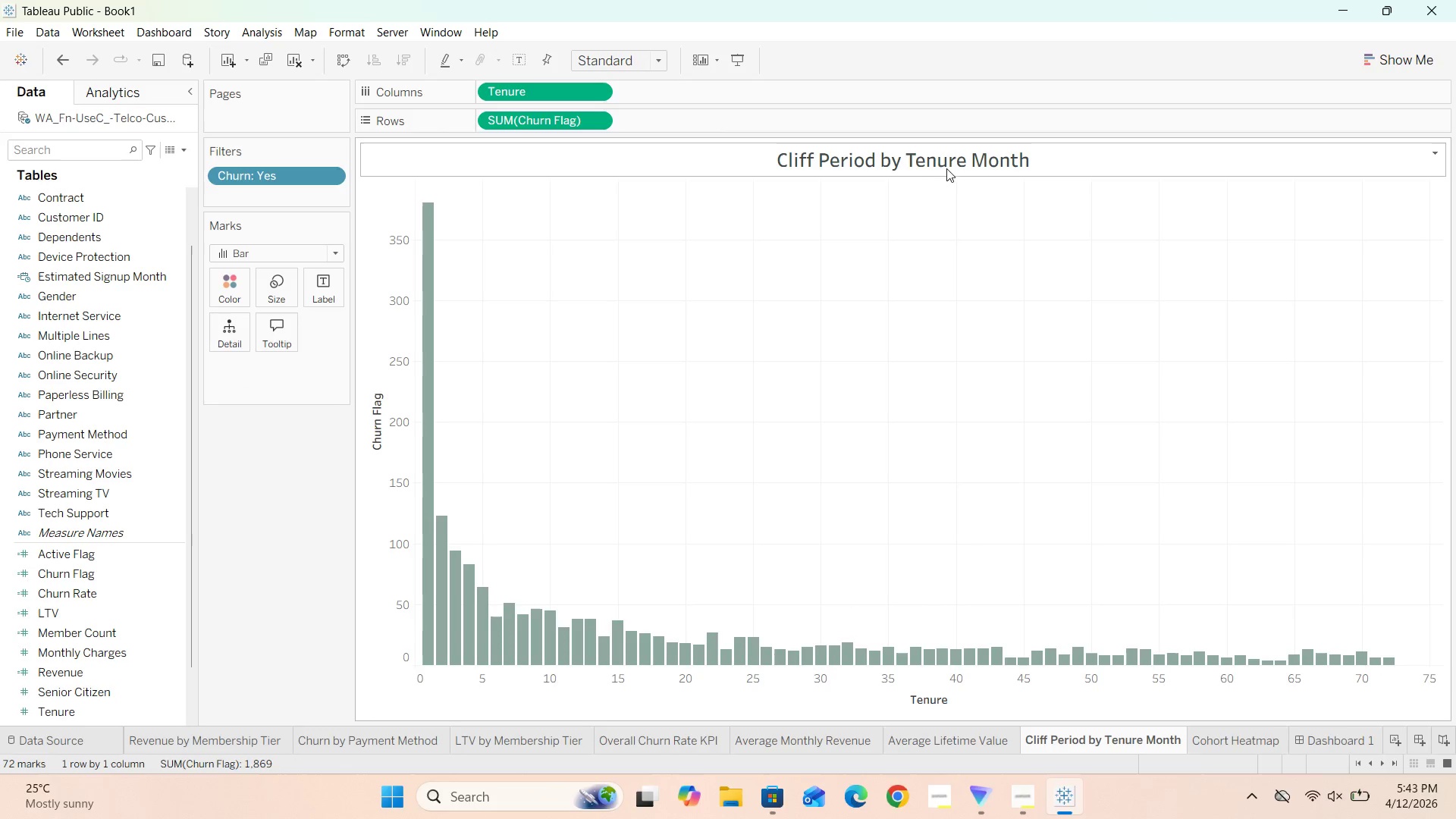 
double_click([949, 160])
 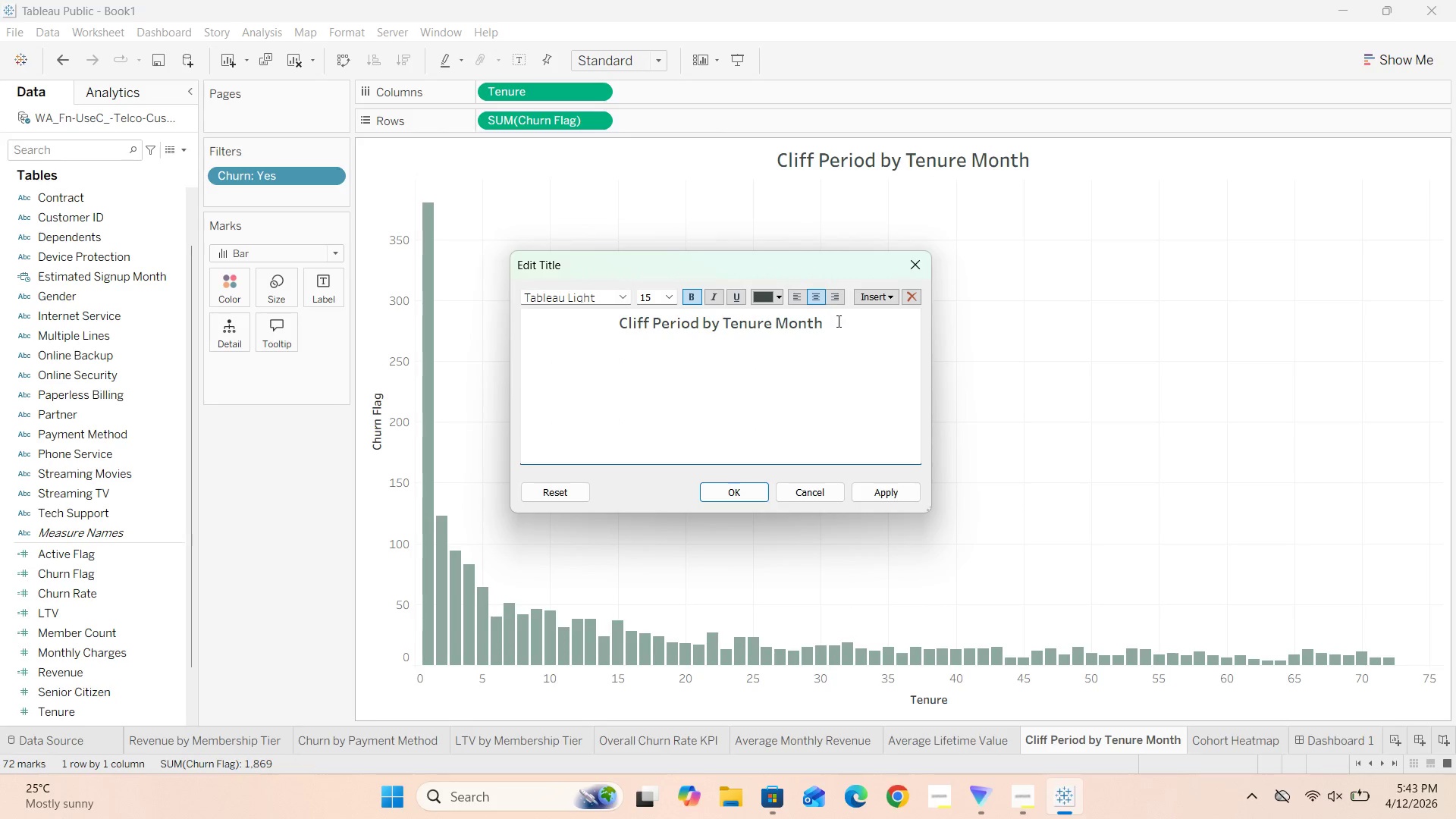 
left_click_drag(start_coordinate=[839, 327], to_coordinate=[617, 330])
 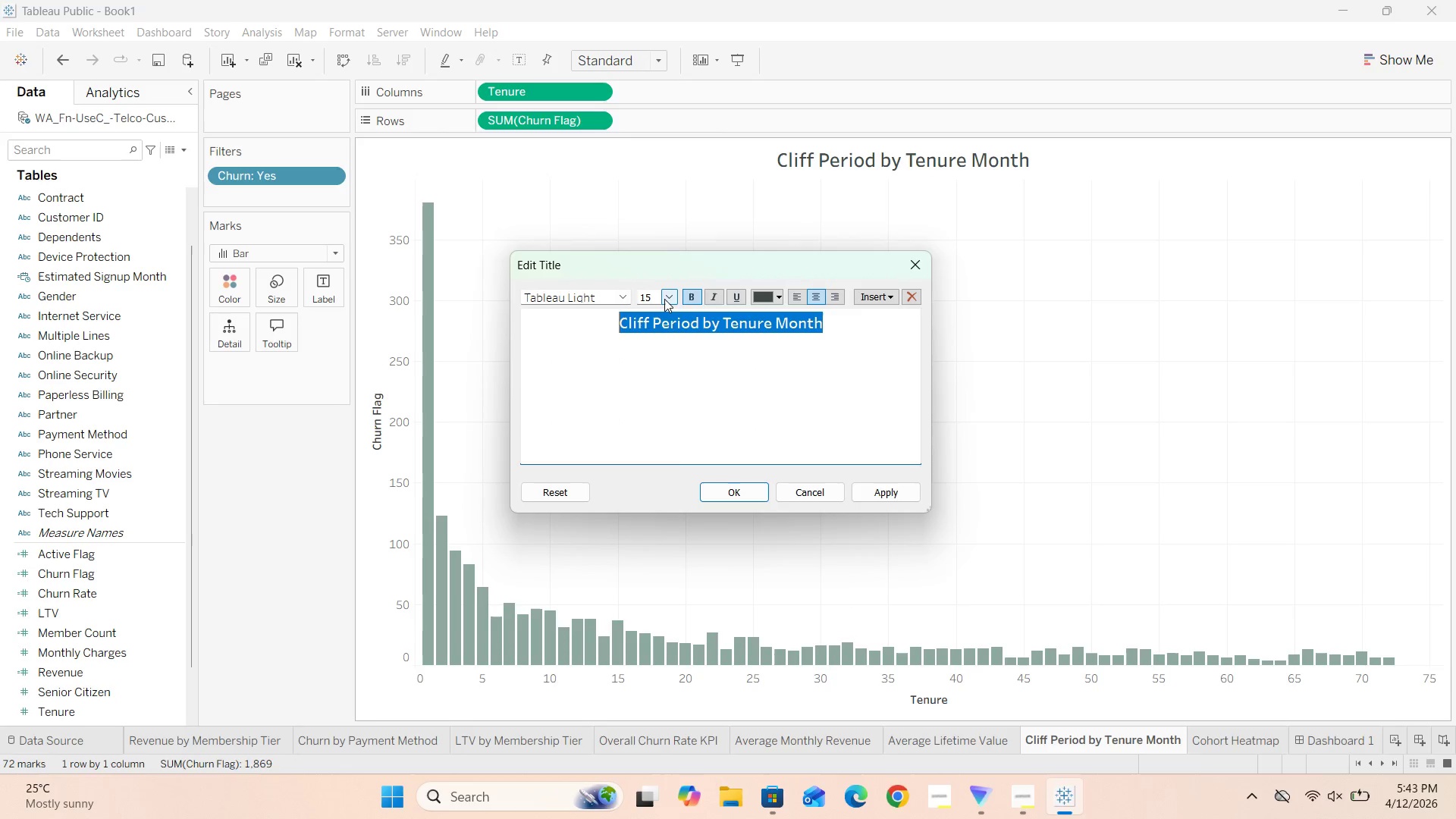 
left_click([664, 299])
 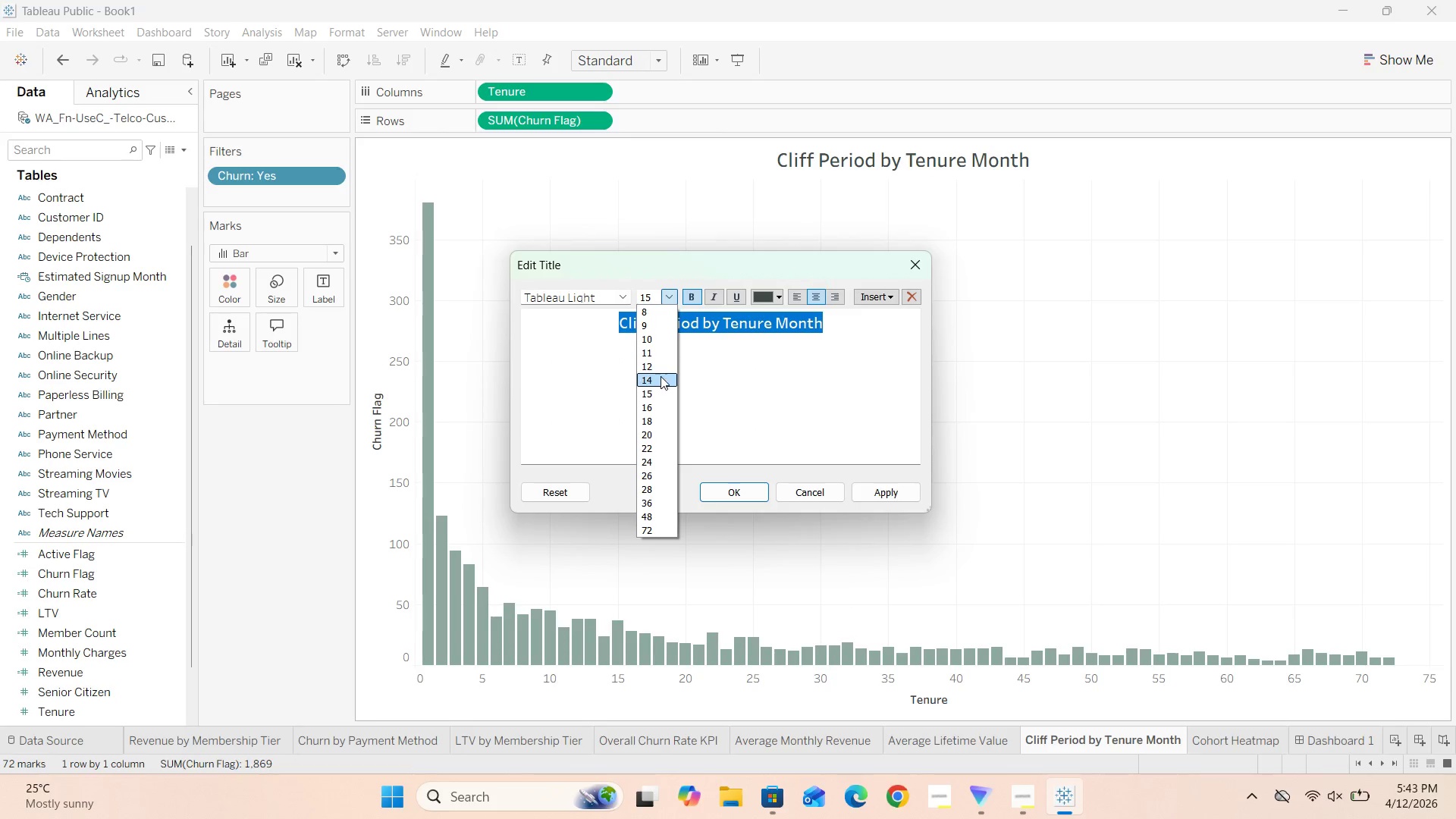 
left_click([657, 377])
 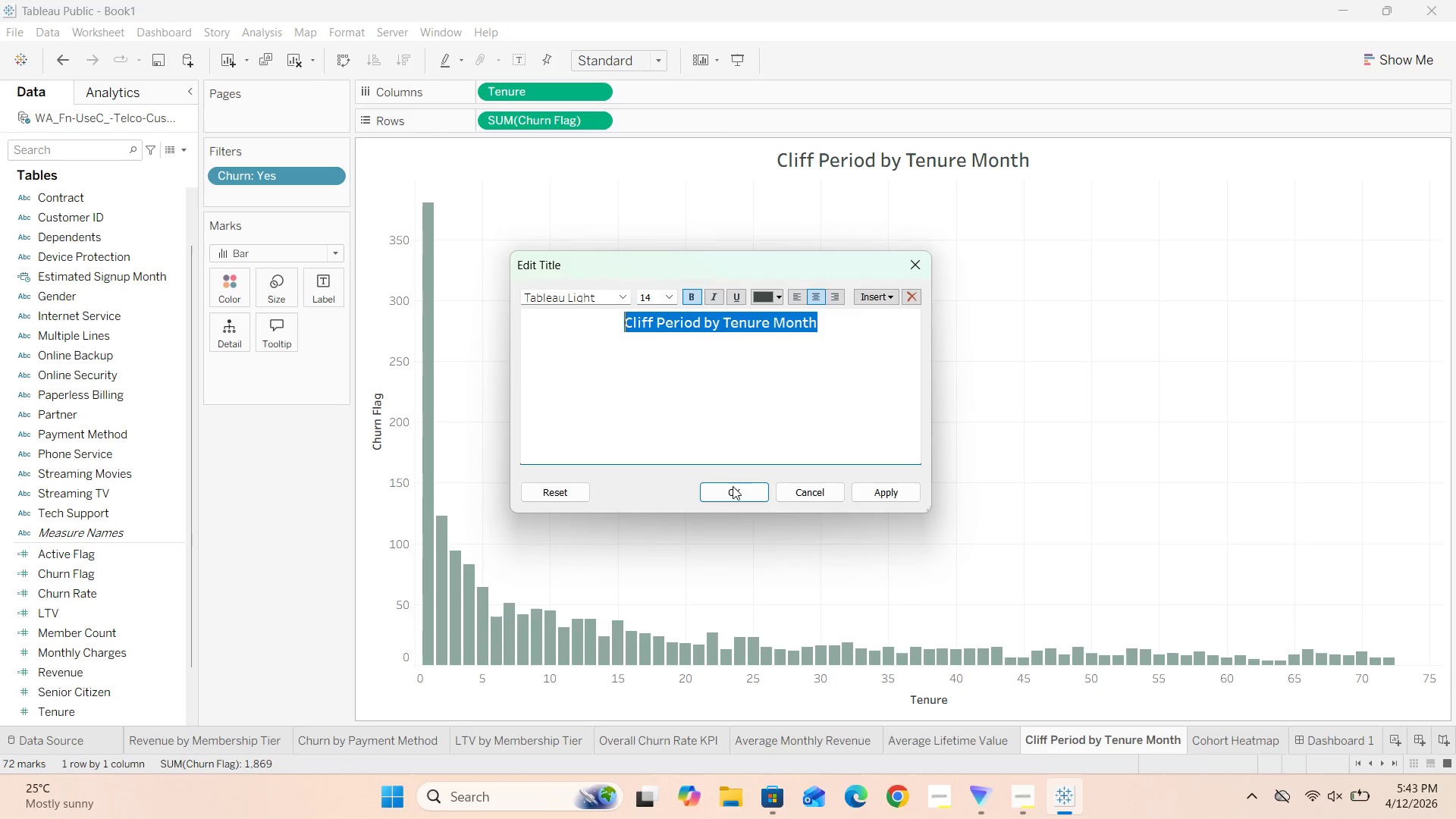 
left_click([733, 496])
 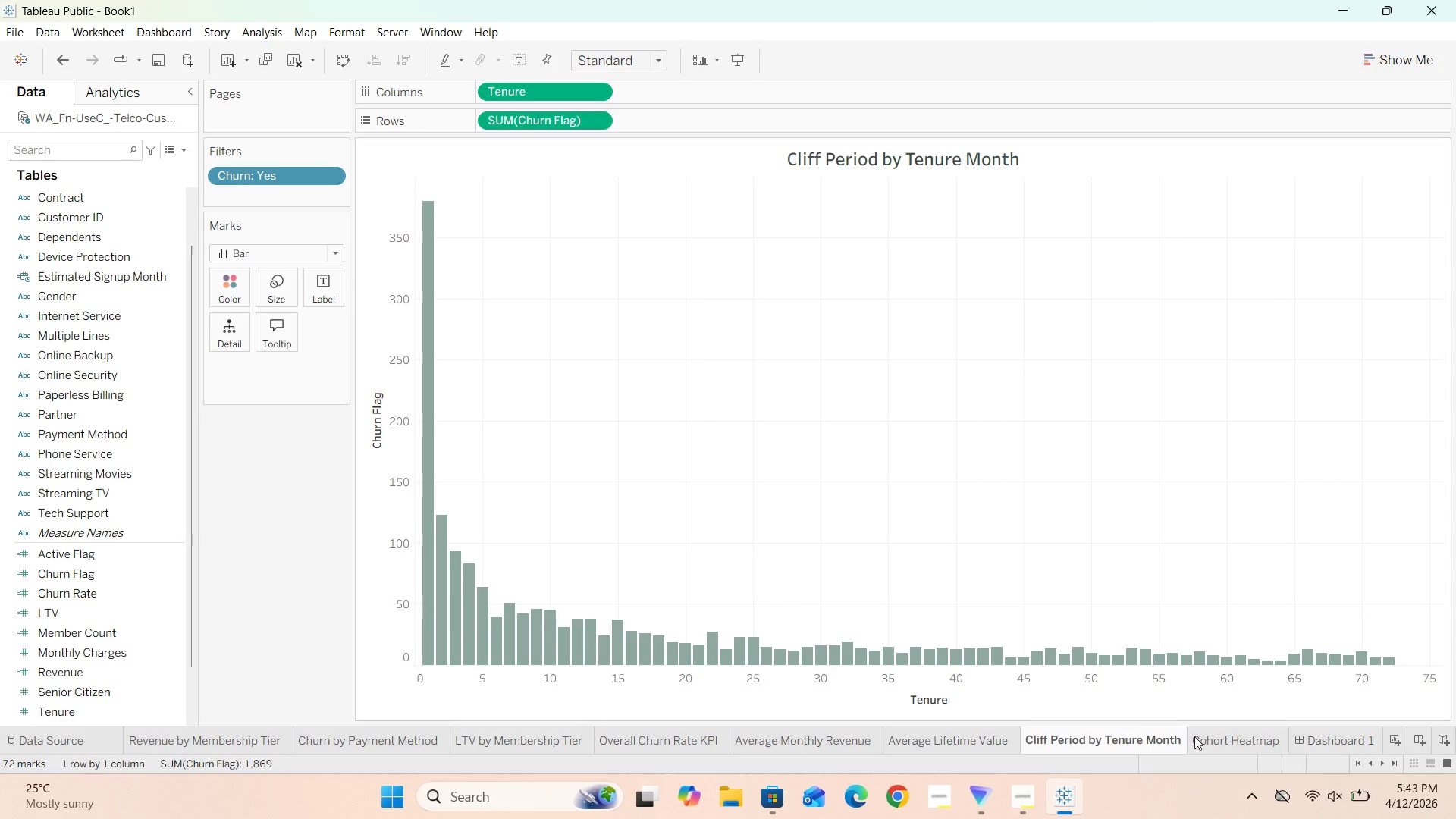 
left_click([1235, 747])
 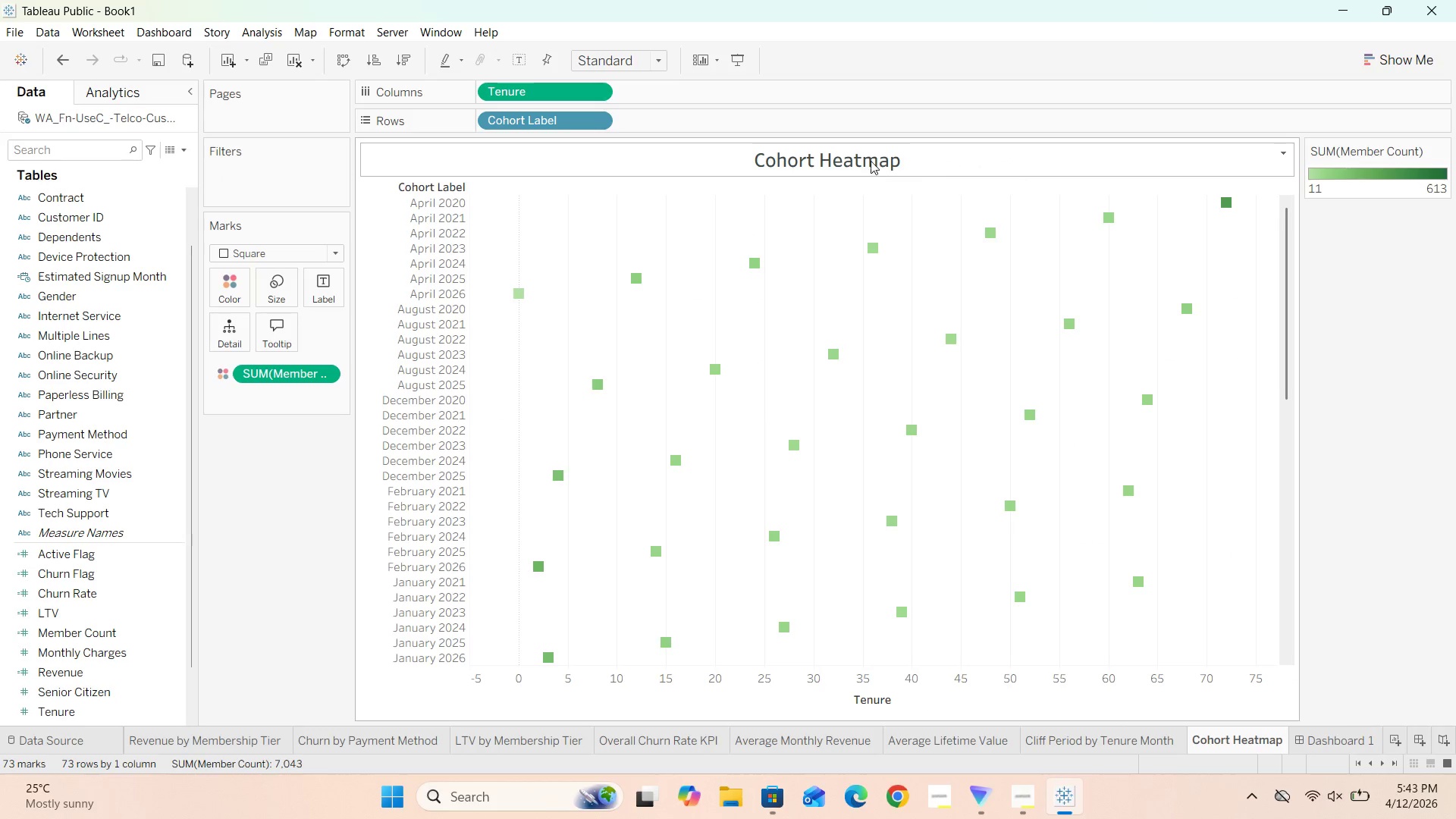 
double_click([871, 161])
 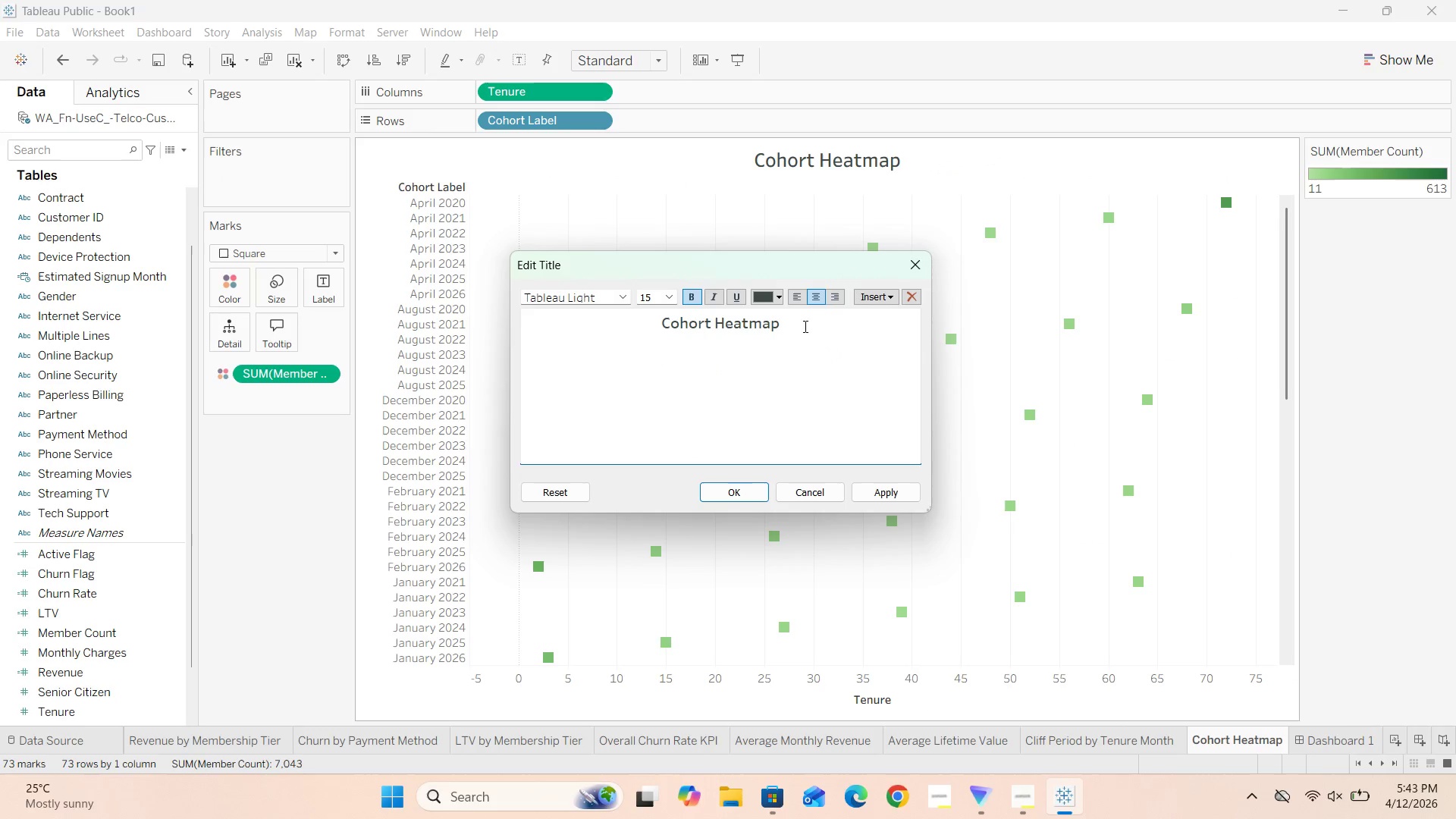 
left_click_drag(start_coordinate=[817, 323], to_coordinate=[643, 323])
 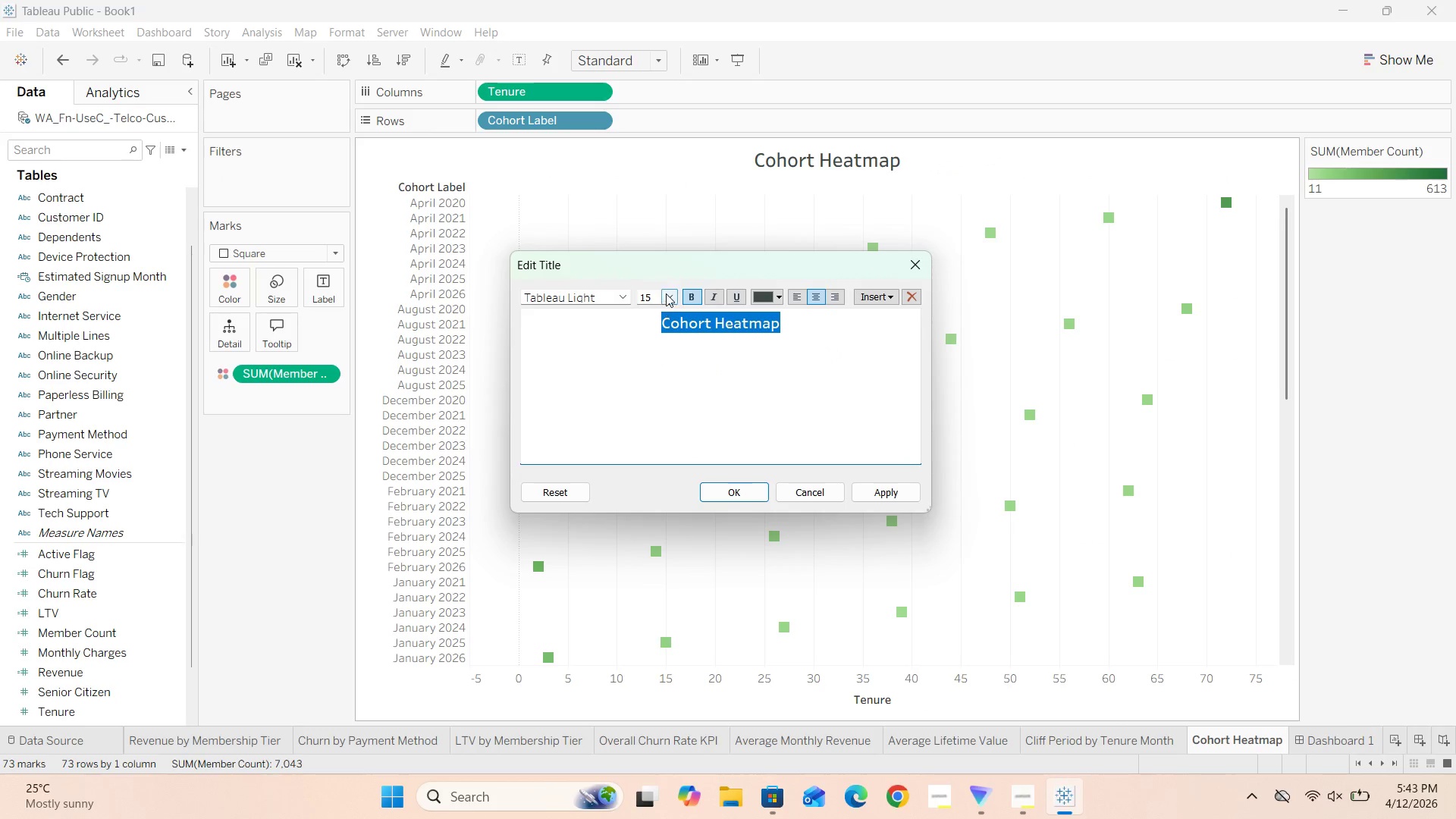 
left_click([666, 293])
 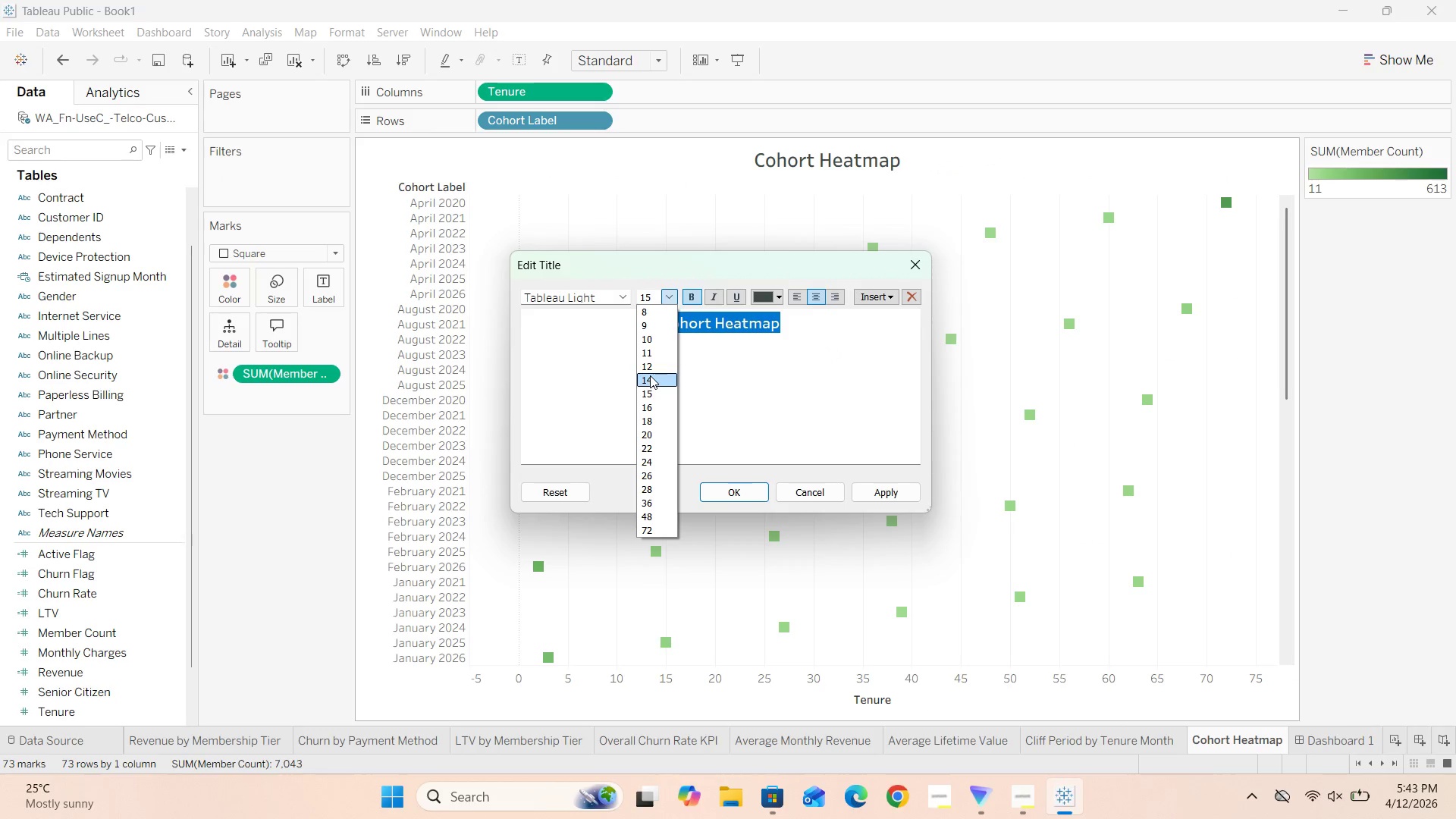 
left_click([650, 375])
 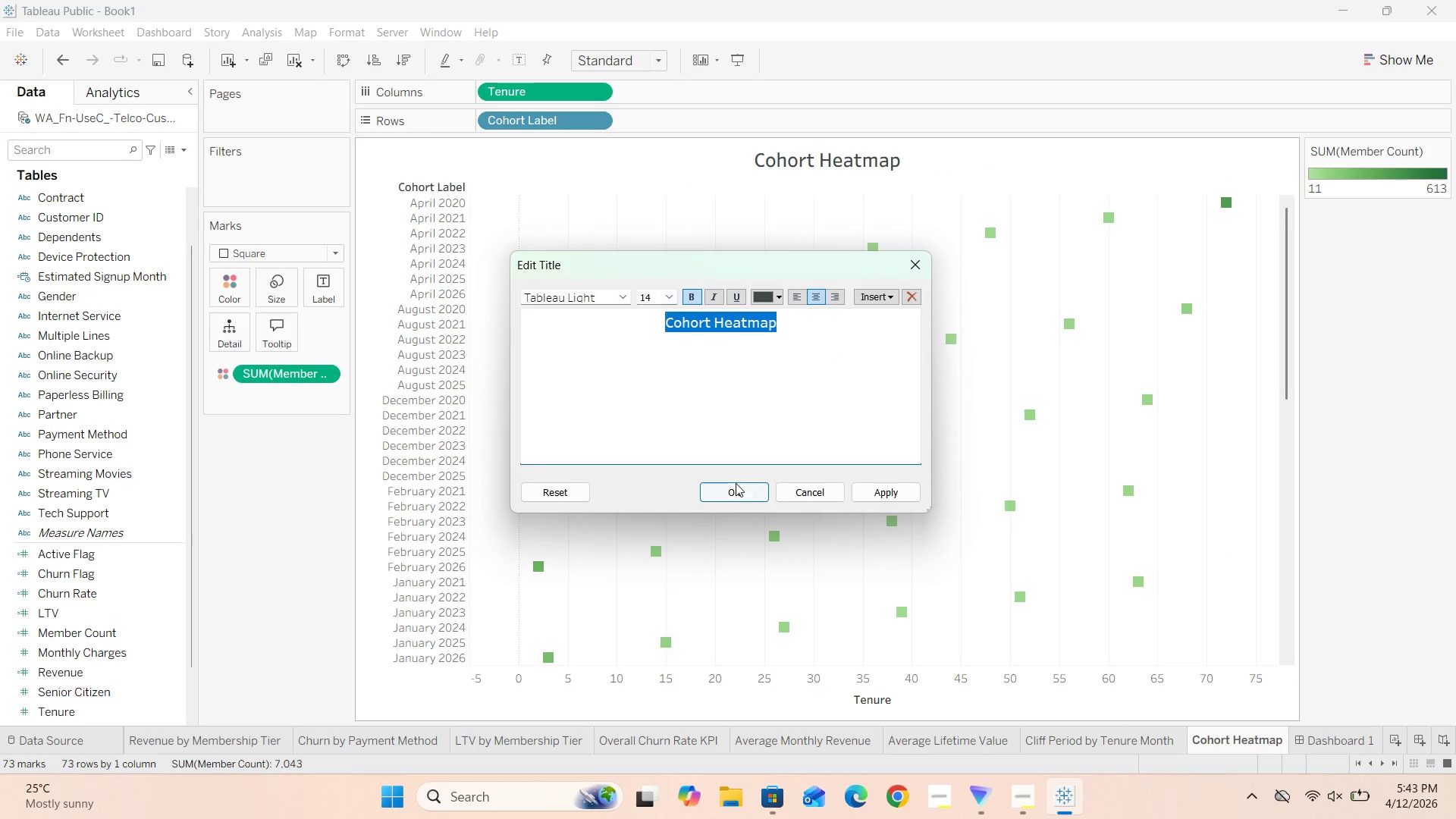 
left_click([733, 494])
 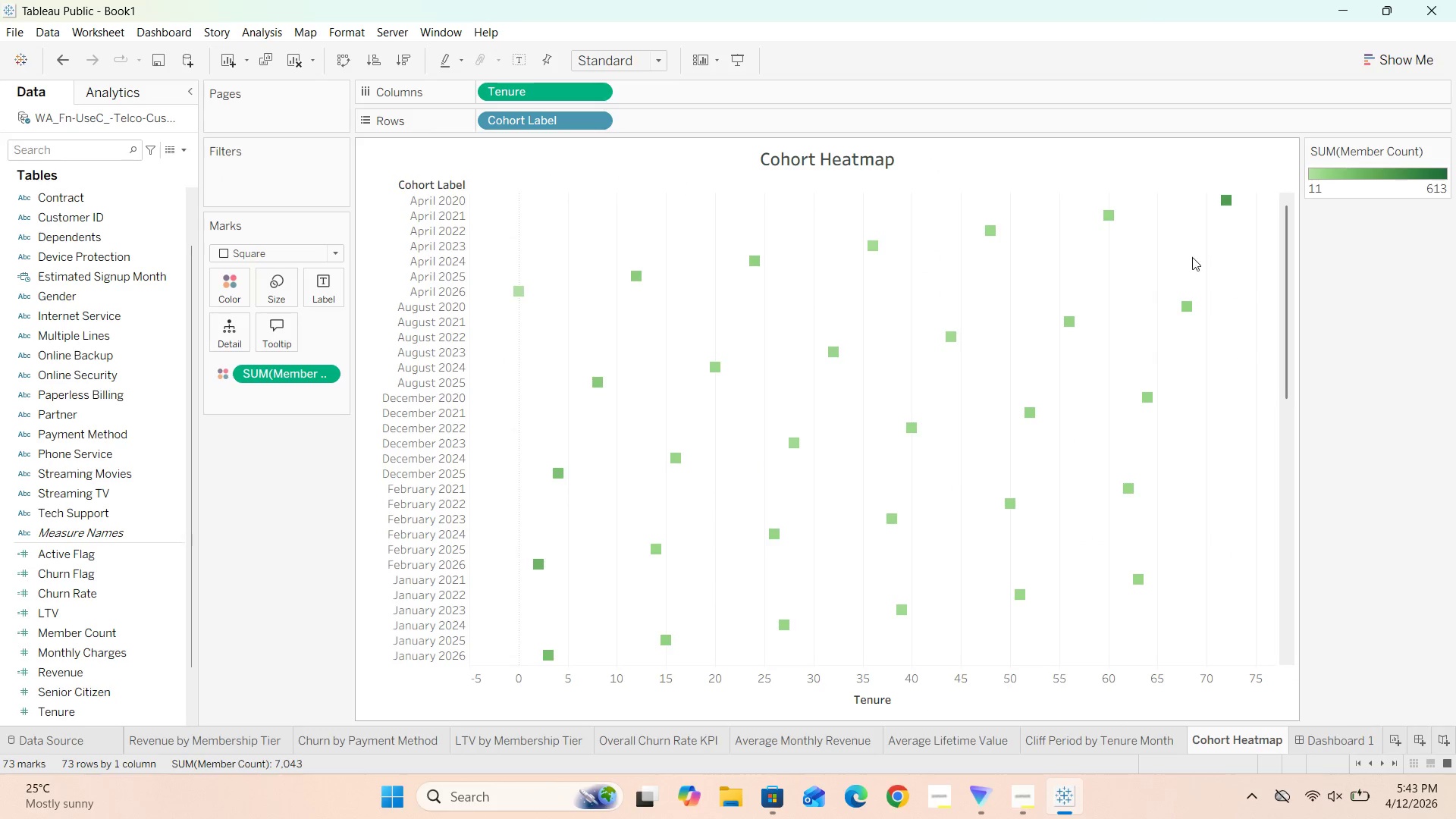 
scroll: coordinate [842, 287], scroll_direction: down, amount: 4.0
 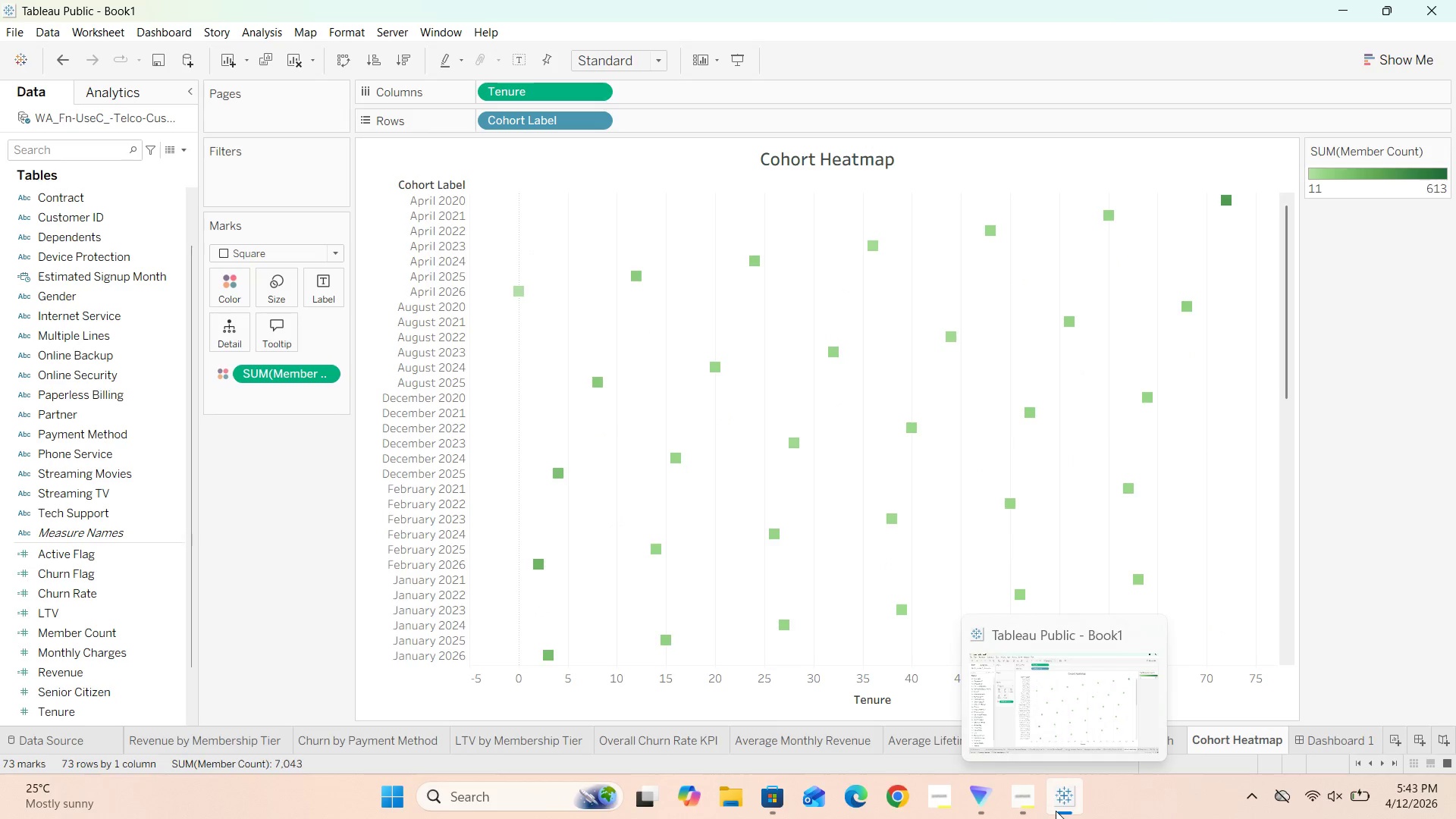 
left_click([1112, 712])
 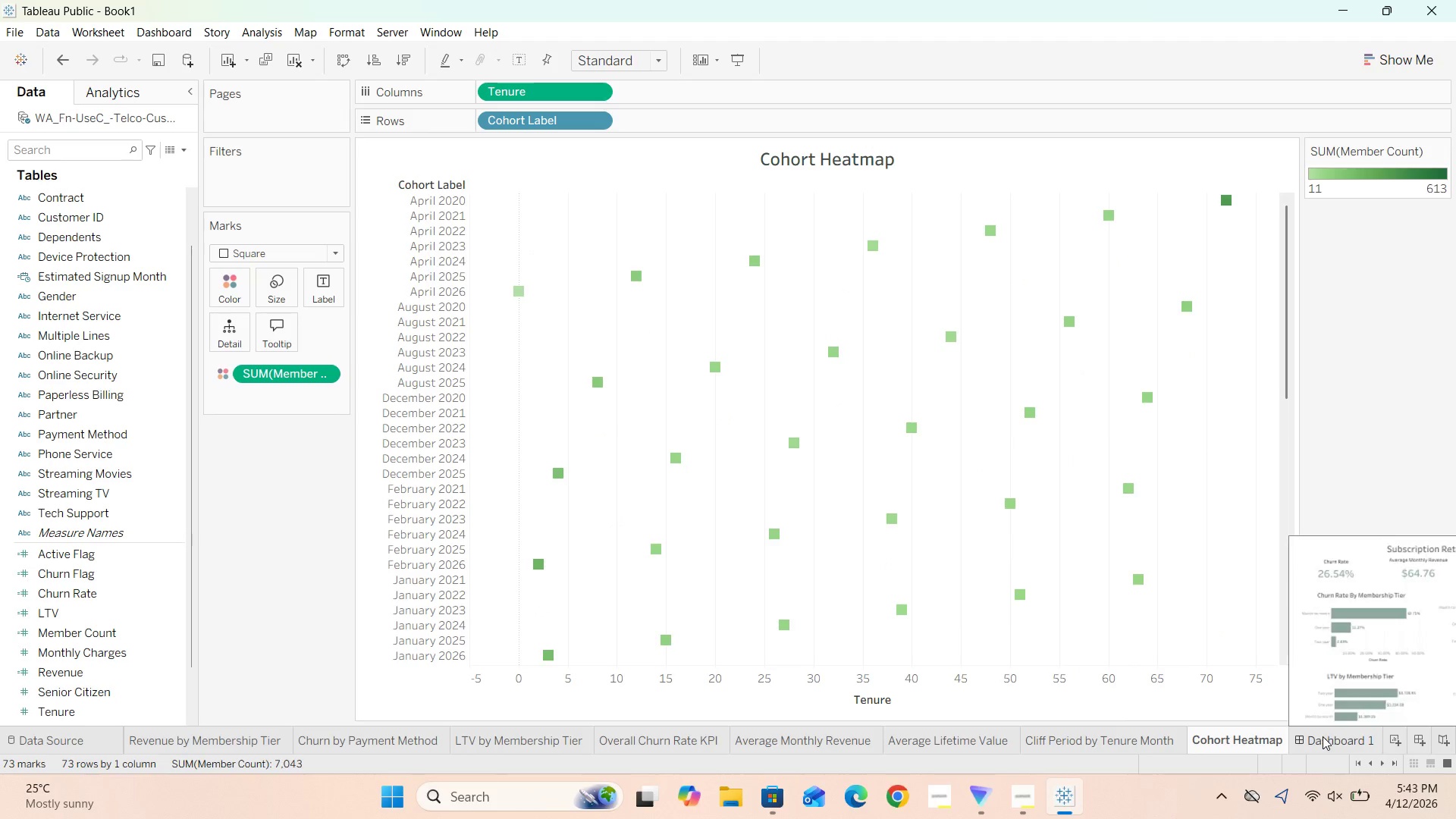 
left_click([1316, 744])
 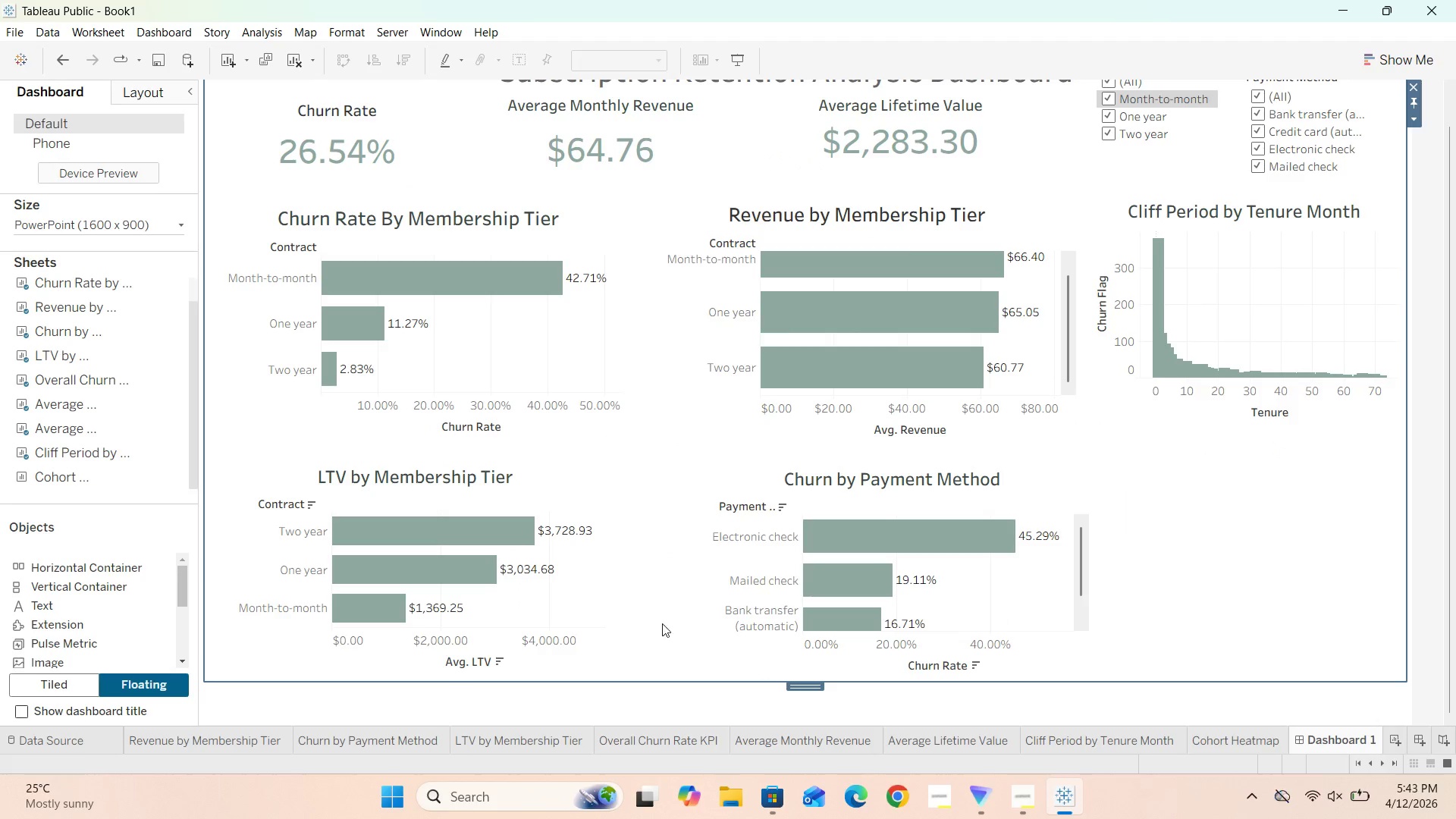 
left_click([225, 743])
 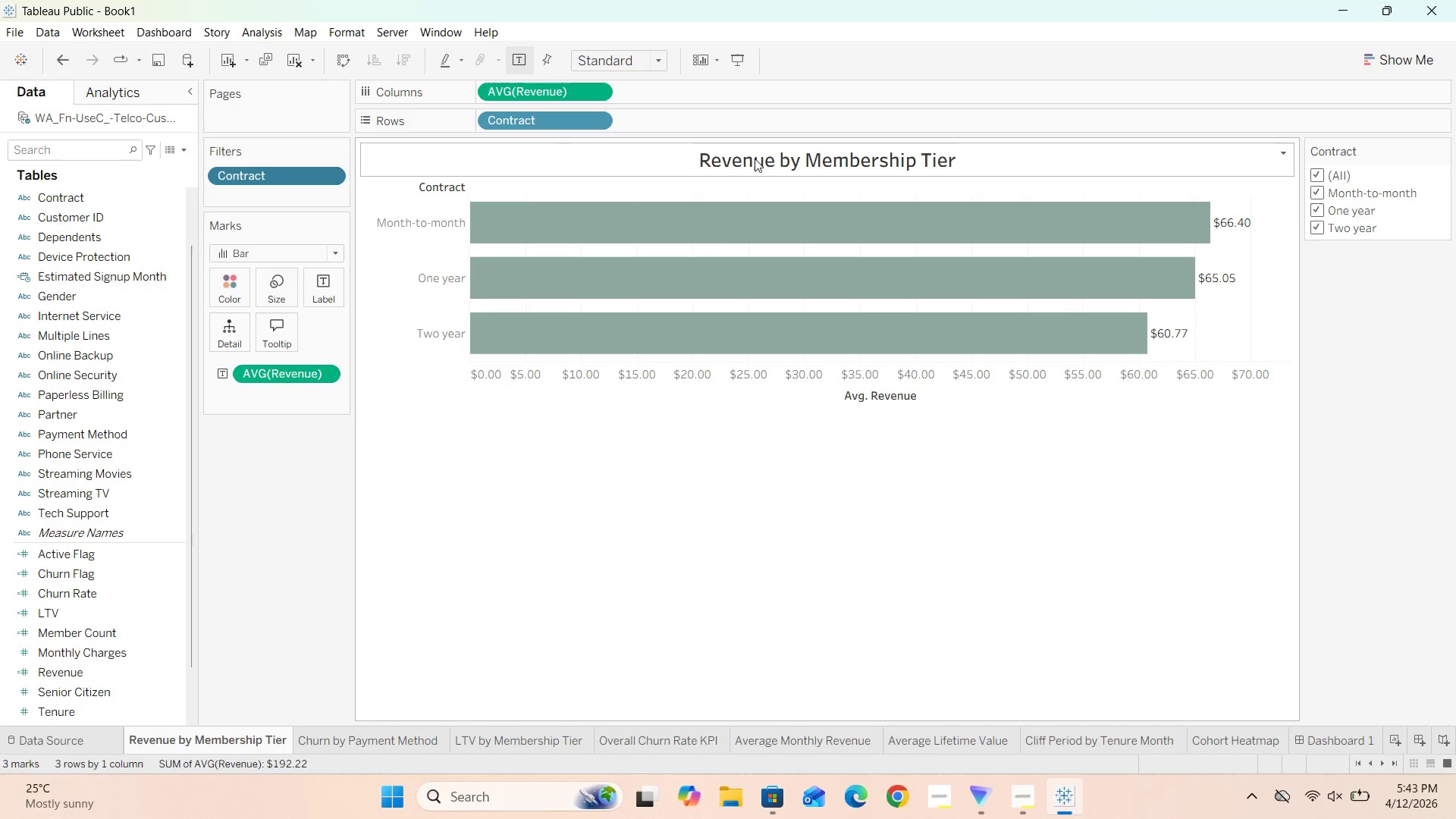 
double_click([755, 158])
 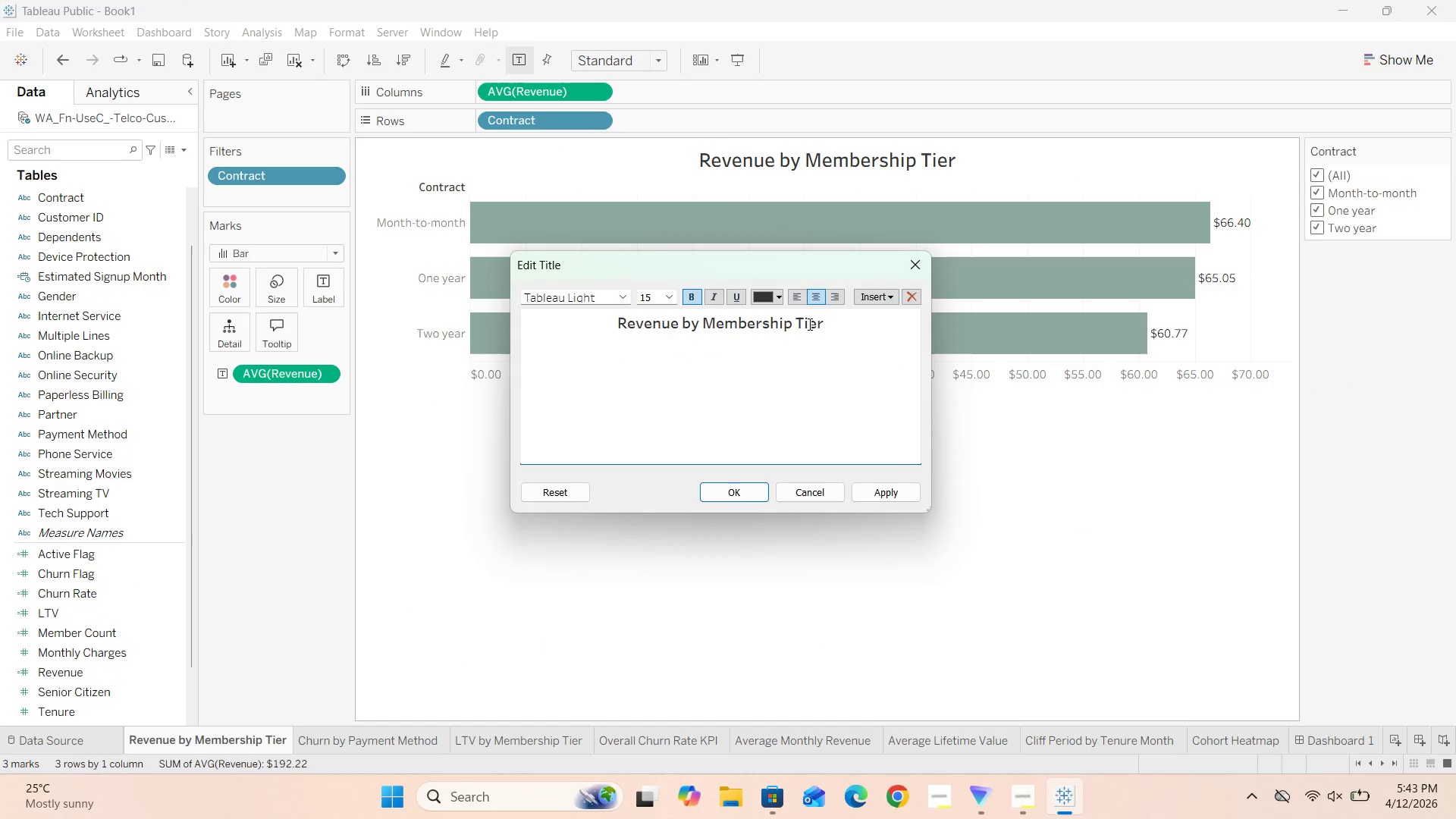 
left_click_drag(start_coordinate=[822, 324], to_coordinate=[595, 327])
 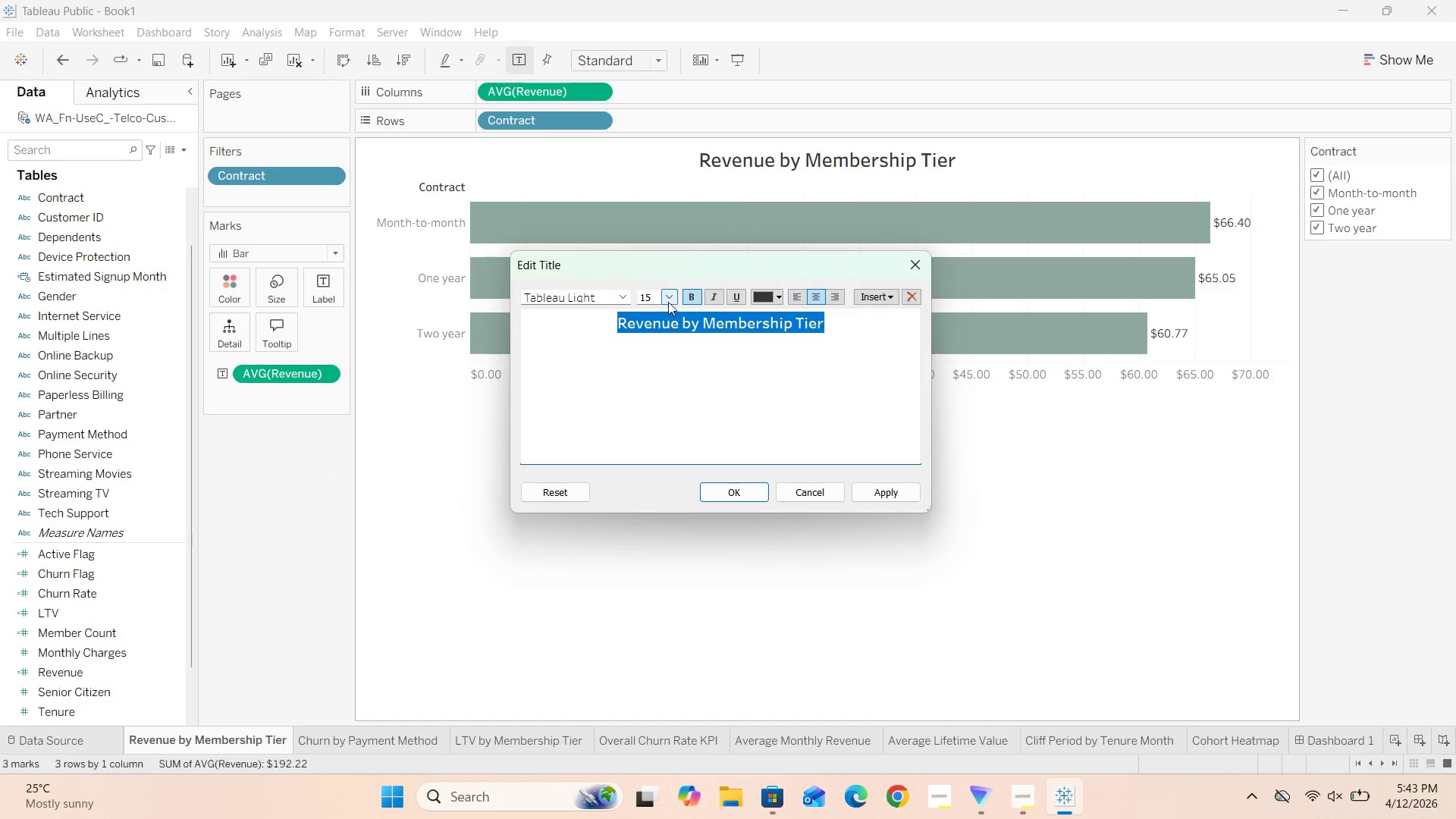 
left_click([669, 299])
 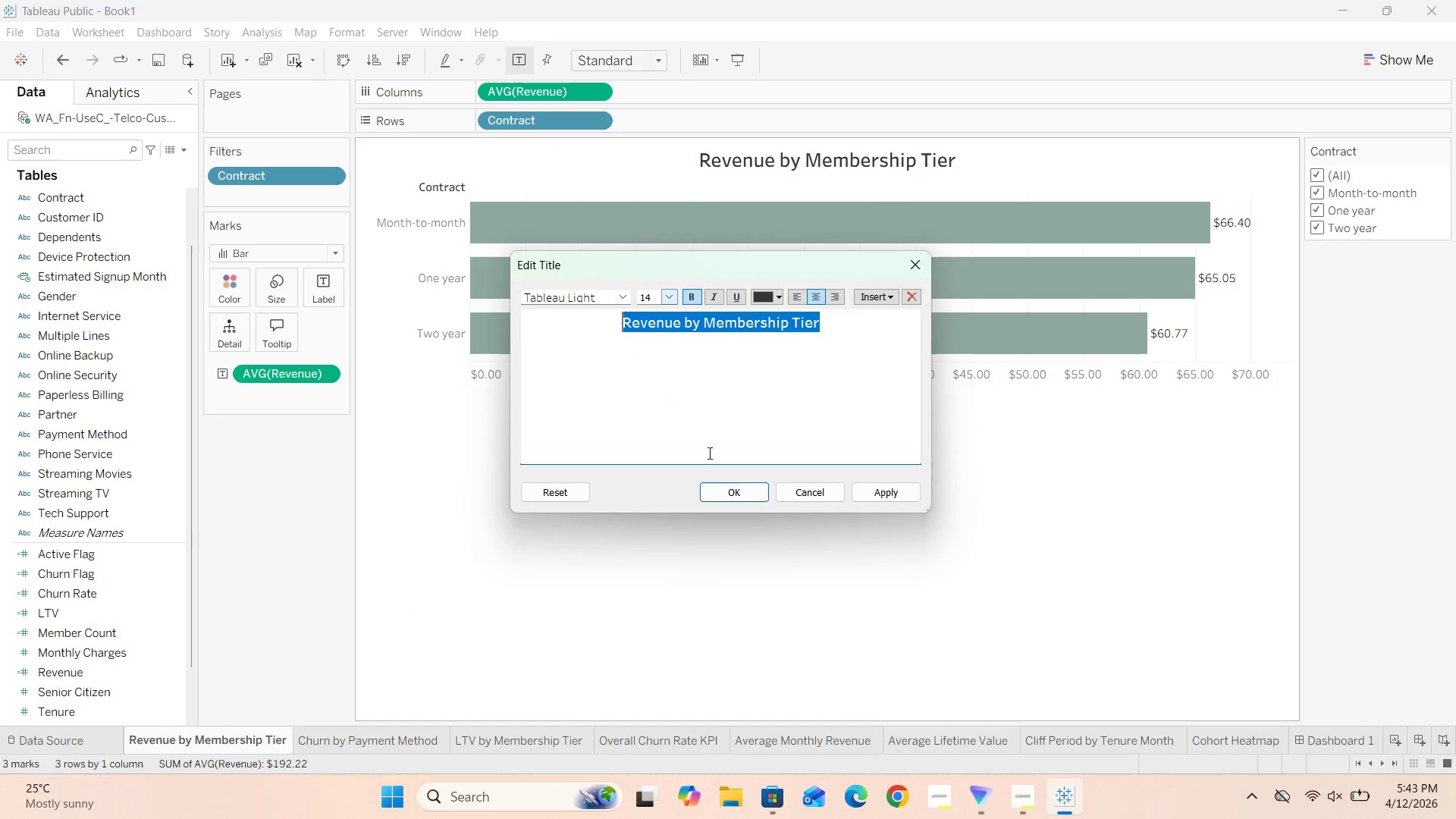 
left_click([730, 494])
 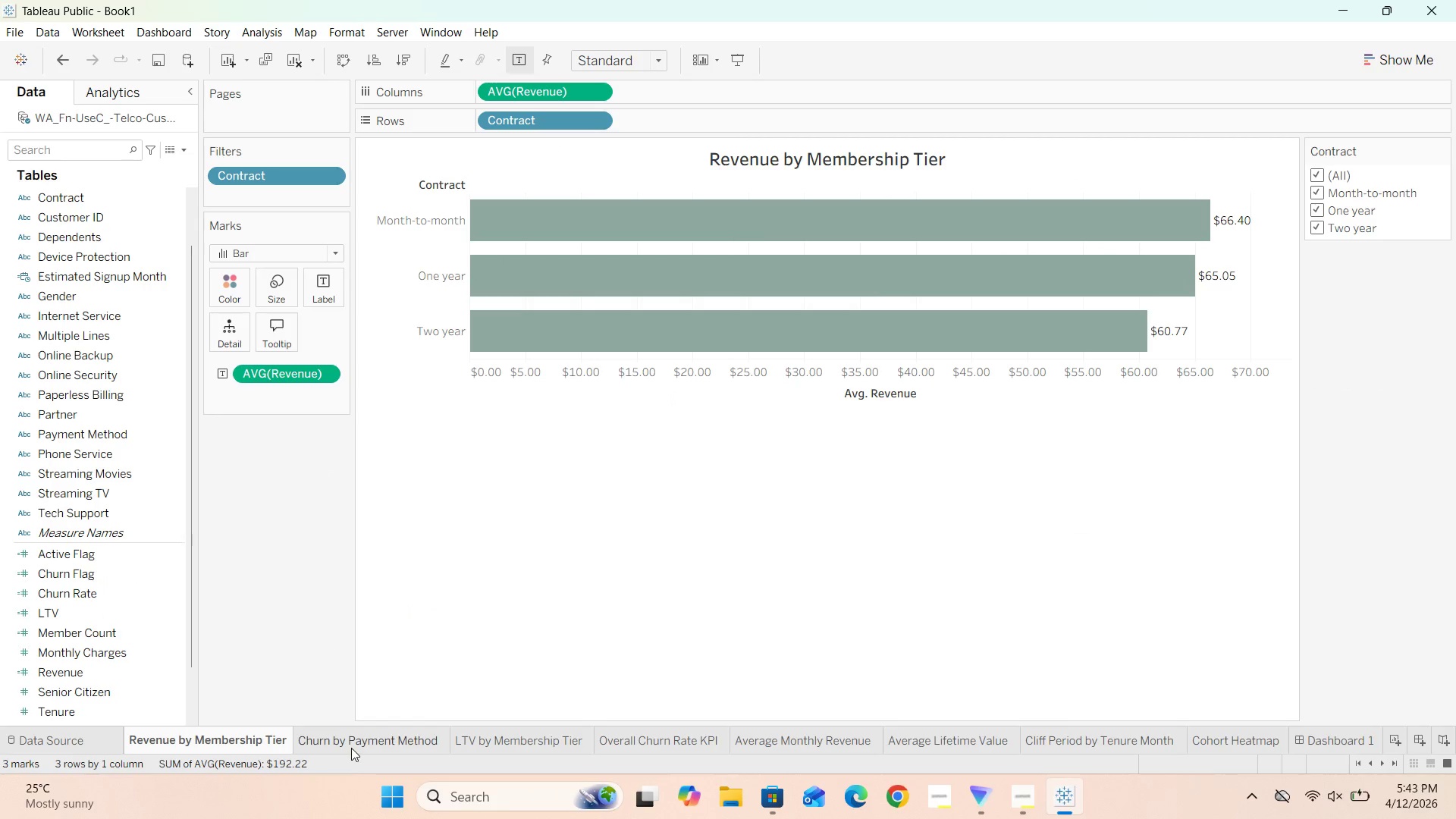 
left_click([353, 743])
 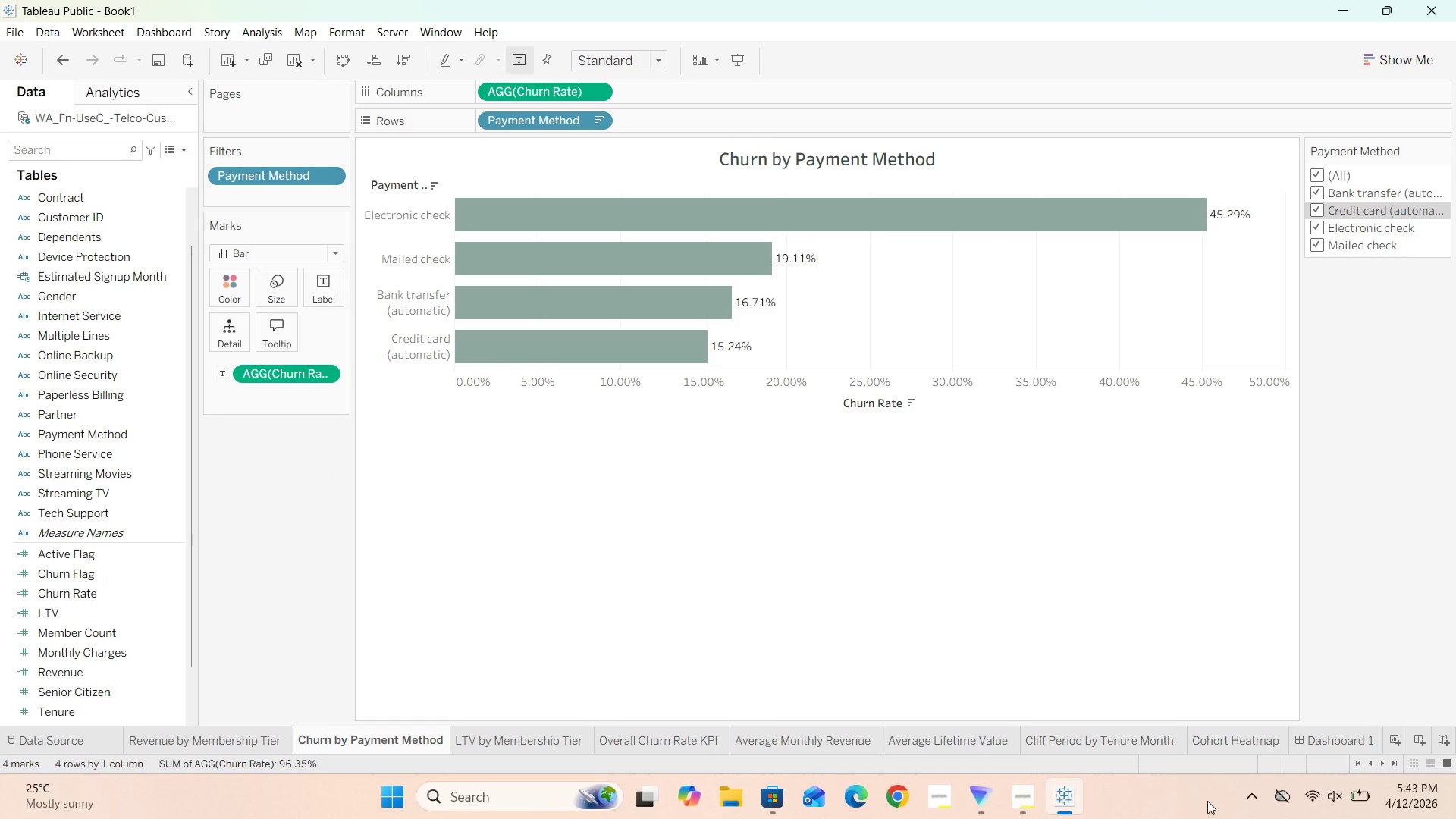 
left_click([1332, 745])
 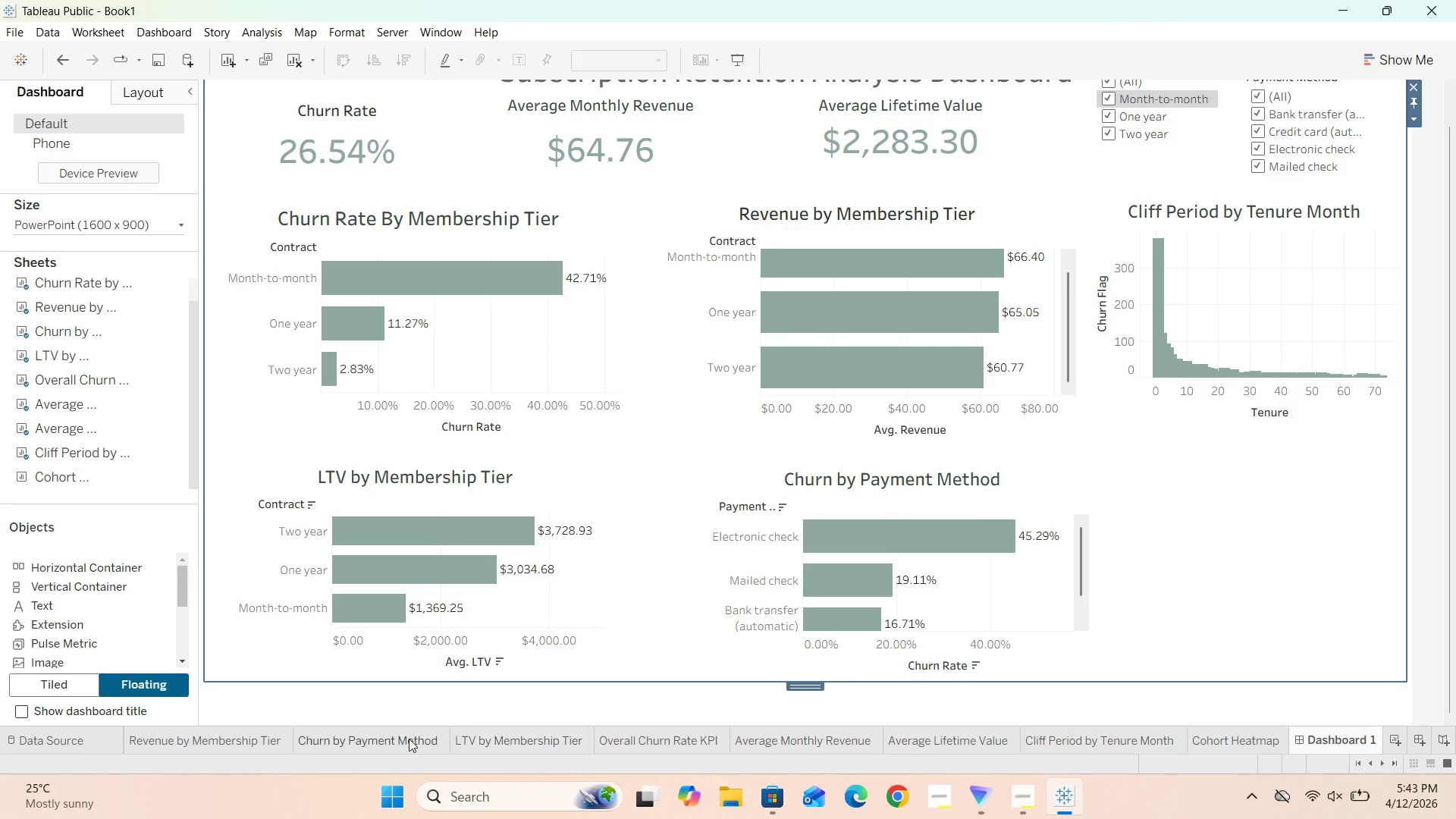 
wait(5.38)
 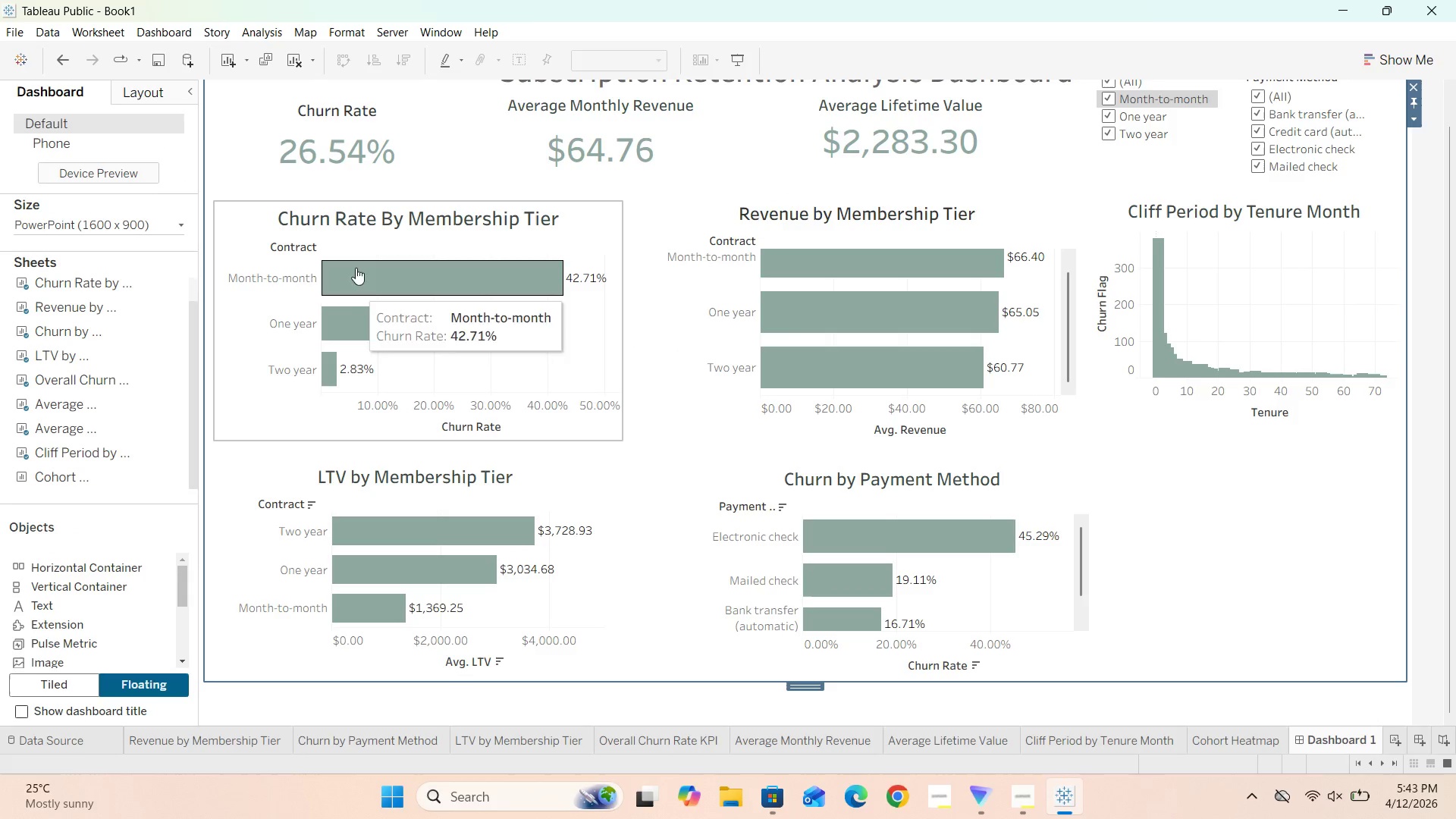 
left_click([242, 736])
 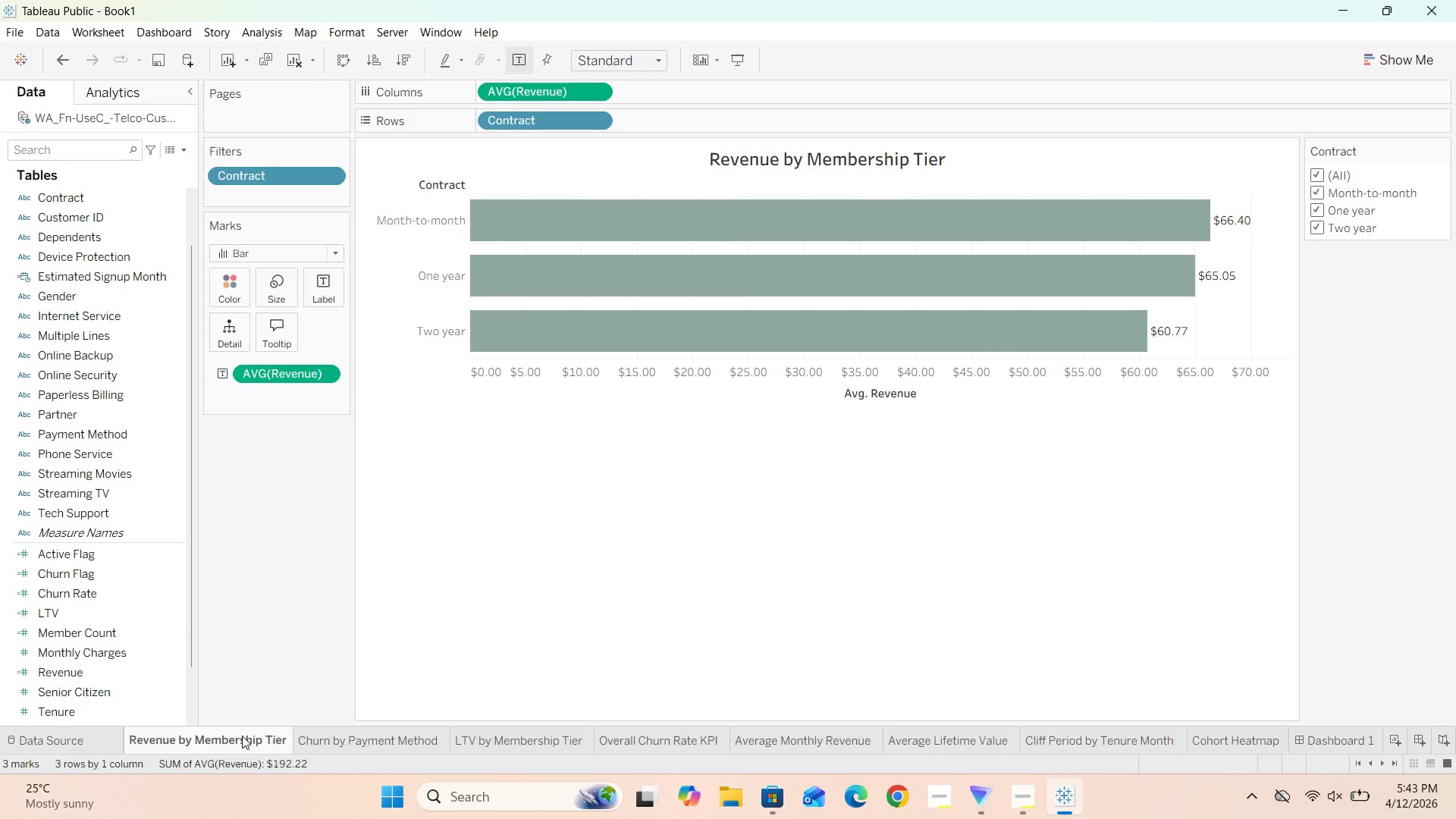 
key(ArrowLeft)
 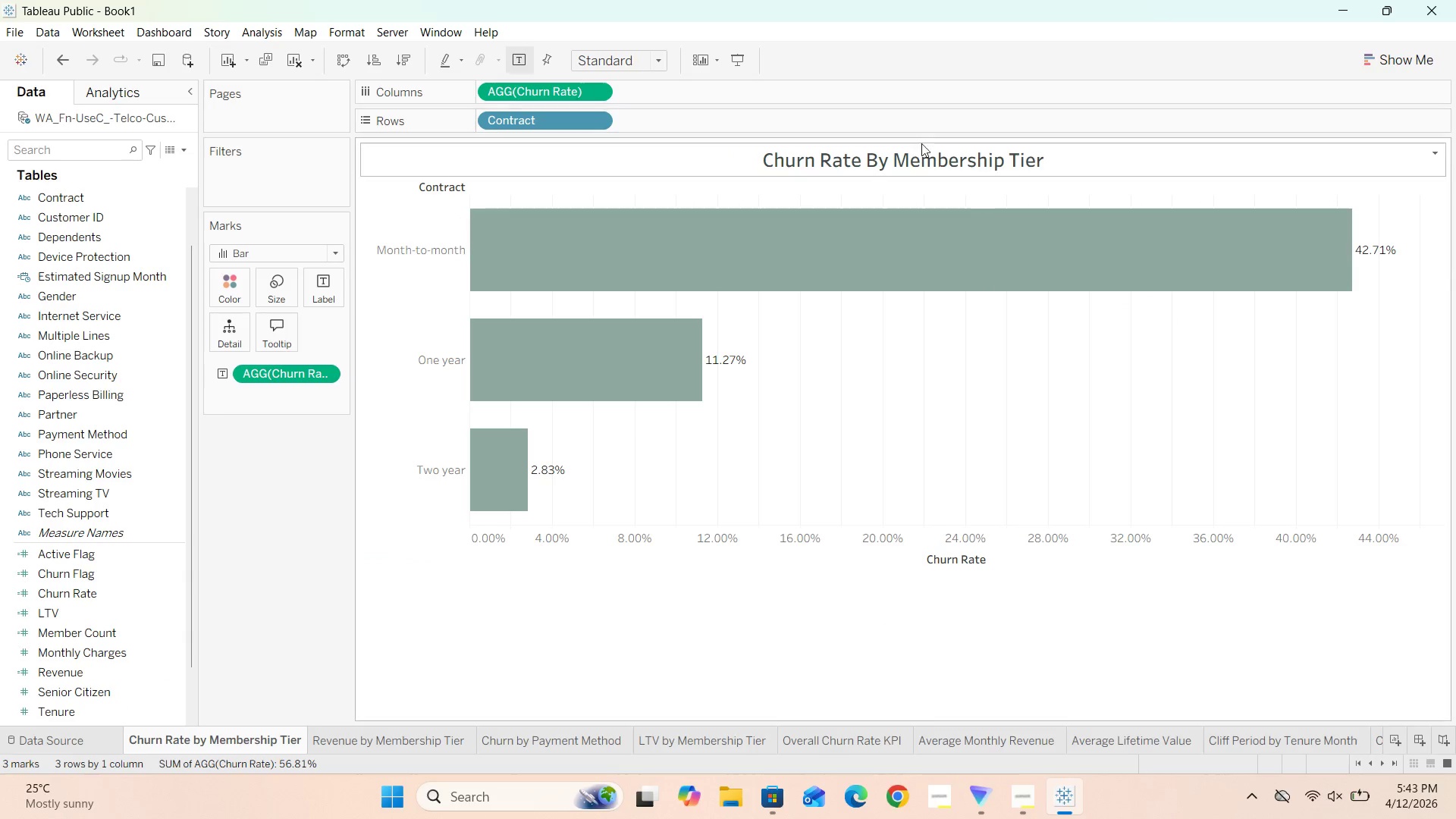 
double_click([923, 156])
 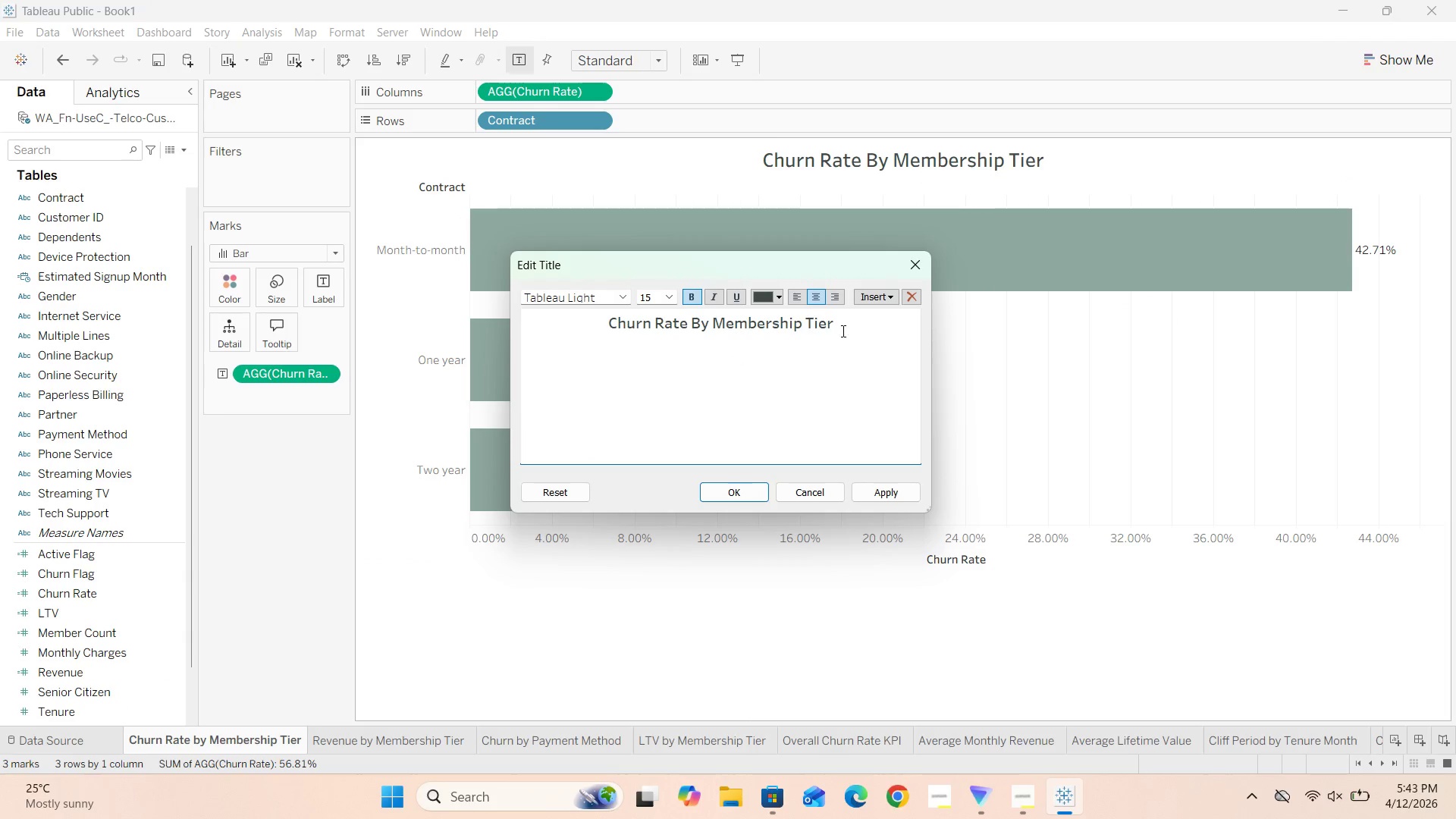 
left_click_drag(start_coordinate=[845, 328], to_coordinate=[595, 325])
 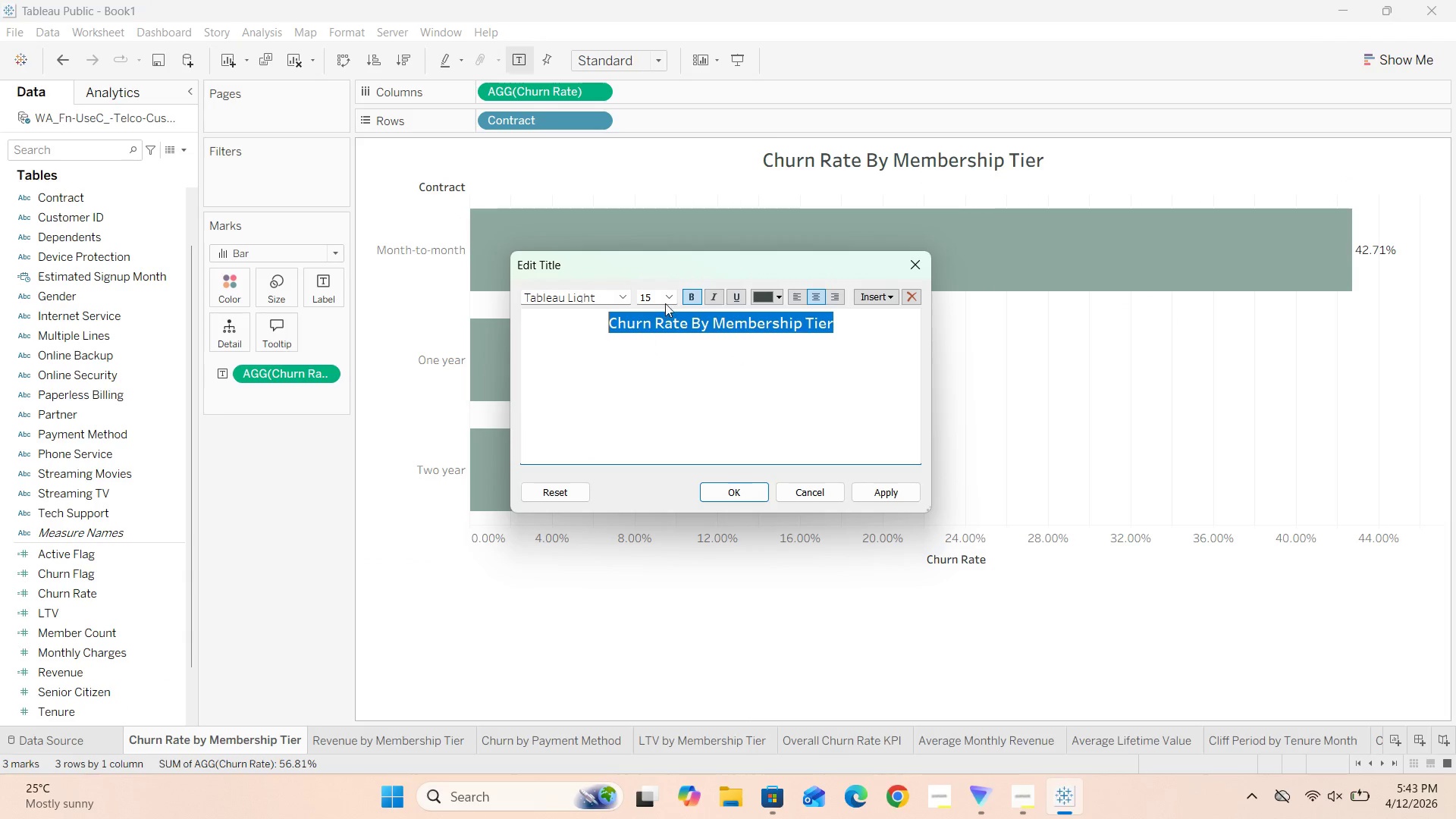 
left_click([666, 302])
 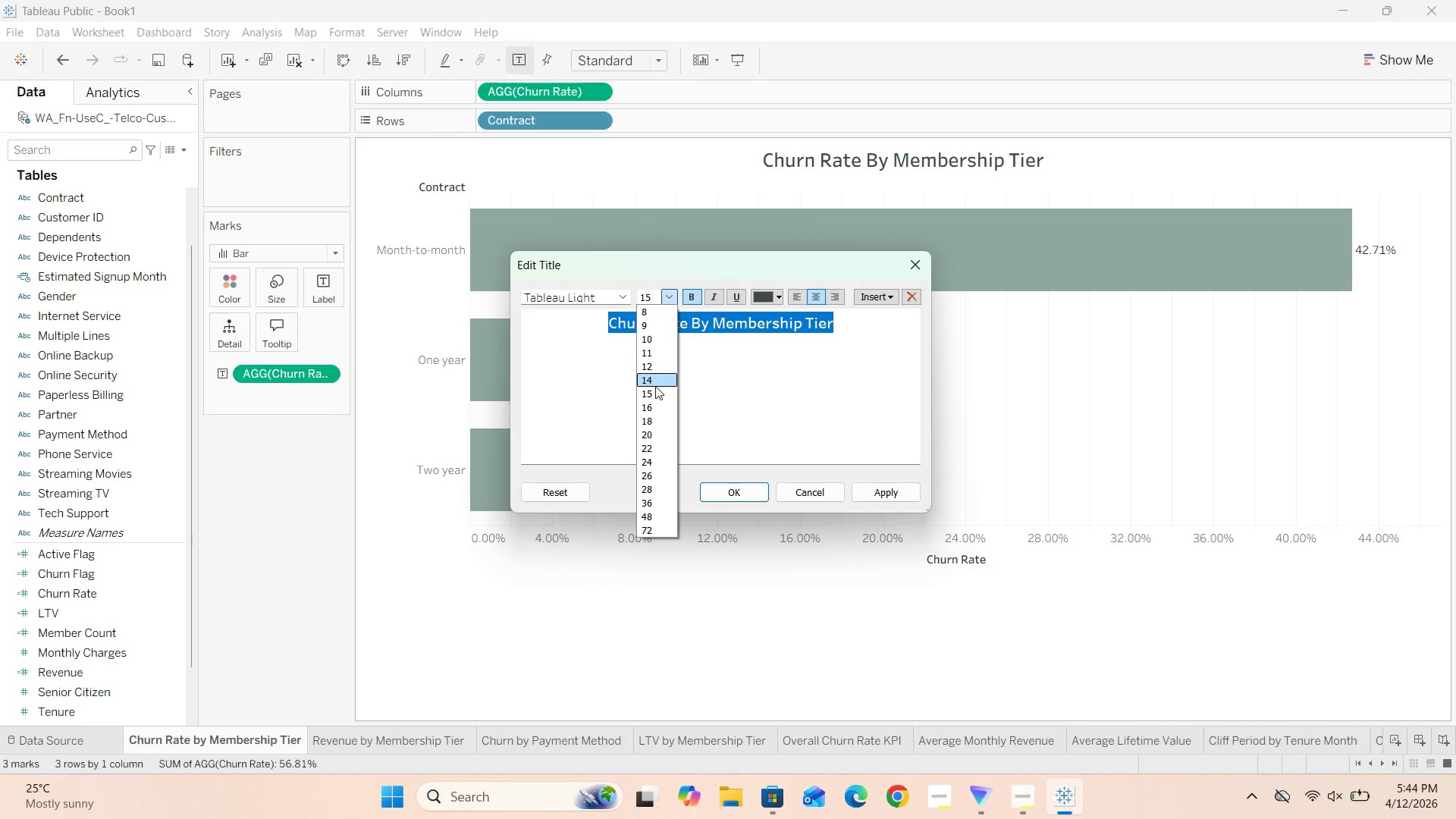 
left_click([652, 380])
 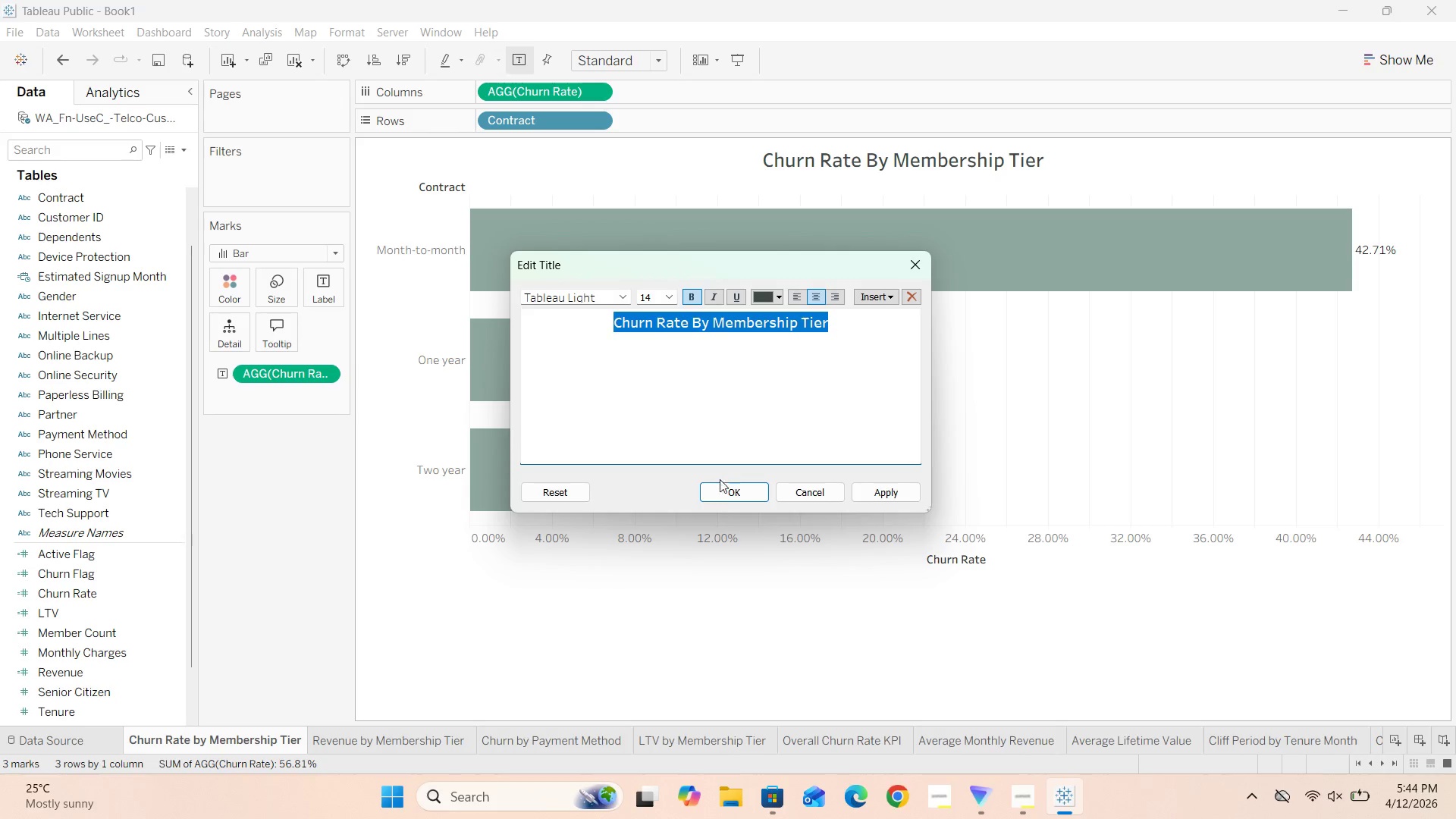 
left_click([722, 488])
 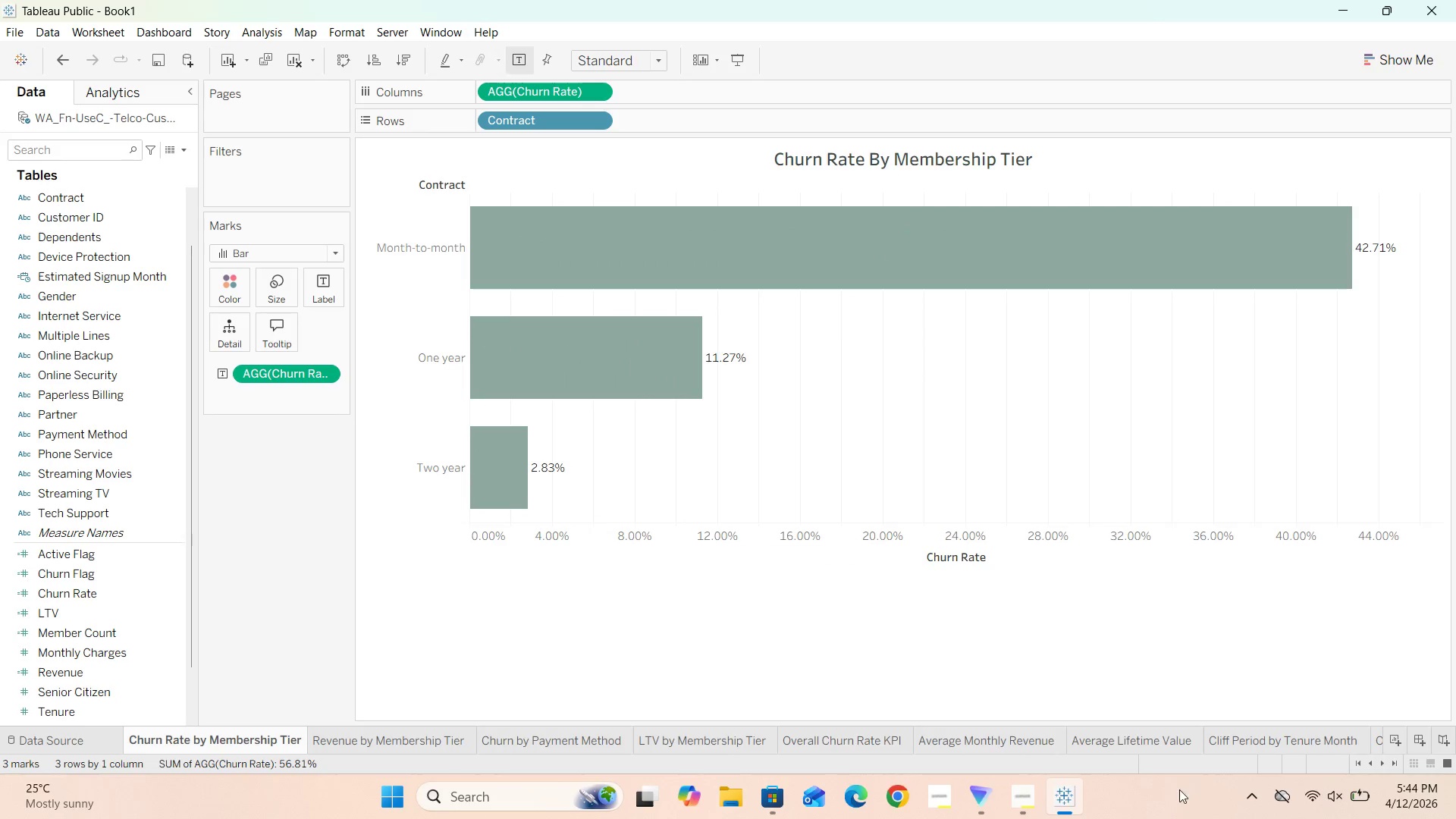 
left_click([1257, 738])
 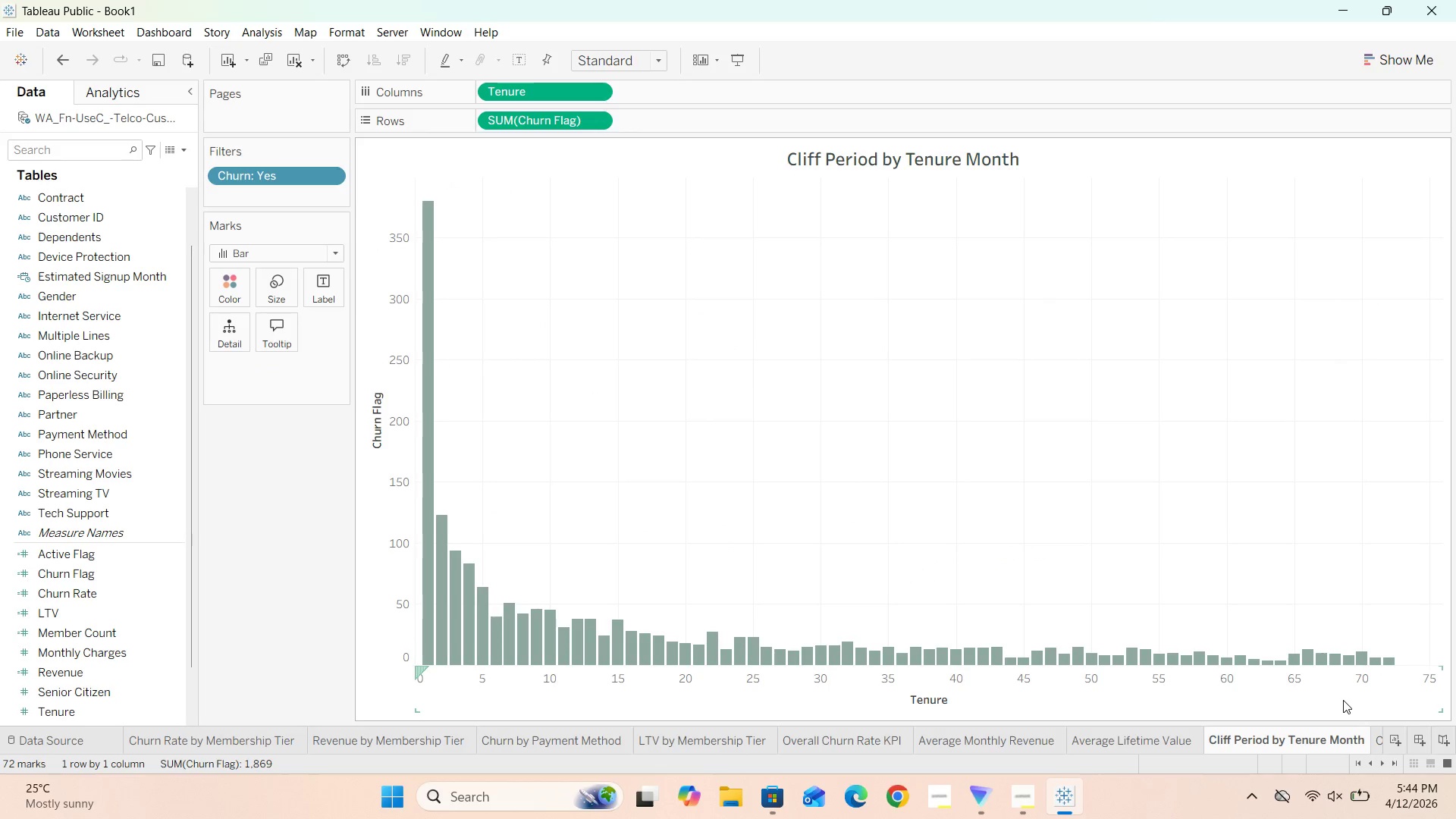 
key(ArrowRight)
 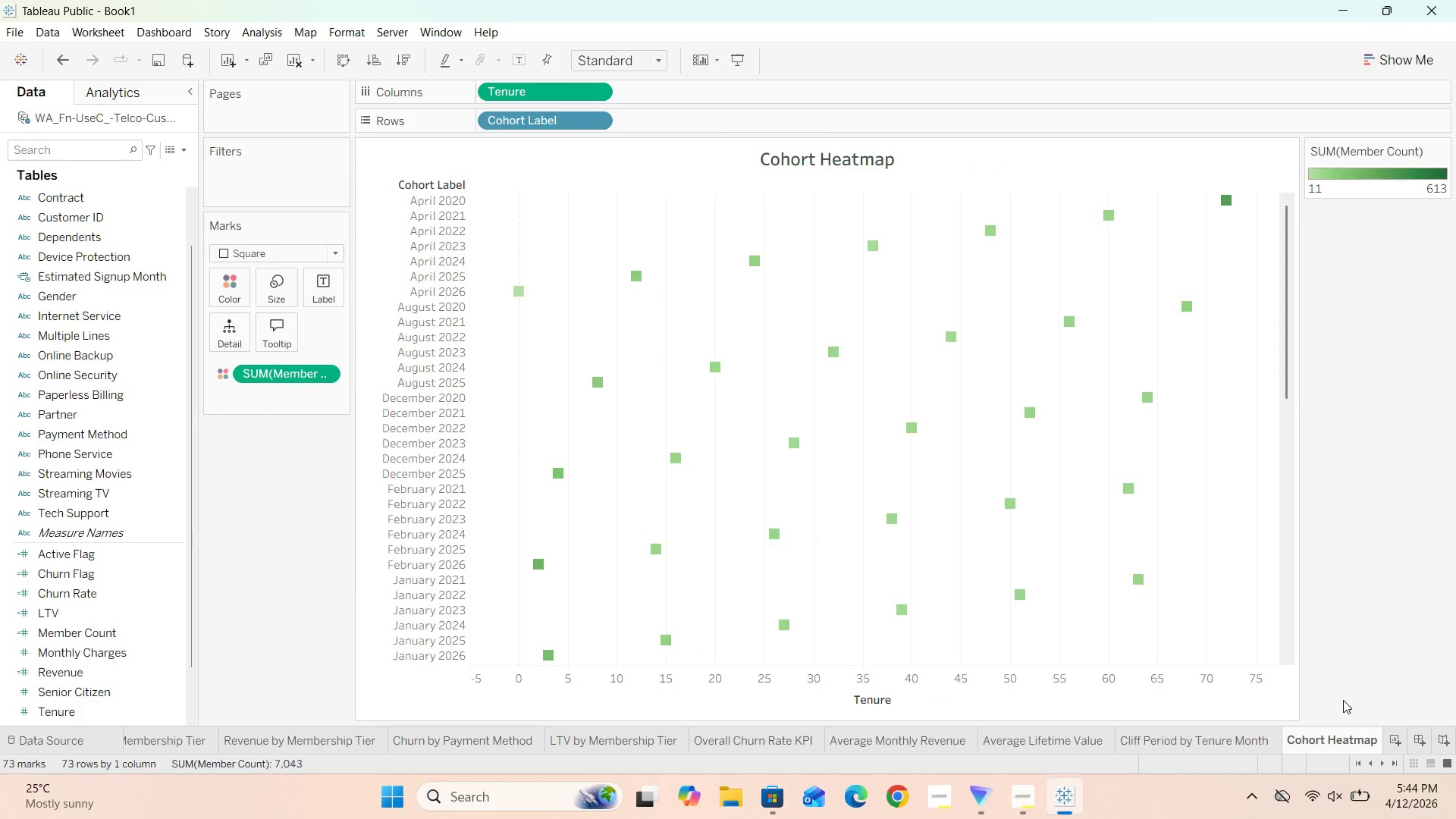 
key(ArrowRight)
 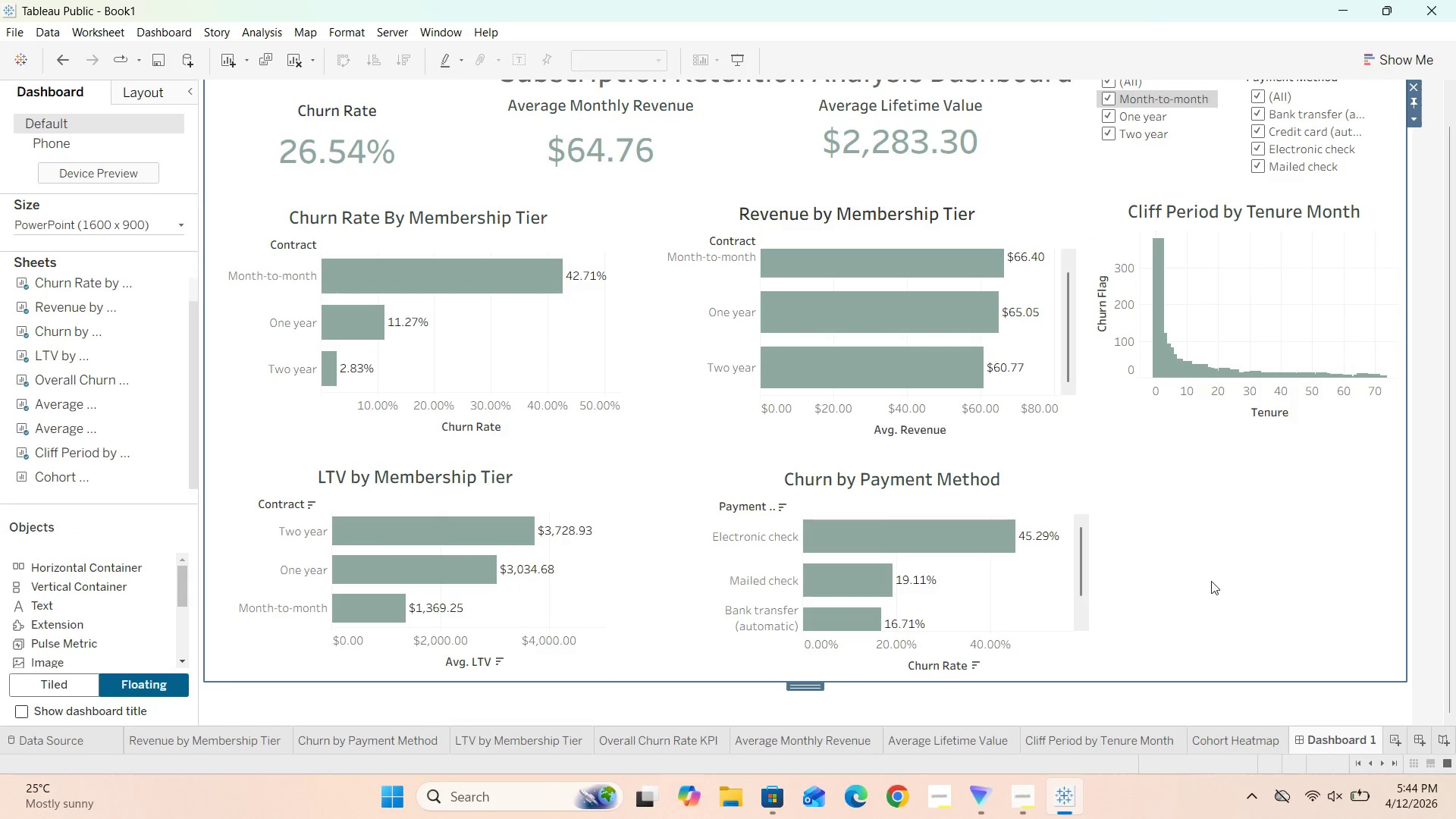 
scroll: coordinate [1144, 537], scroll_direction: up, amount: 9.0
 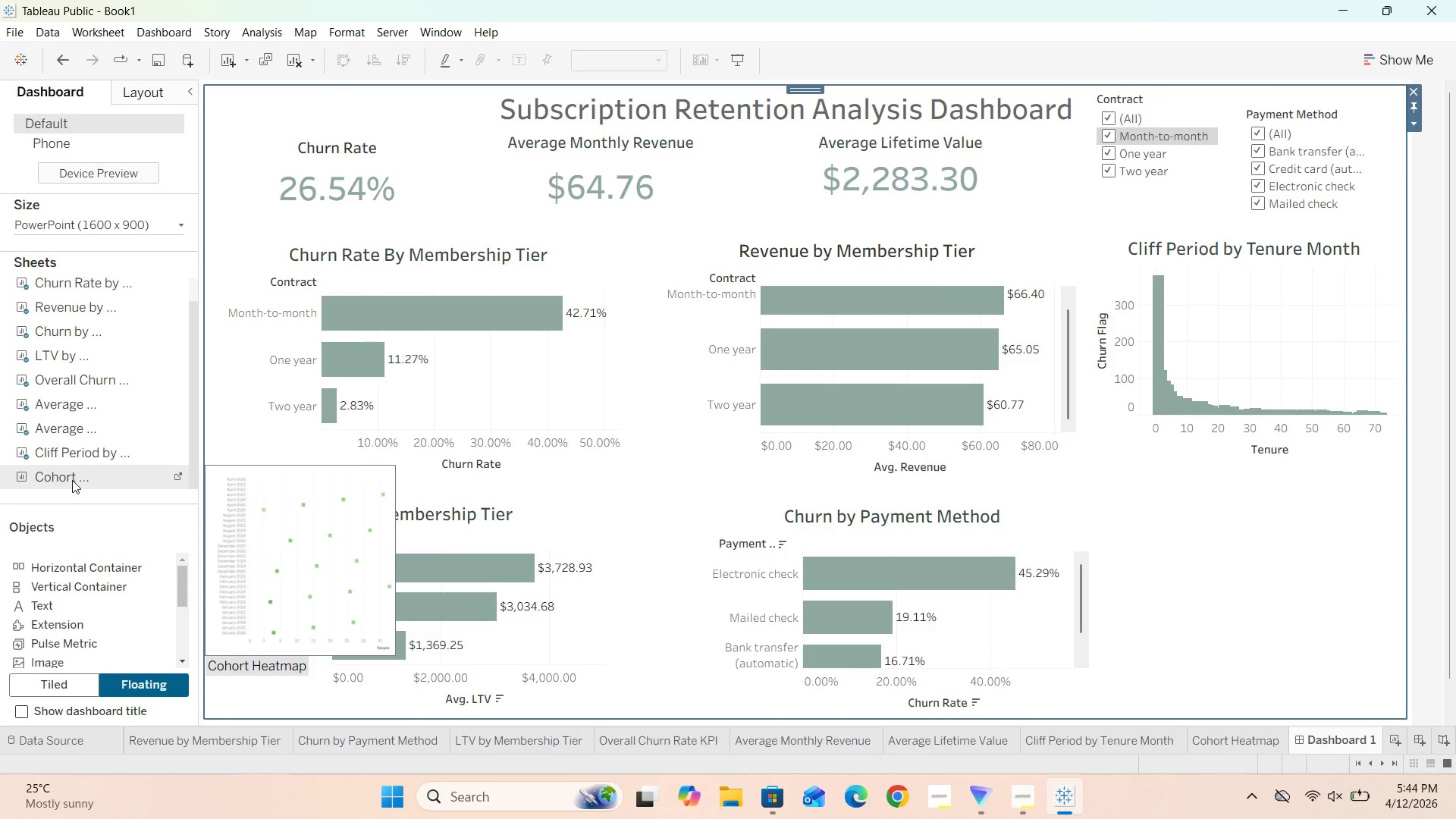 
left_click_drag(start_coordinate=[71, 481], to_coordinate=[983, 485])
 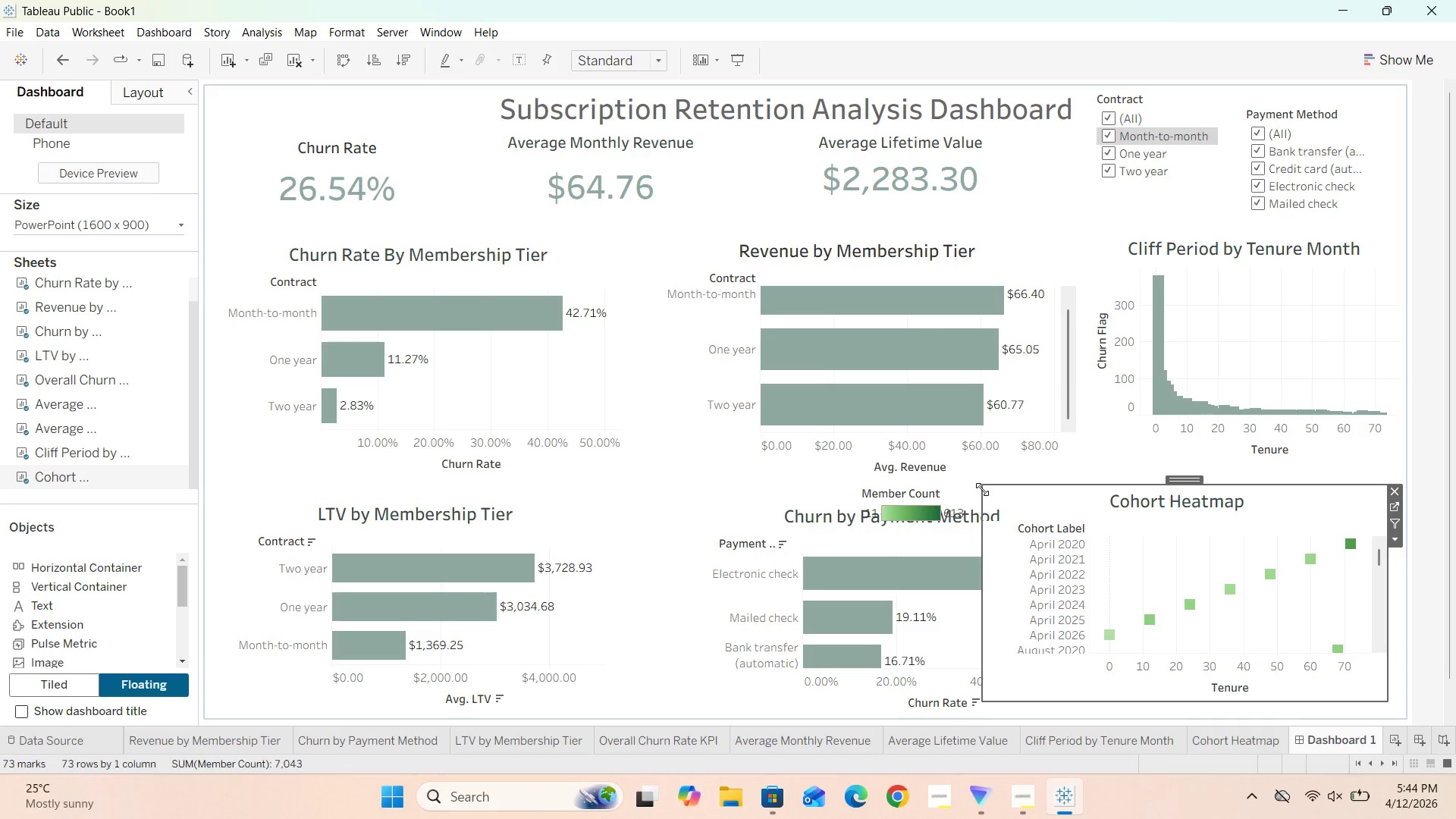 
left_click_drag(start_coordinate=[982, 489], to_coordinate=[1111, 497])
 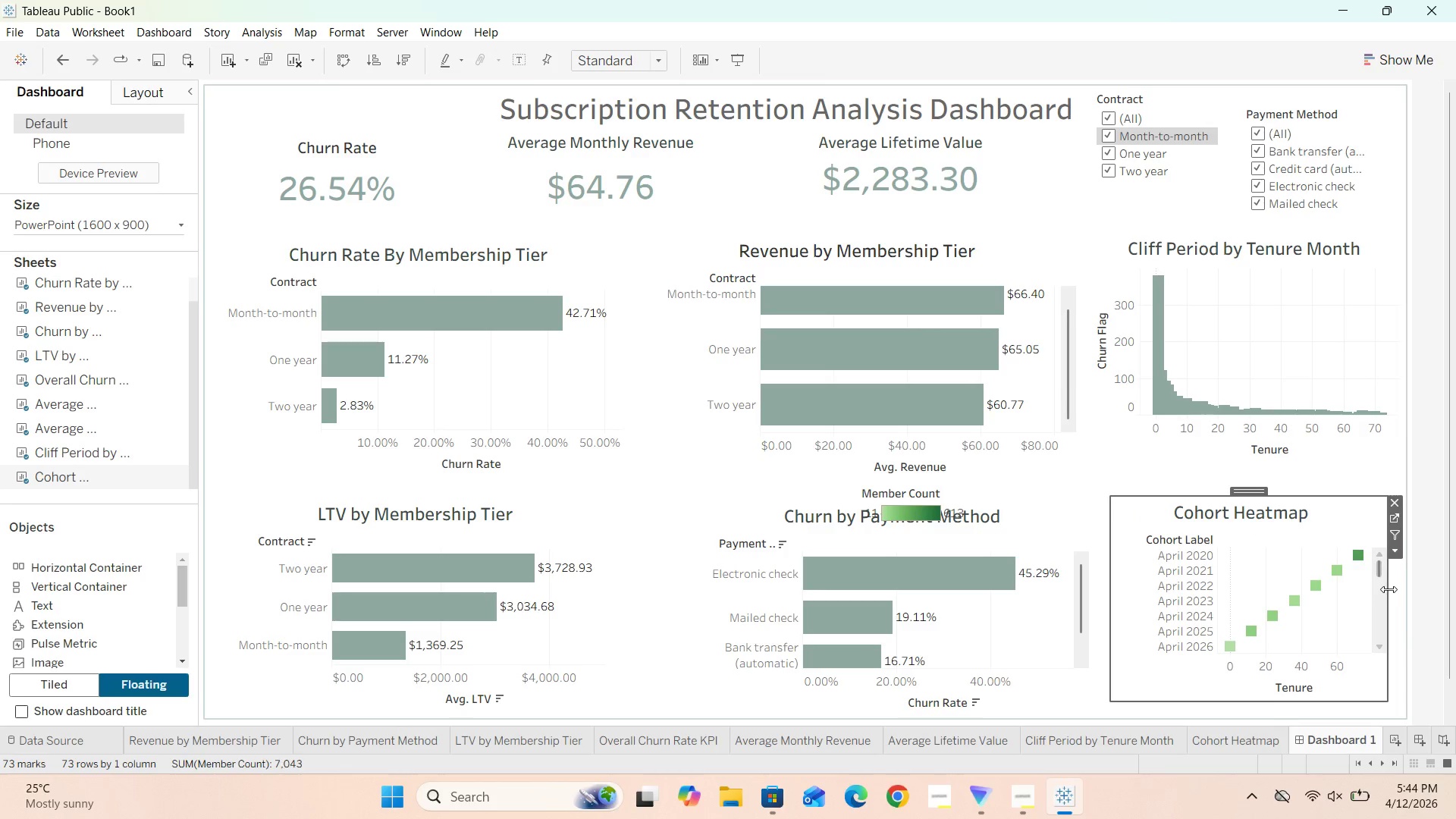 
left_click_drag(start_coordinate=[1389, 594], to_coordinate=[1404, 596])
 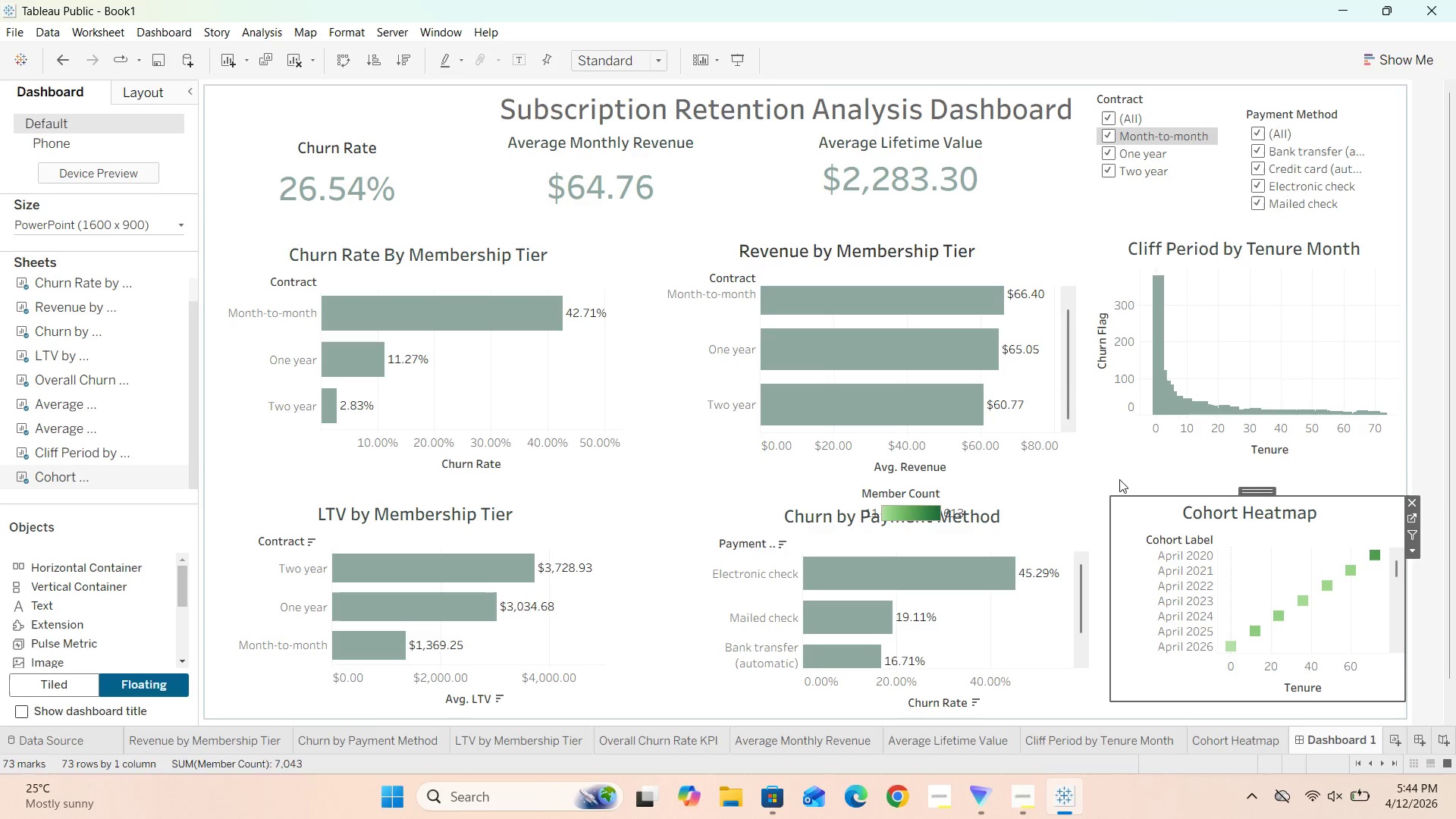 
left_click([1115, 475])
 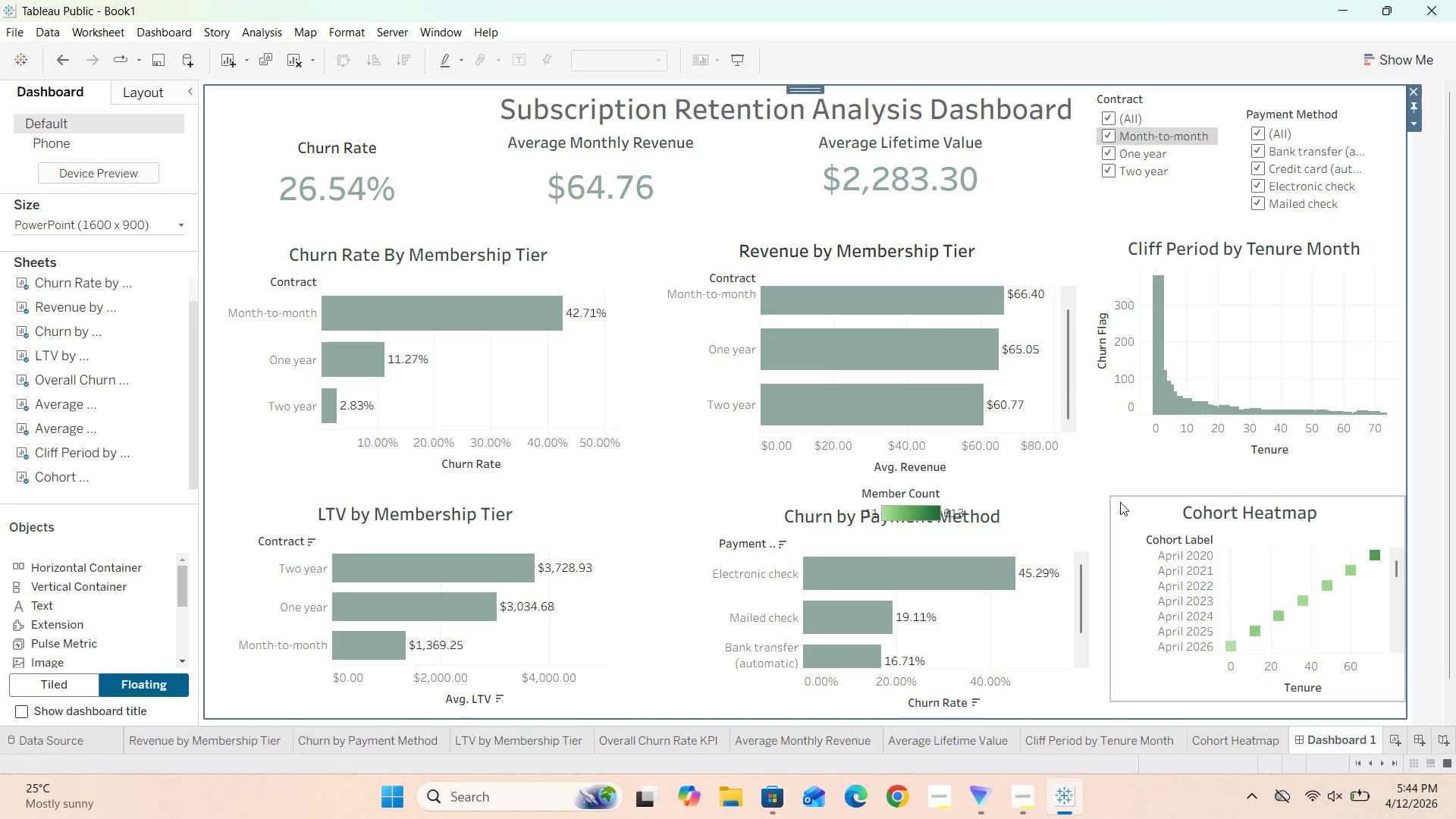 
left_click([1120, 504])
 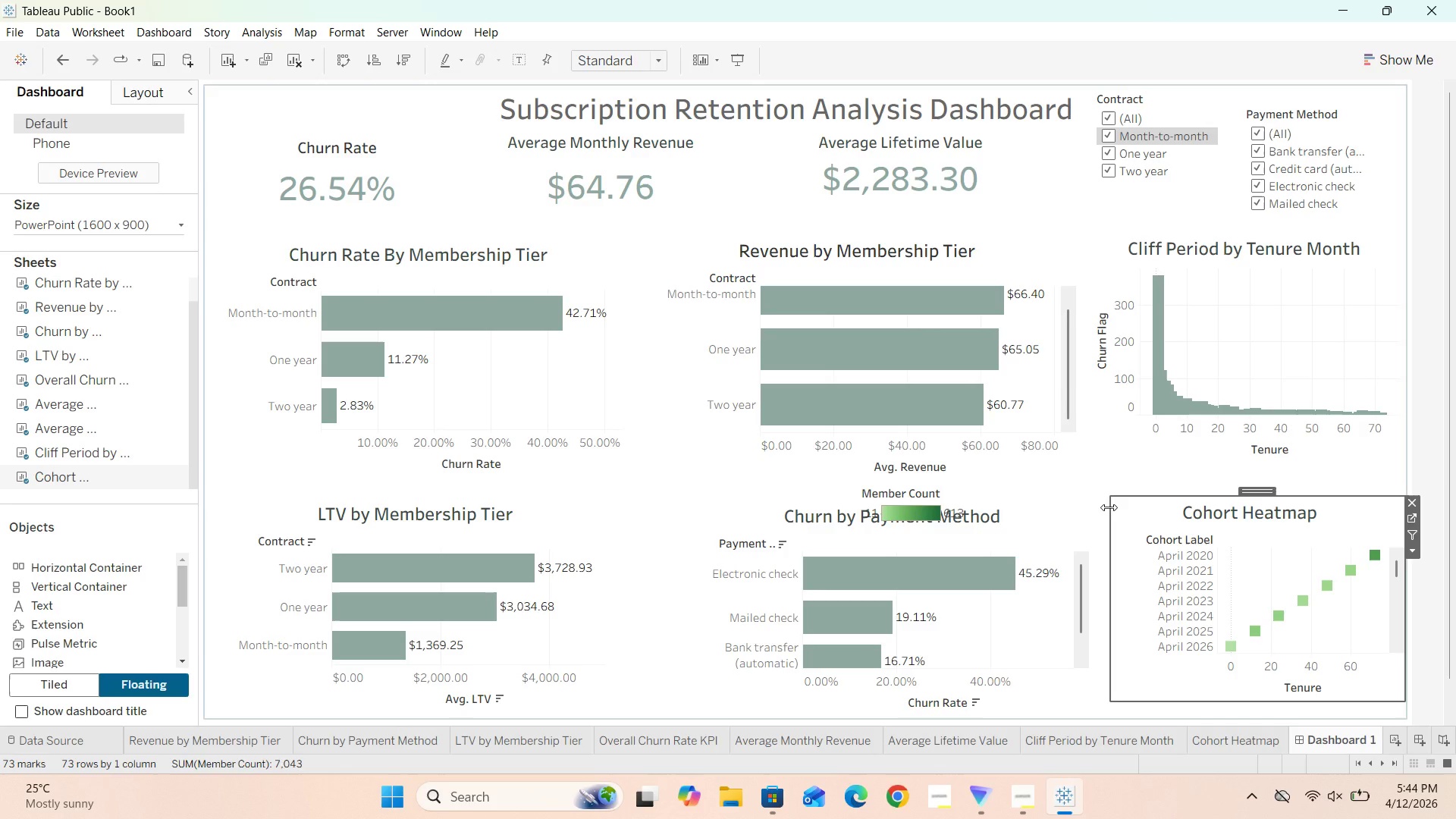 
left_click([1109, 507])
 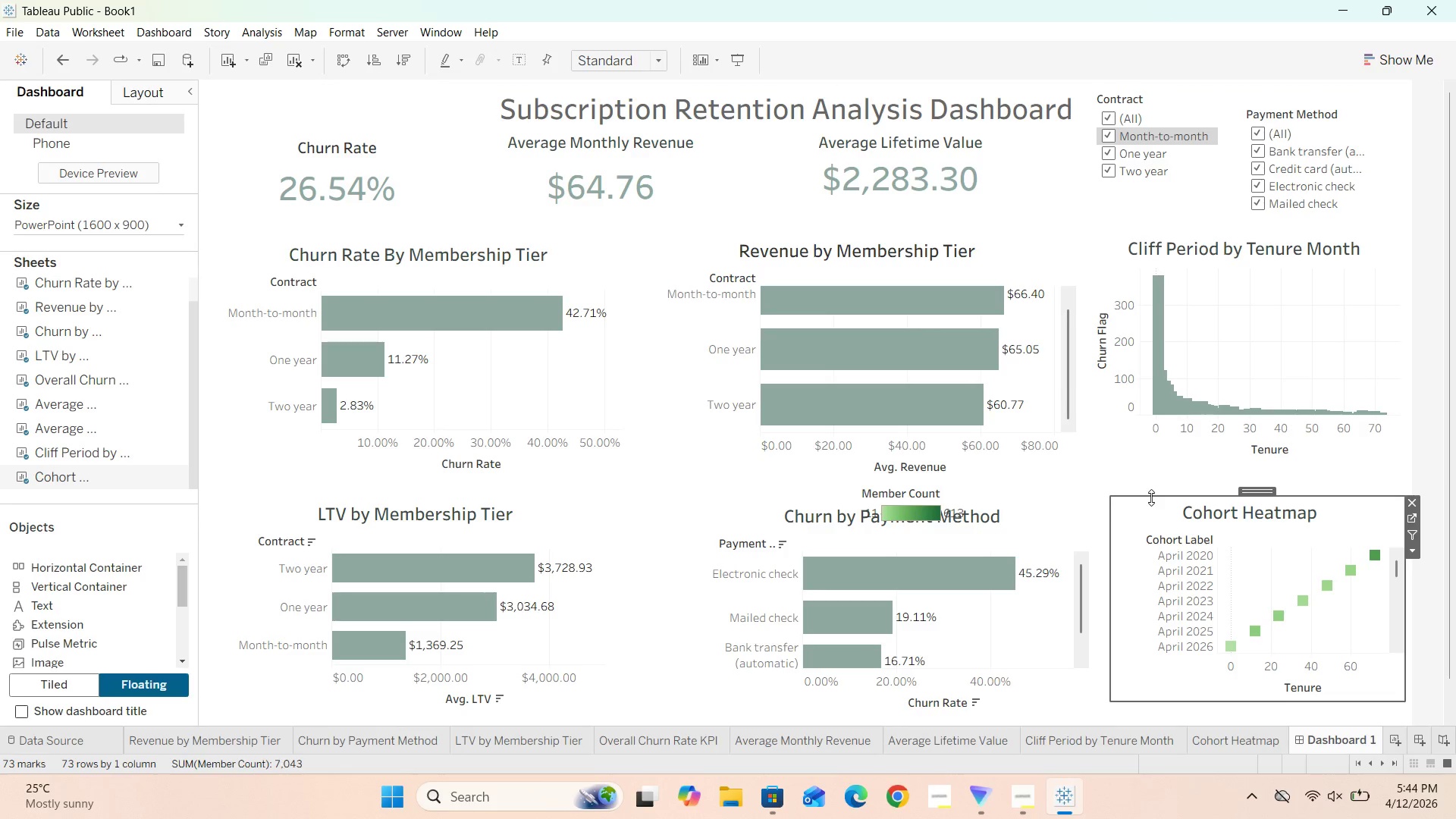 
left_click_drag(start_coordinate=[1152, 497], to_coordinate=[1169, 472])
 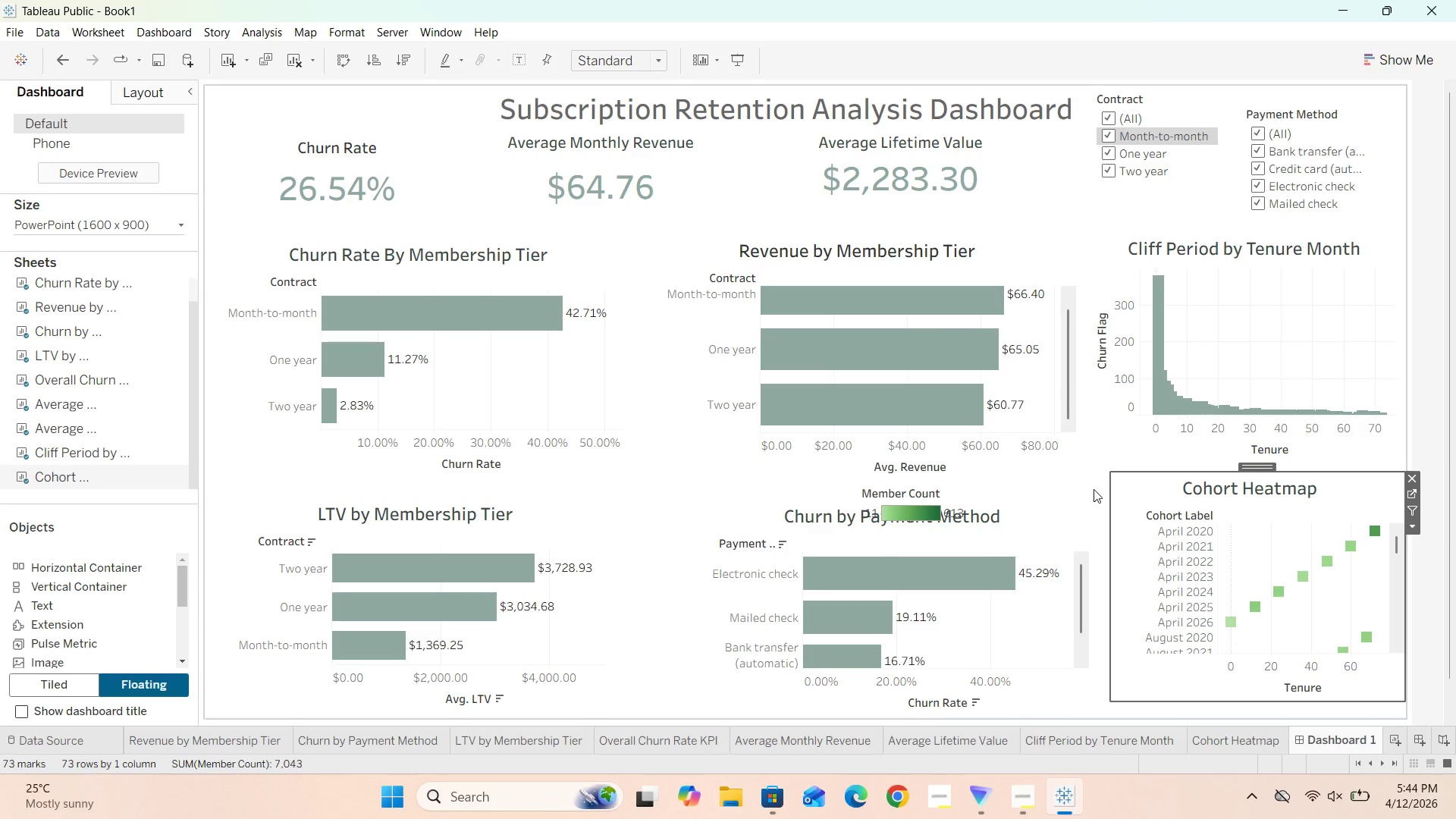 
left_click([1068, 491])
 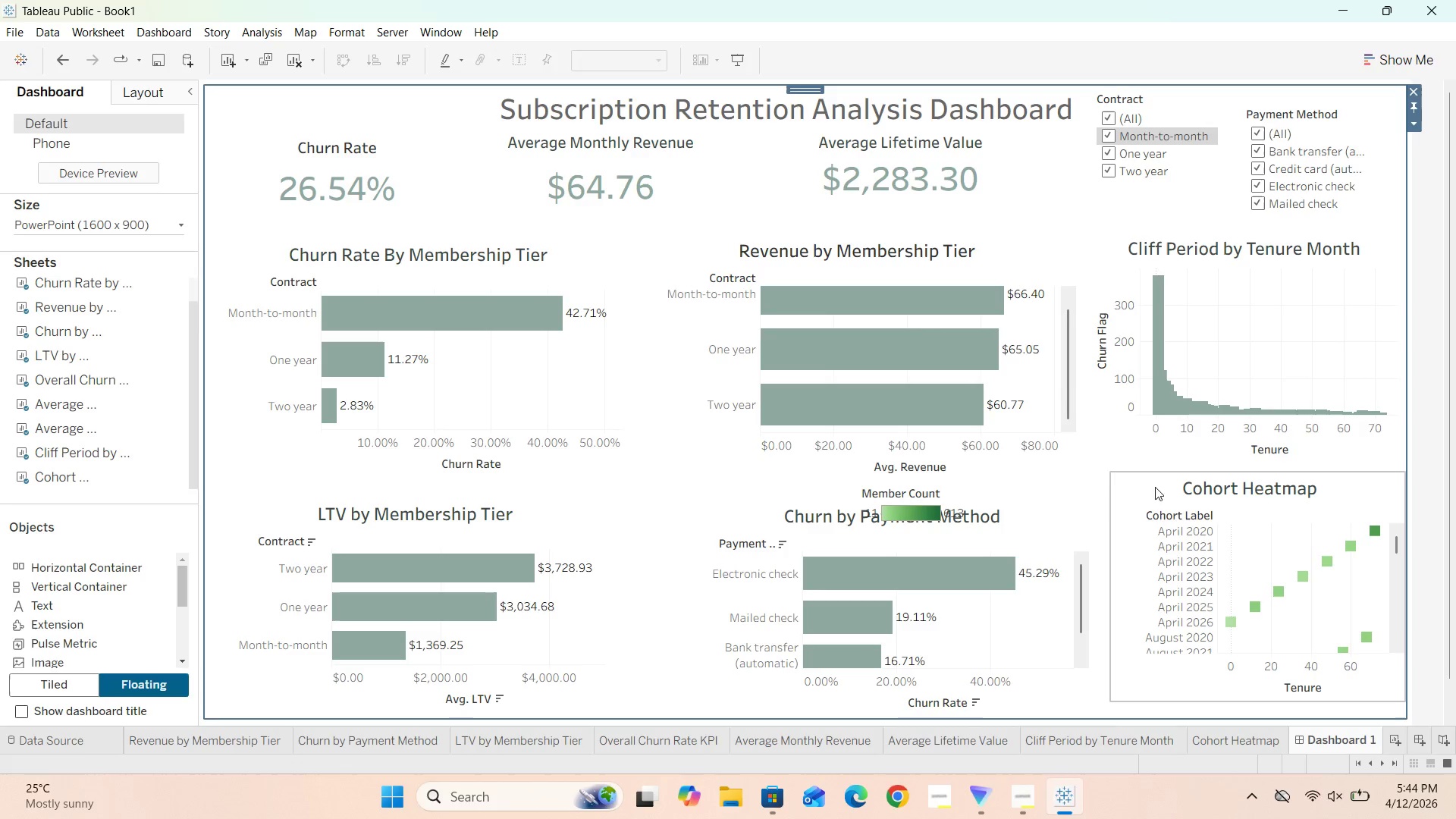 
left_click([1159, 511])
 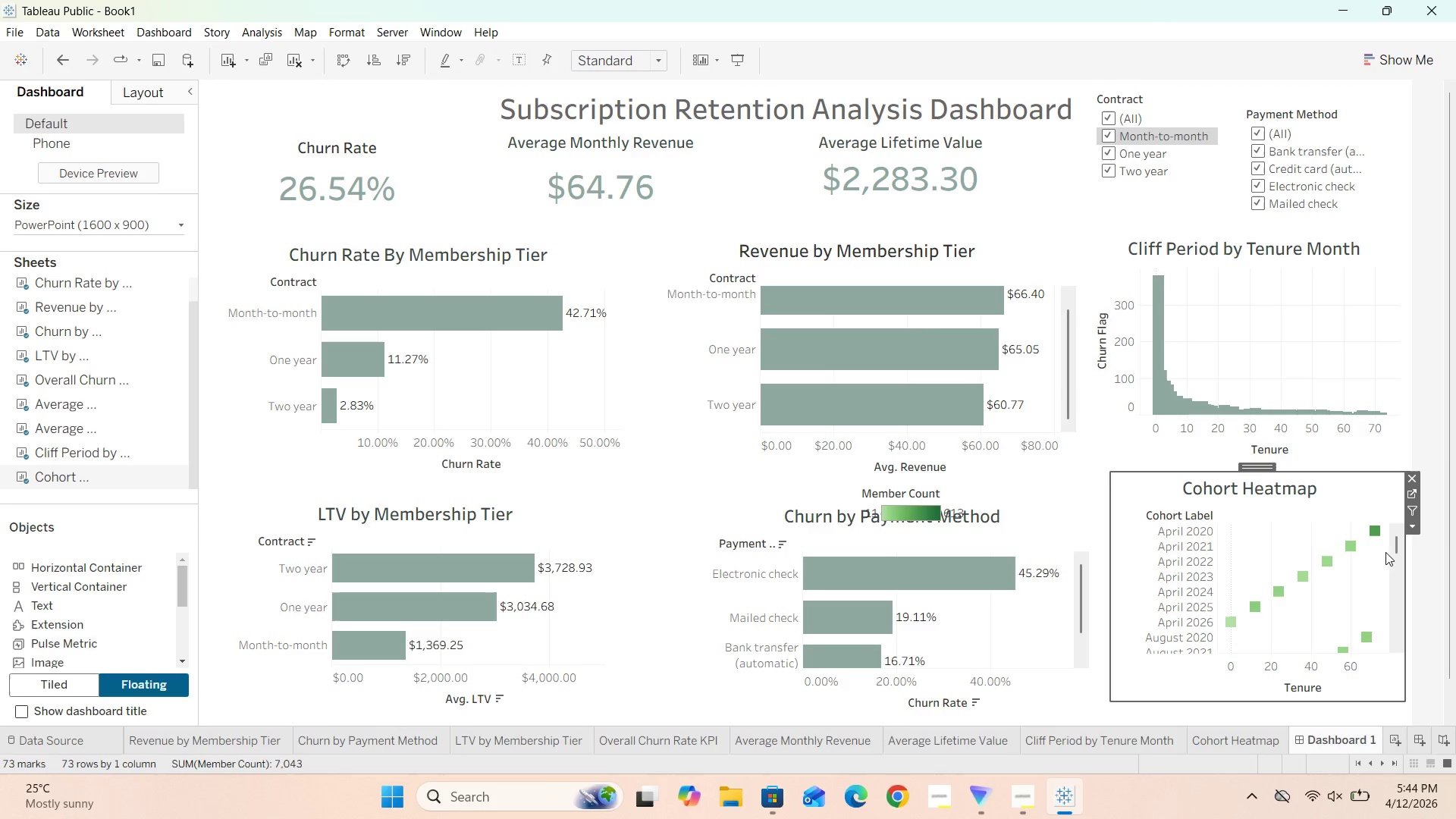 
left_click_drag(start_coordinate=[1397, 548], to_coordinate=[1384, 522])
 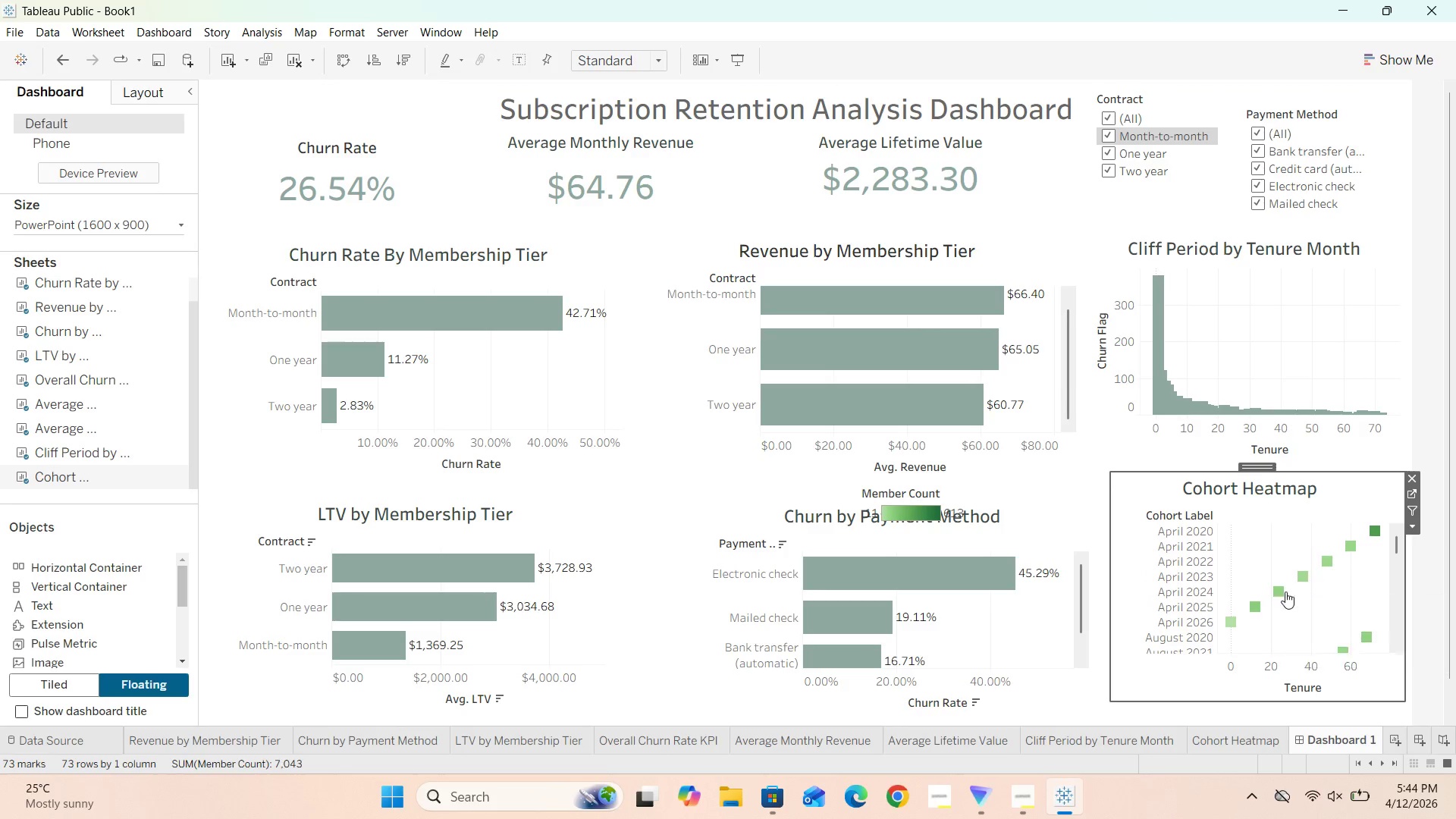 
left_click([1068, 495])
 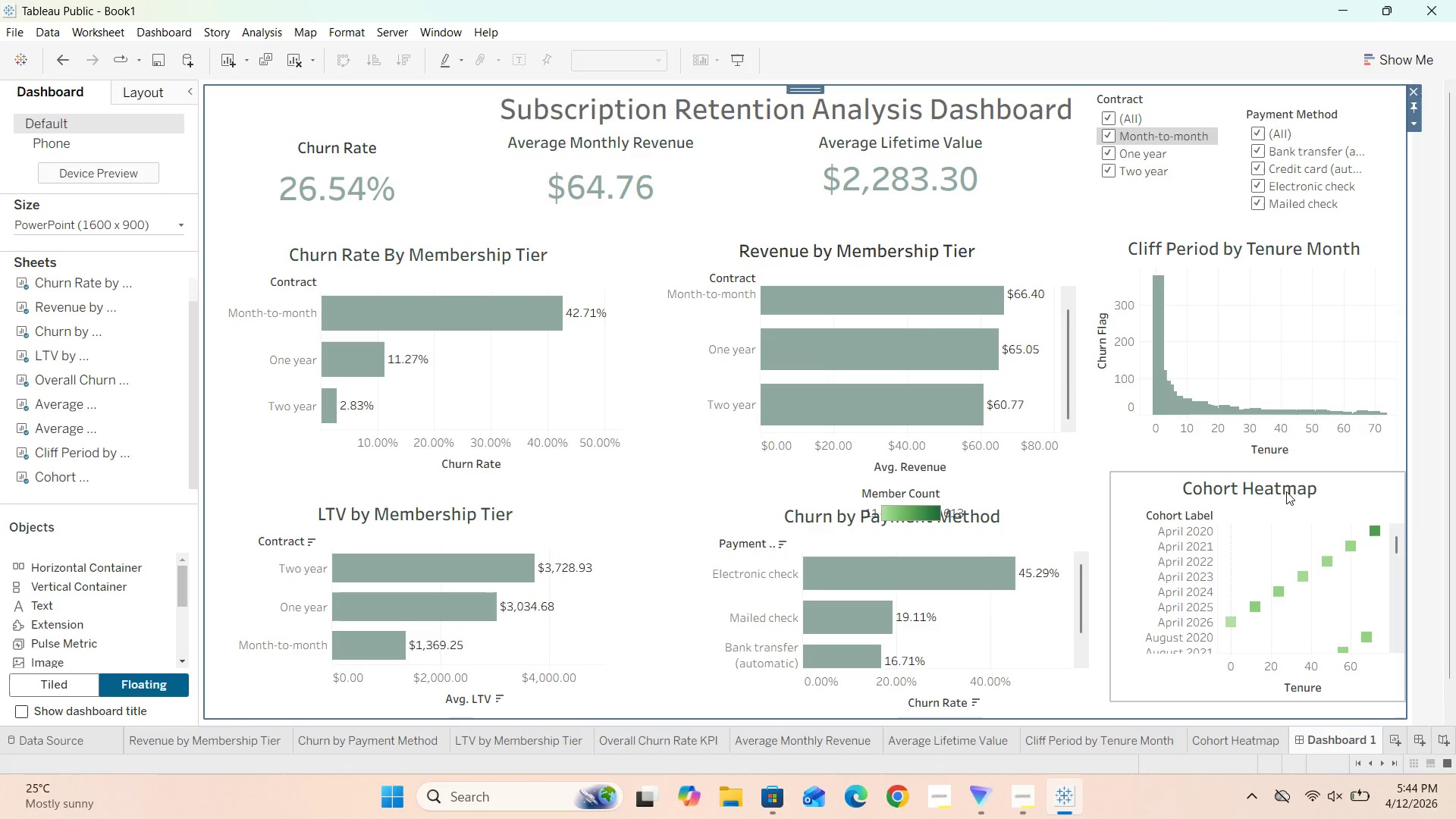 
left_click([1286, 491])
 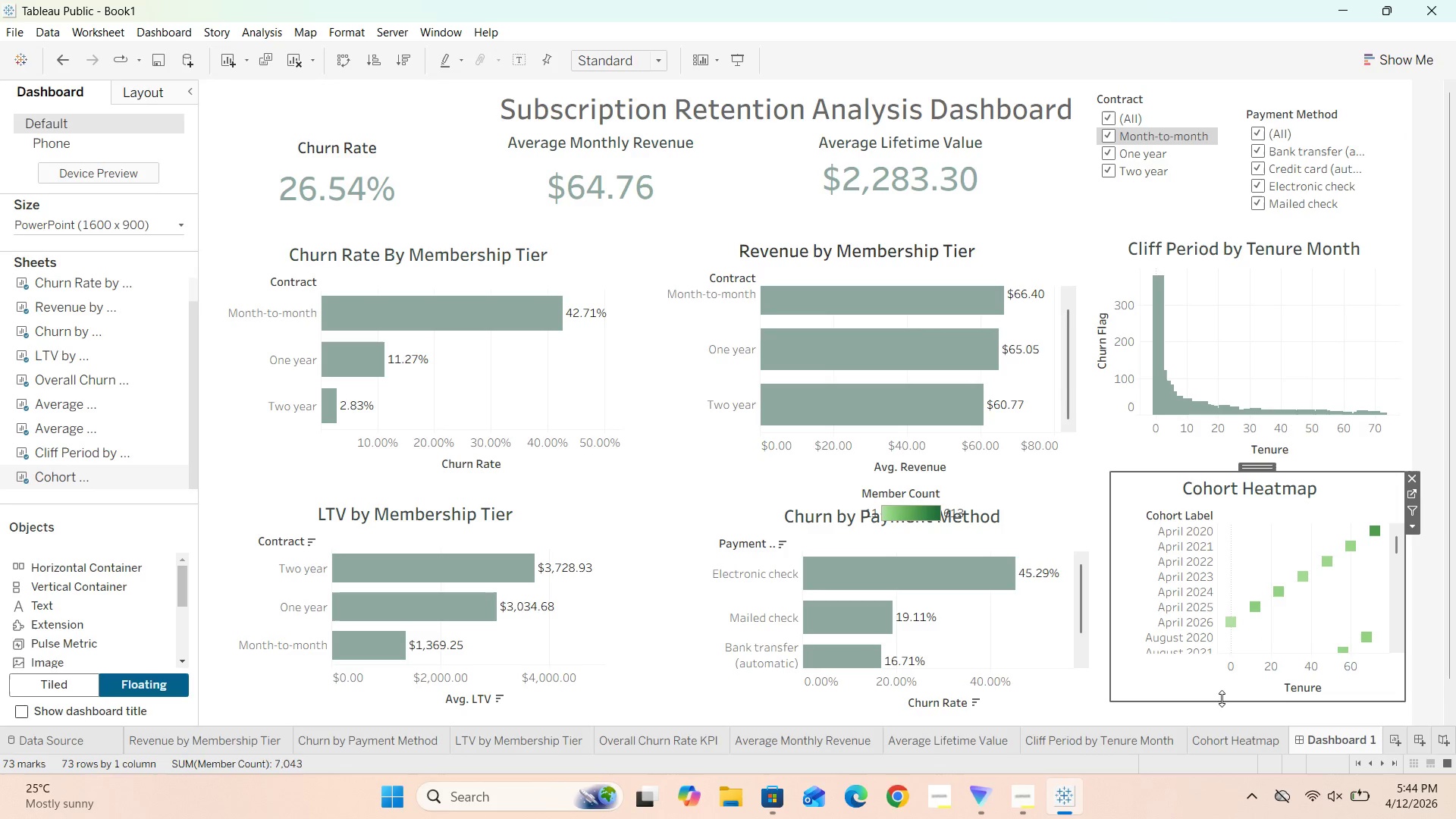 
left_click_drag(start_coordinate=[1221, 701], to_coordinate=[1222, 718])
 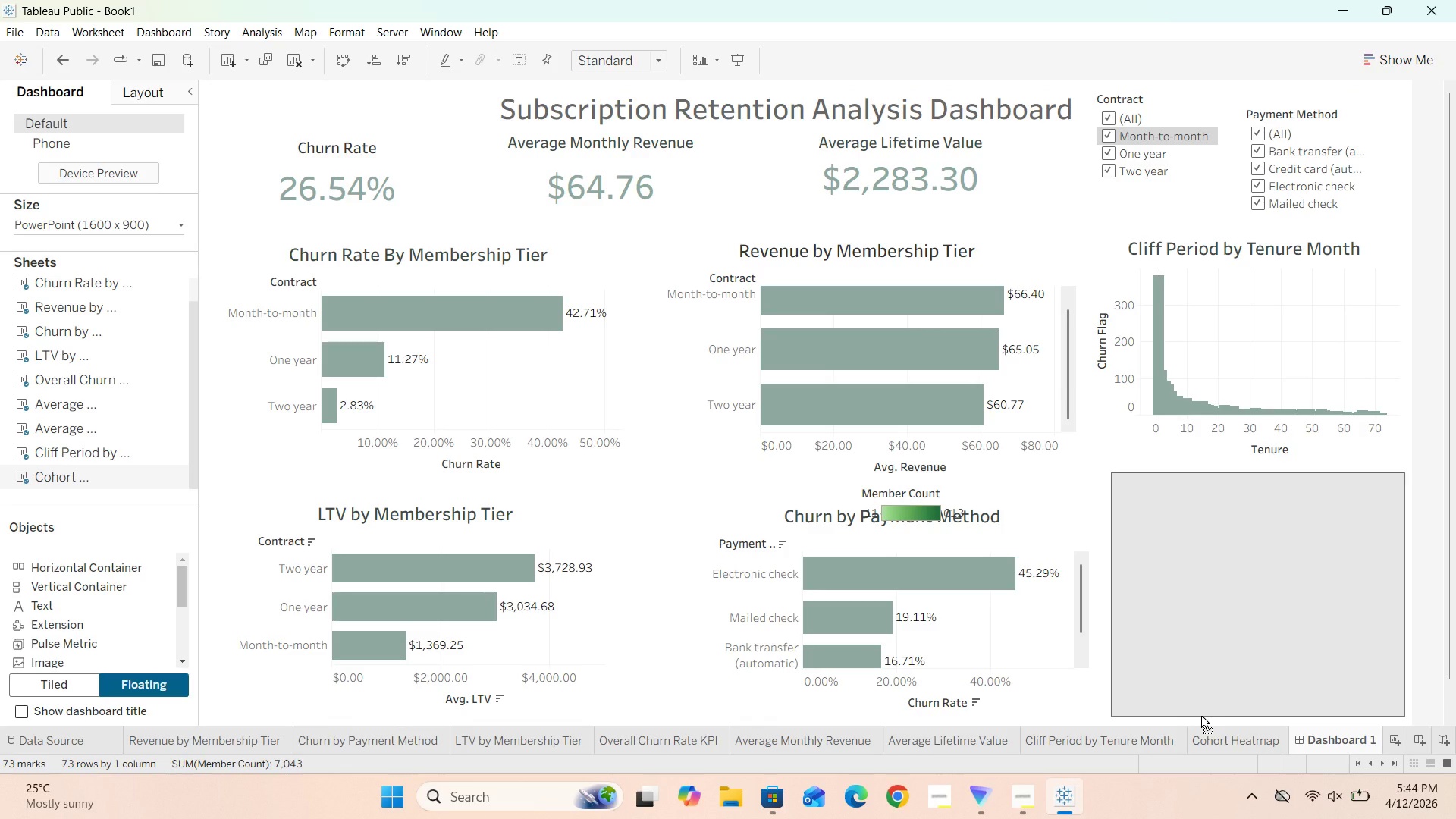 
wait(5.94)
 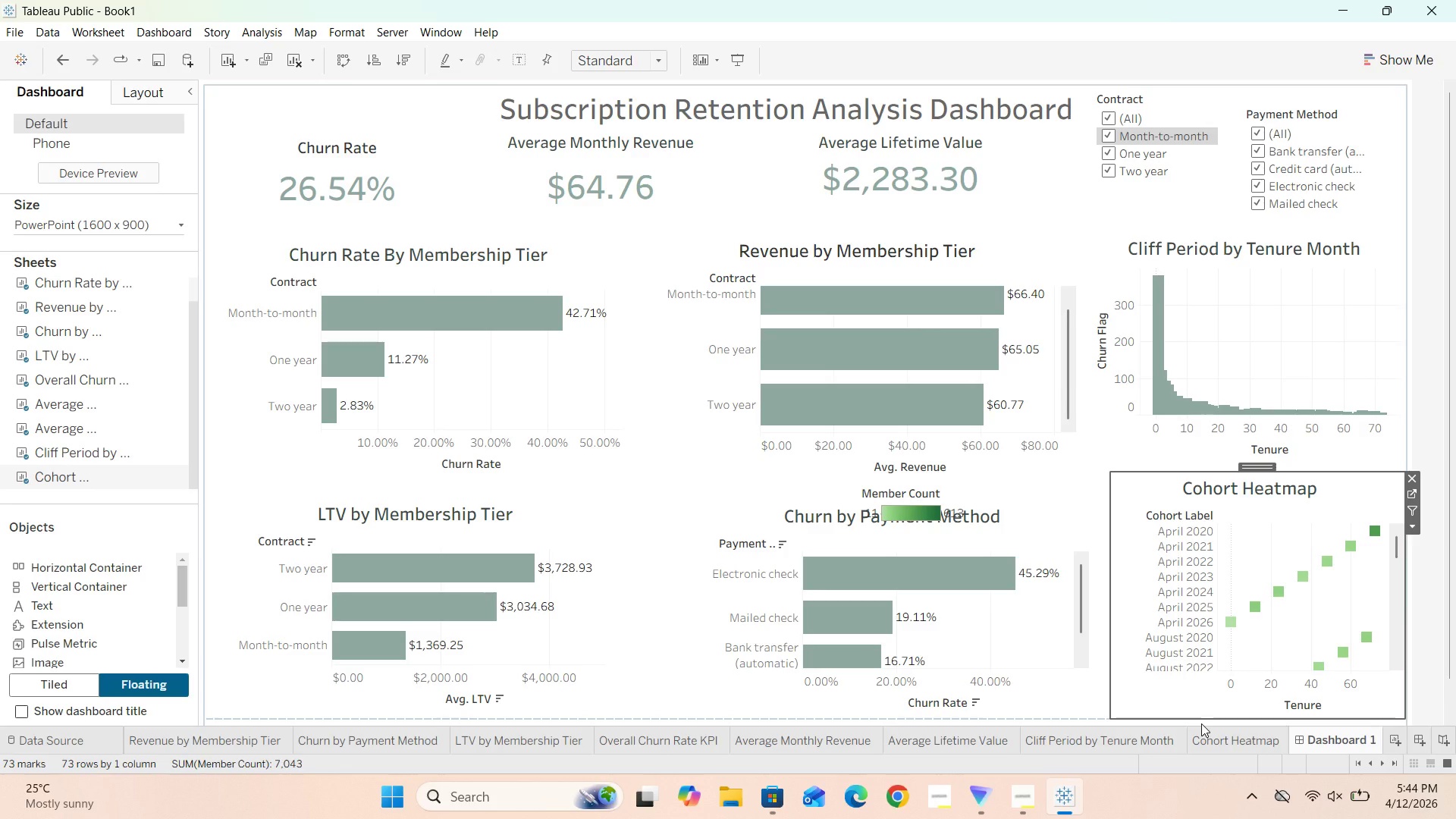 
left_click([1132, 463])
 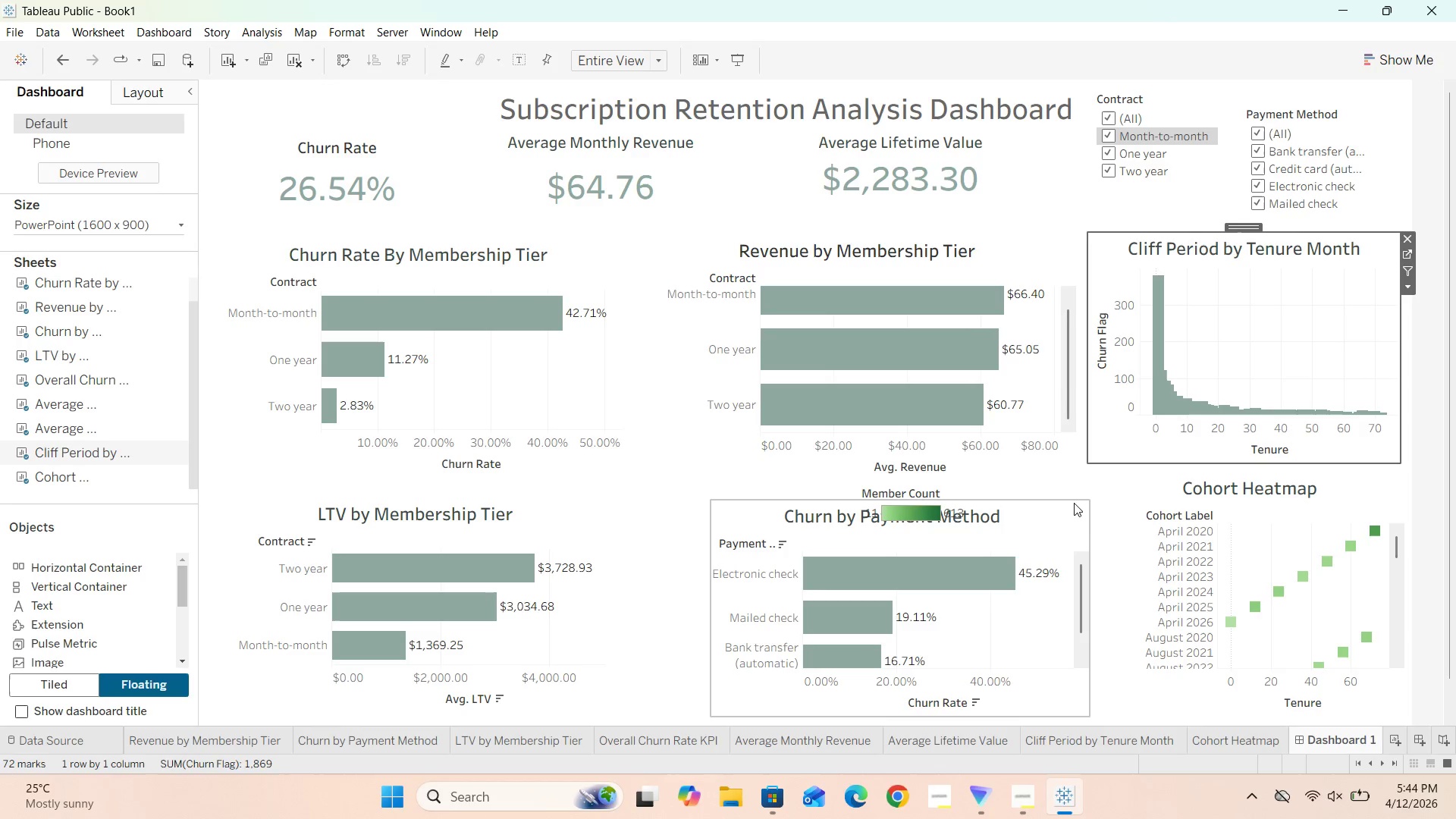 
left_click([1073, 504])
 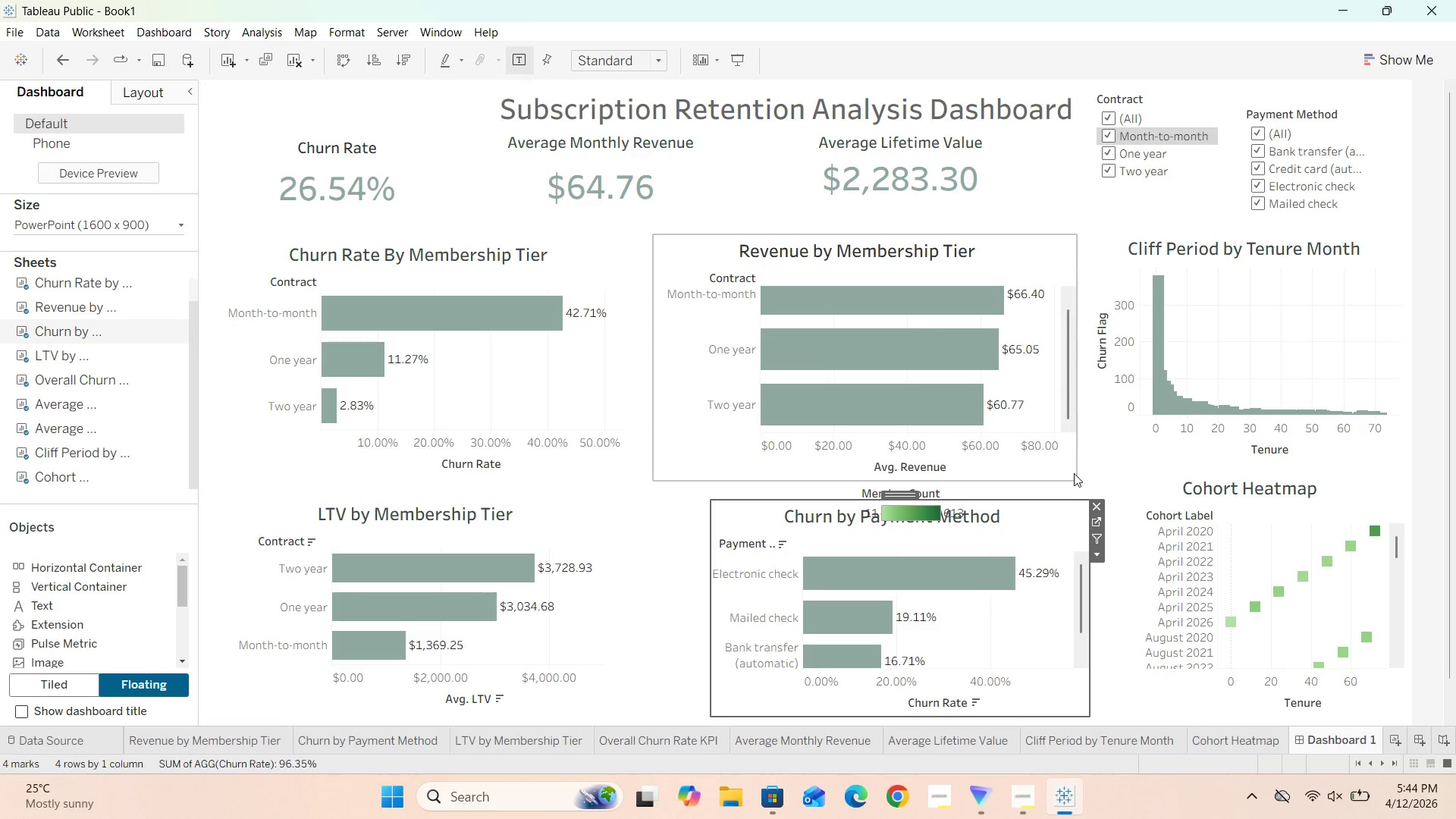 
left_click([1074, 473])
 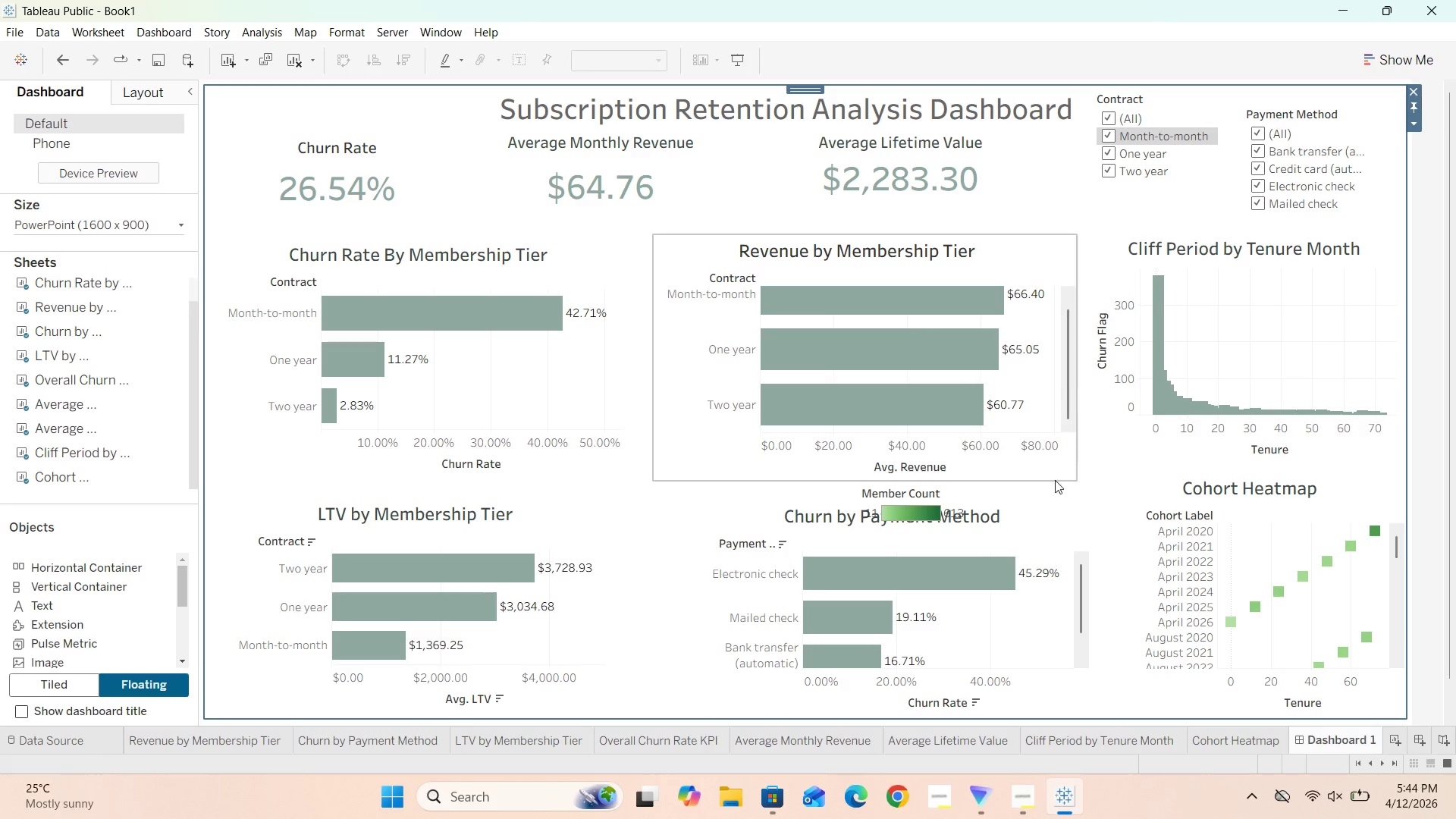 
double_click([992, 486])
 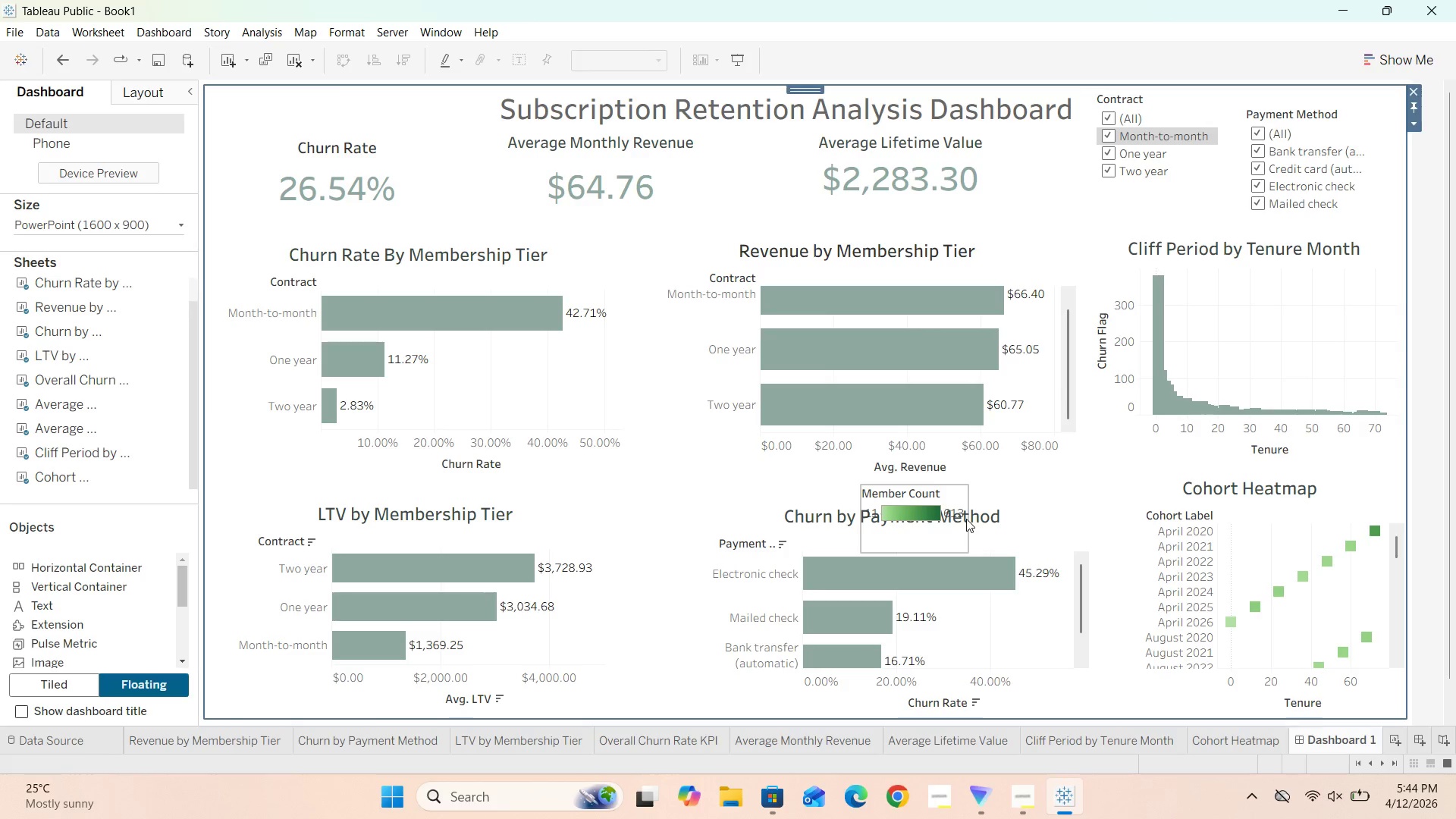 
left_click([966, 519])
 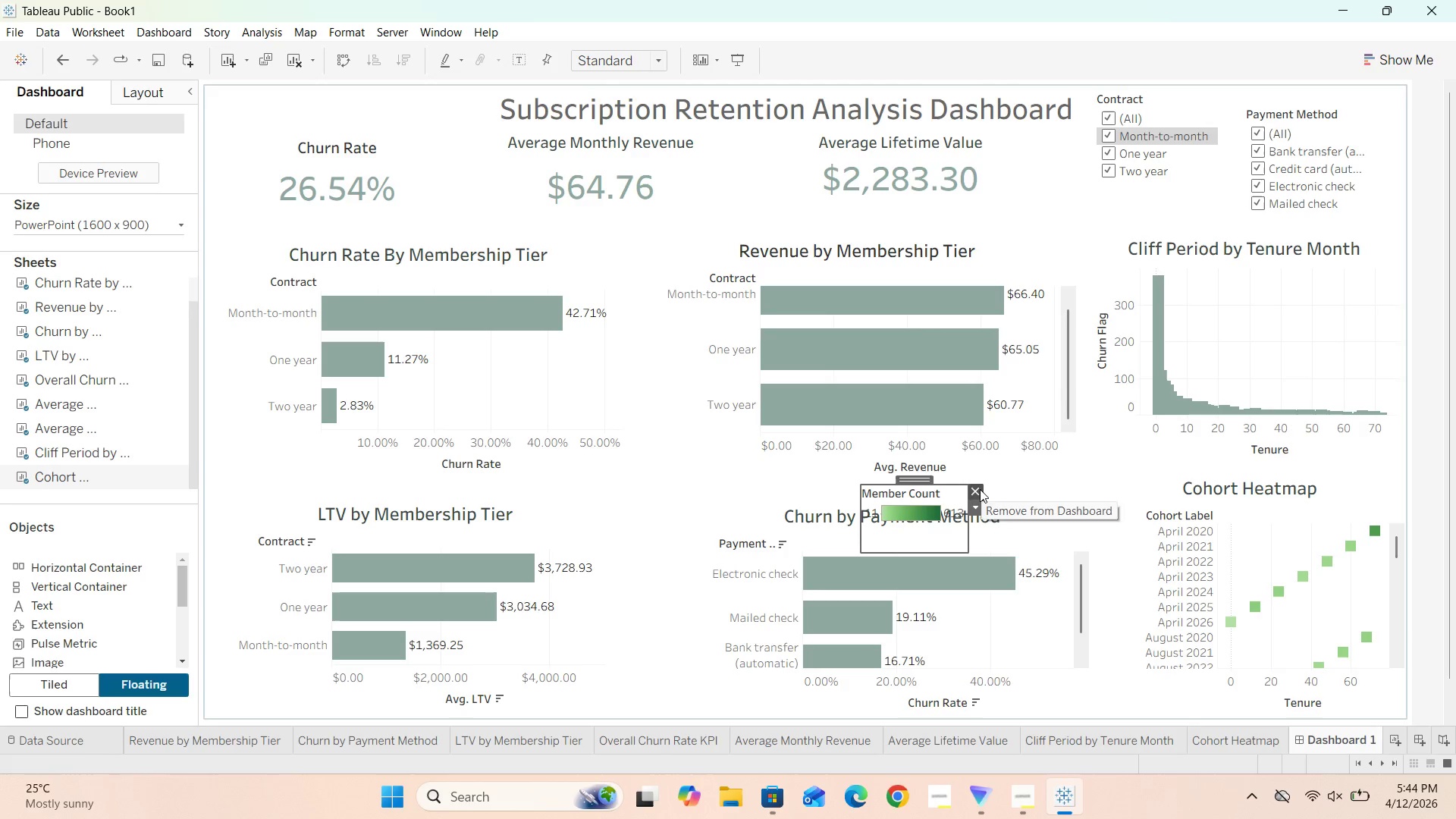 
left_click([980, 489])
 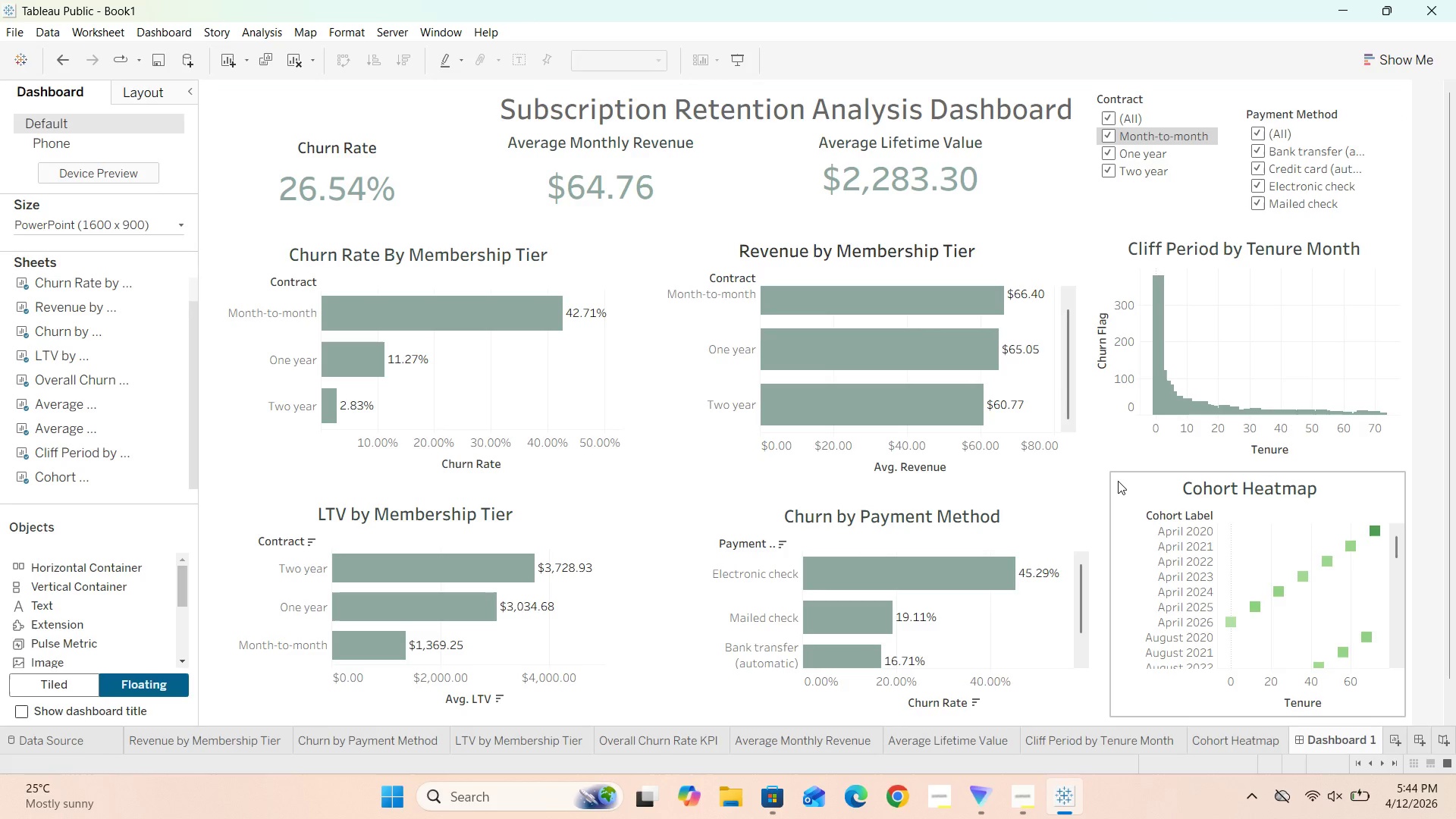 
scroll: coordinate [457, 353], scroll_direction: down, amount: 7.0
 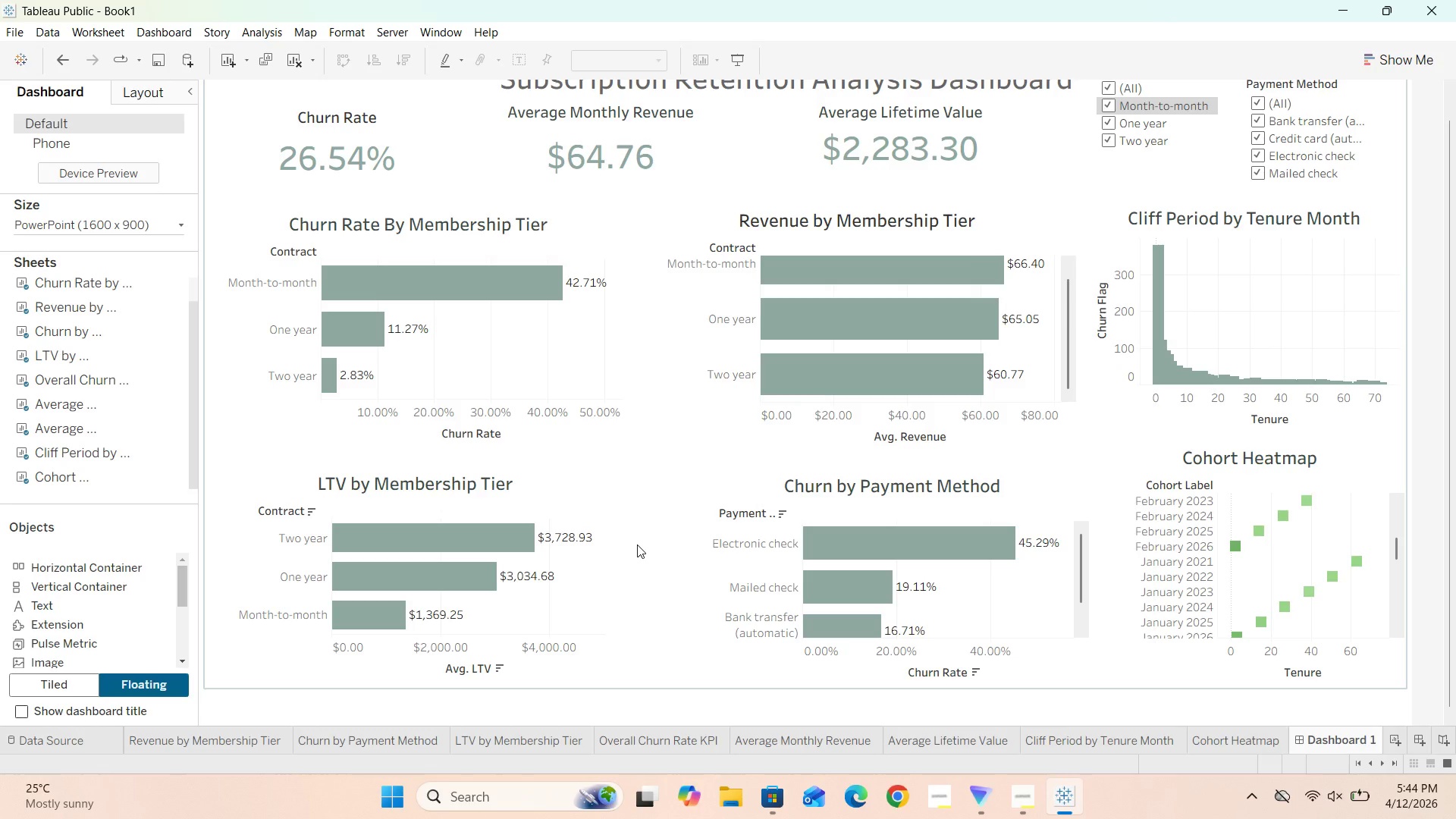 
scroll: coordinate [637, 544], scroll_direction: up, amount: 5.0
 